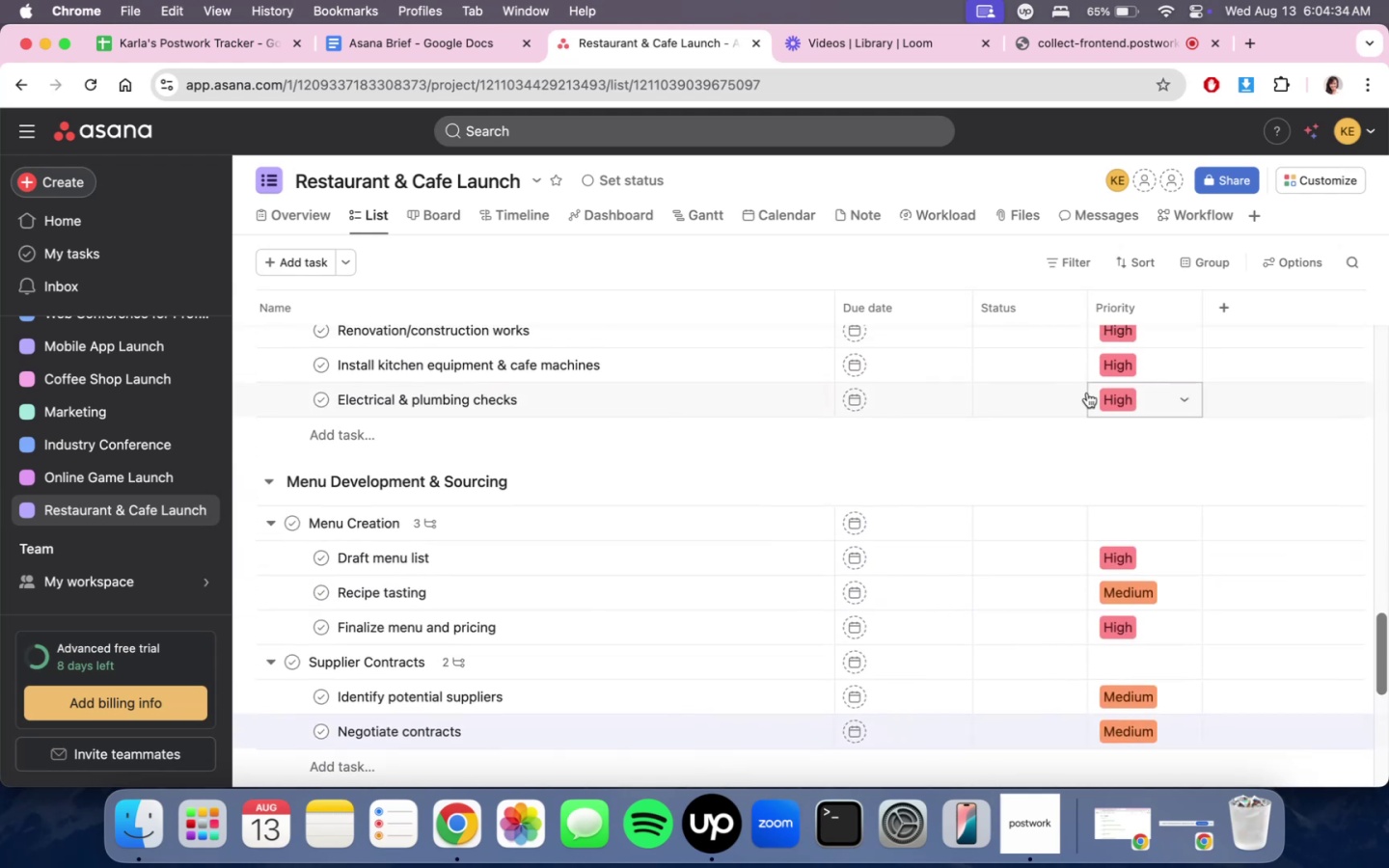 
scroll: coordinate [1087, 393], scroll_direction: down, amount: 3.0
 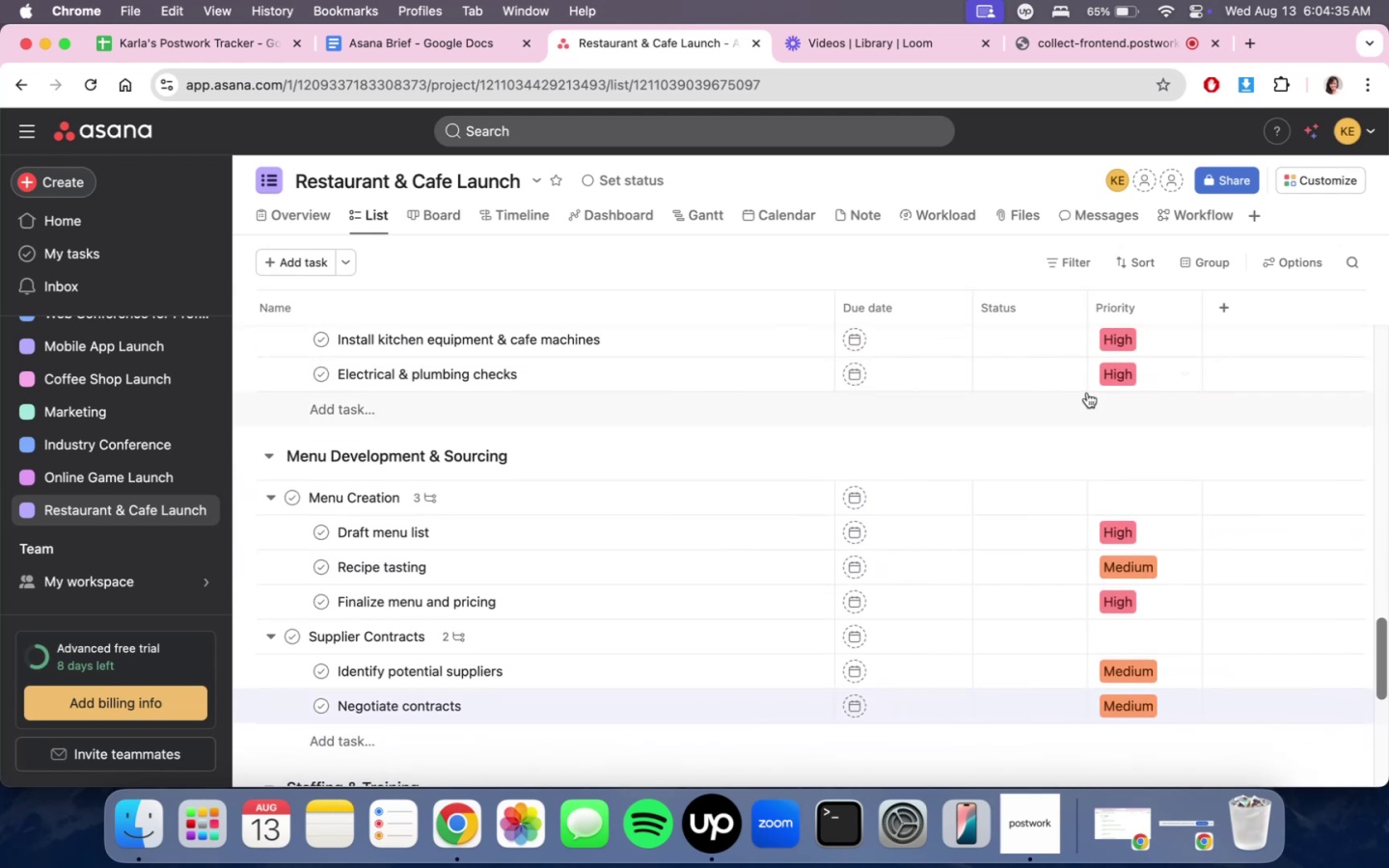 
scroll: coordinate [1094, 420], scroll_direction: up, amount: 3.0
 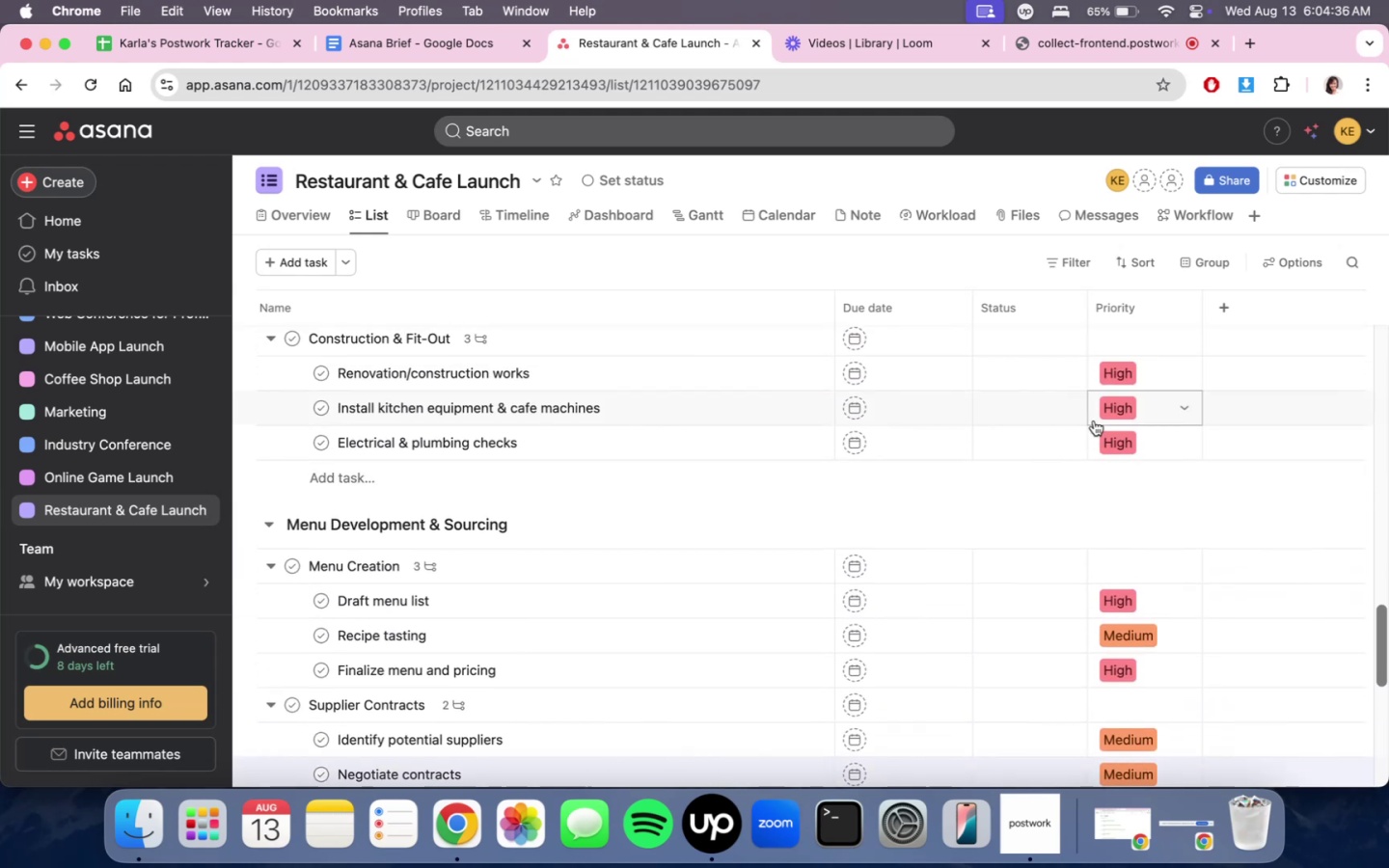 
scroll: coordinate [1094, 420], scroll_direction: down, amount: 3.0
 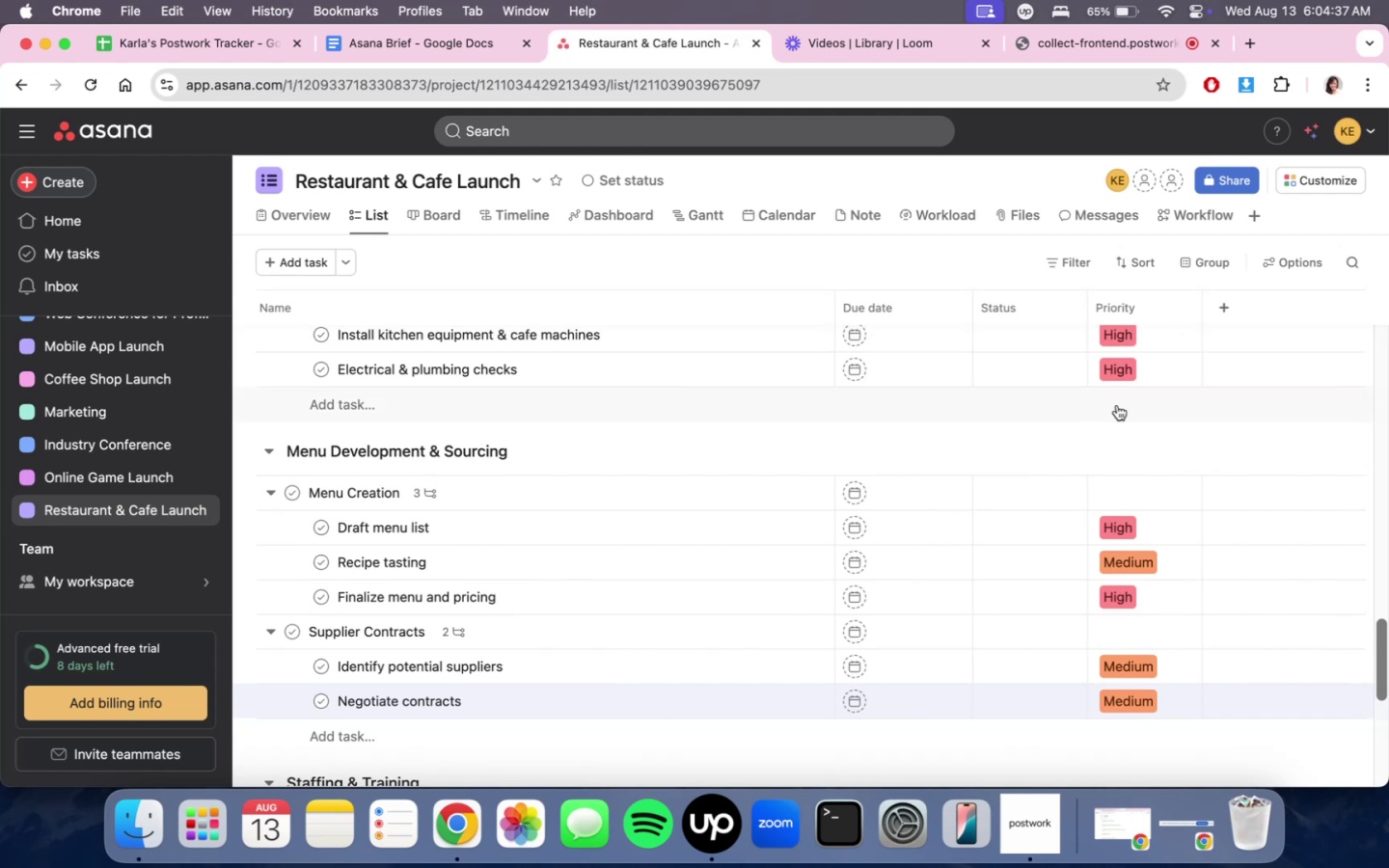 
mouse_move([1190, 385])
 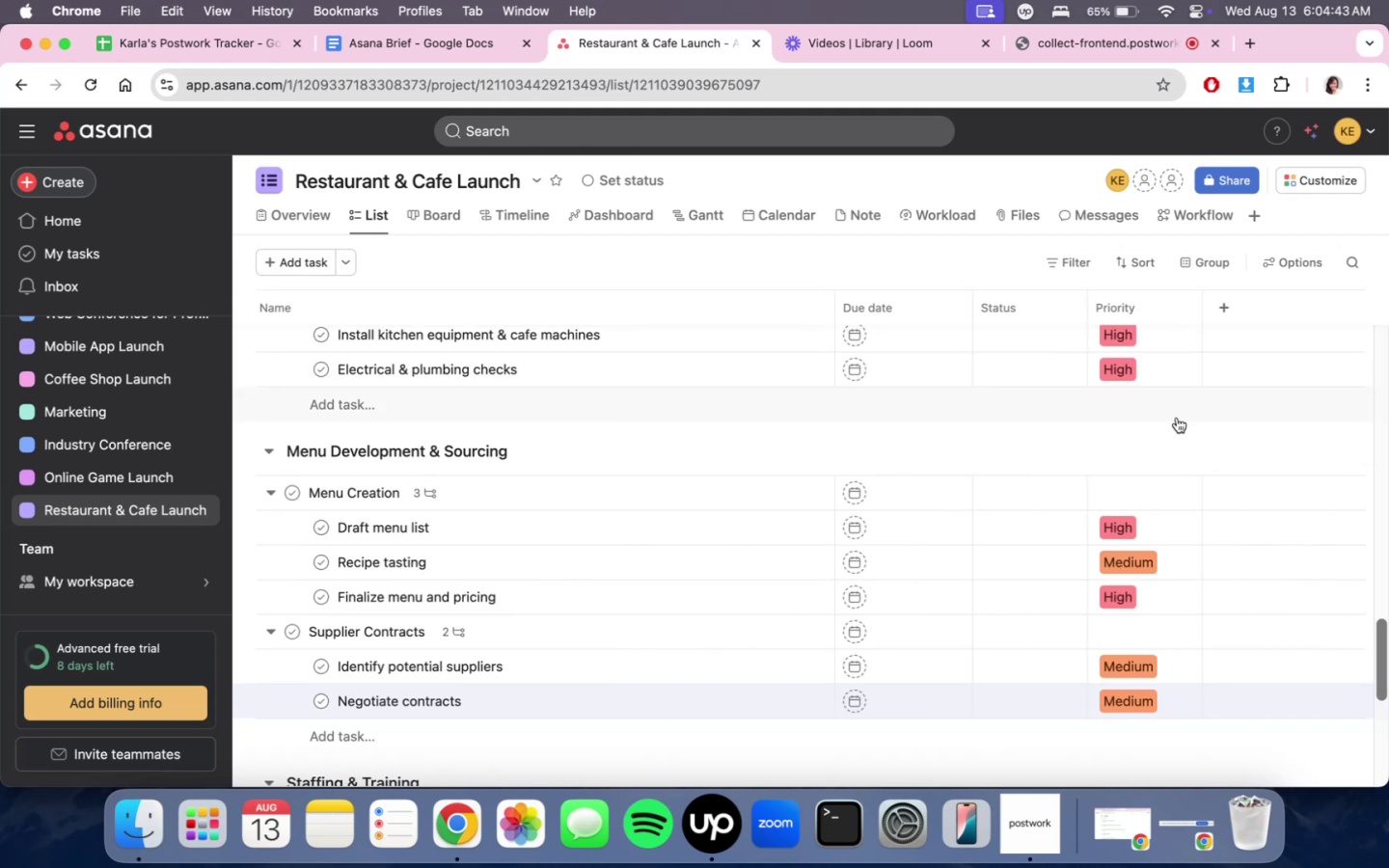 
wait(10.18)
 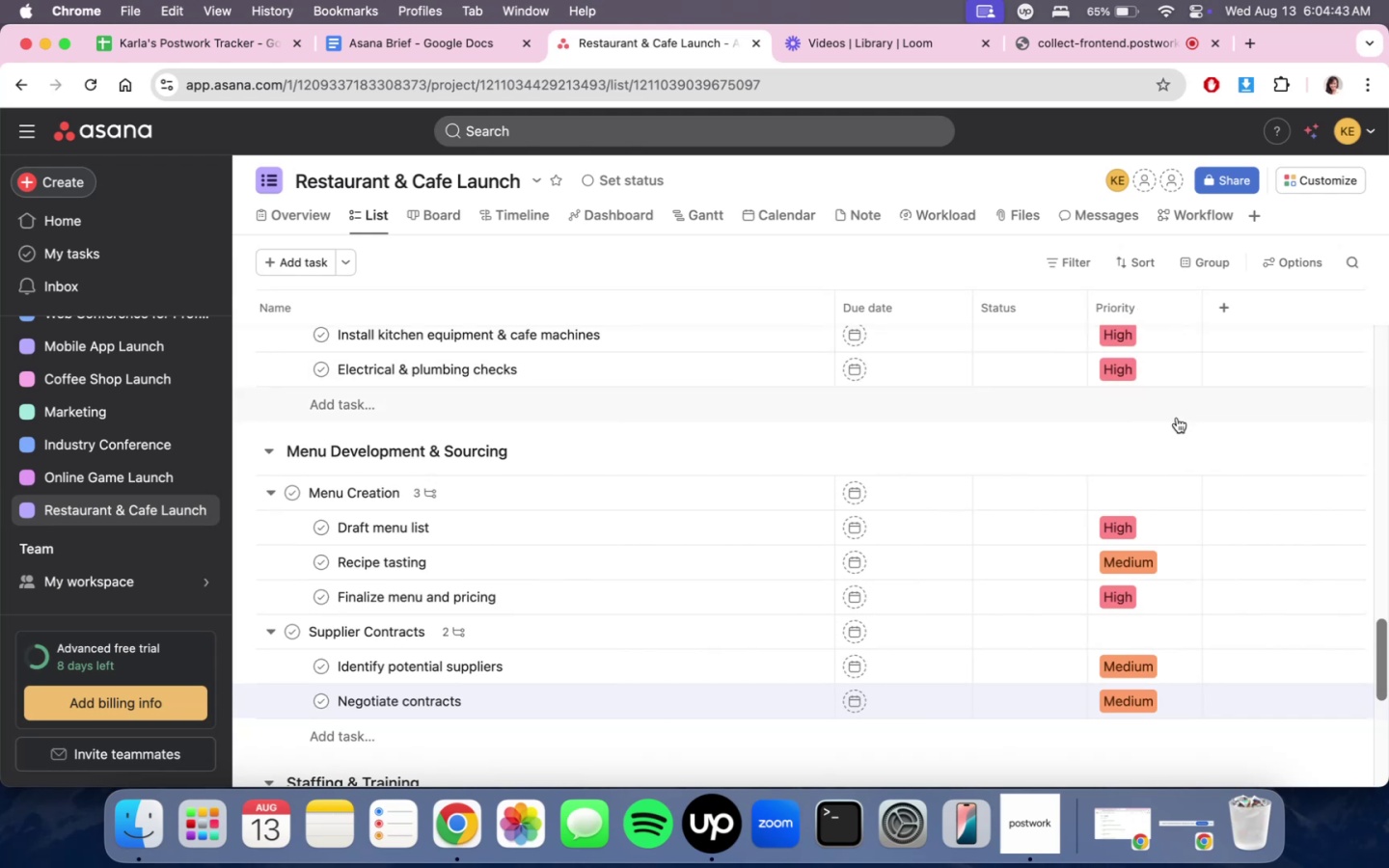 
scroll: coordinate [1175, 420], scroll_direction: down, amount: 3.0
 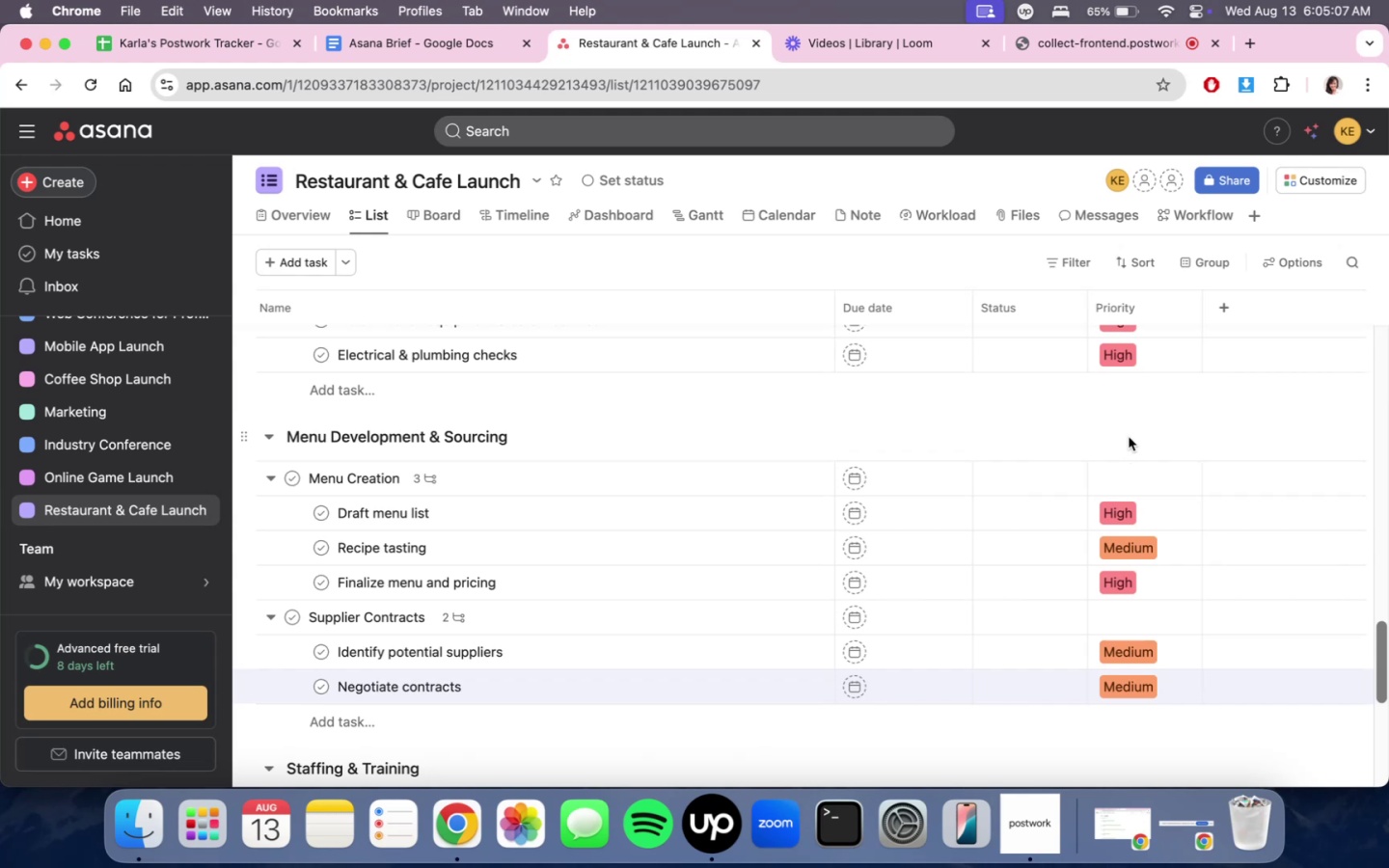 
wait(21.83)
 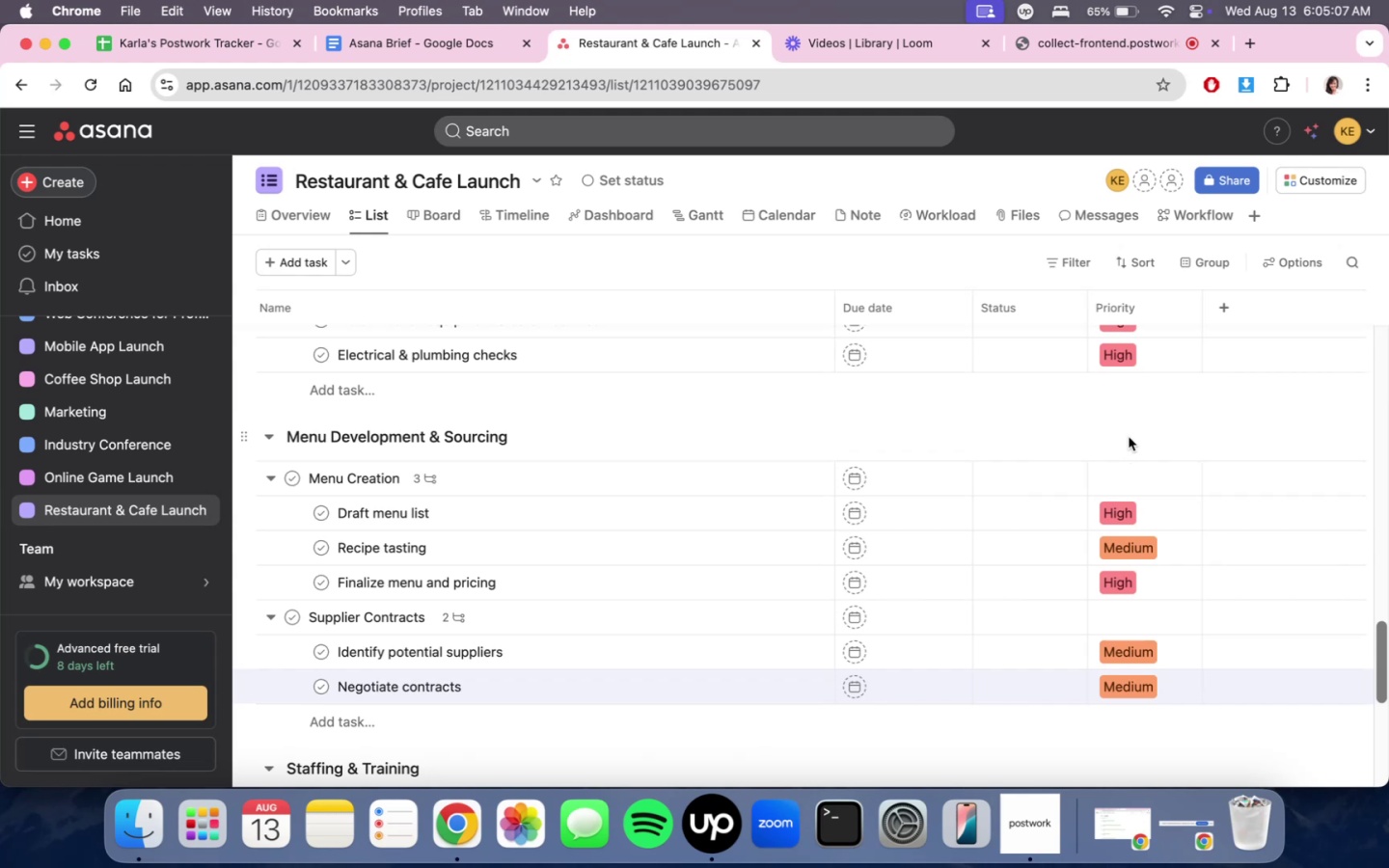 
scroll: coordinate [828, 365], scroll_direction: down, amount: 1.0
 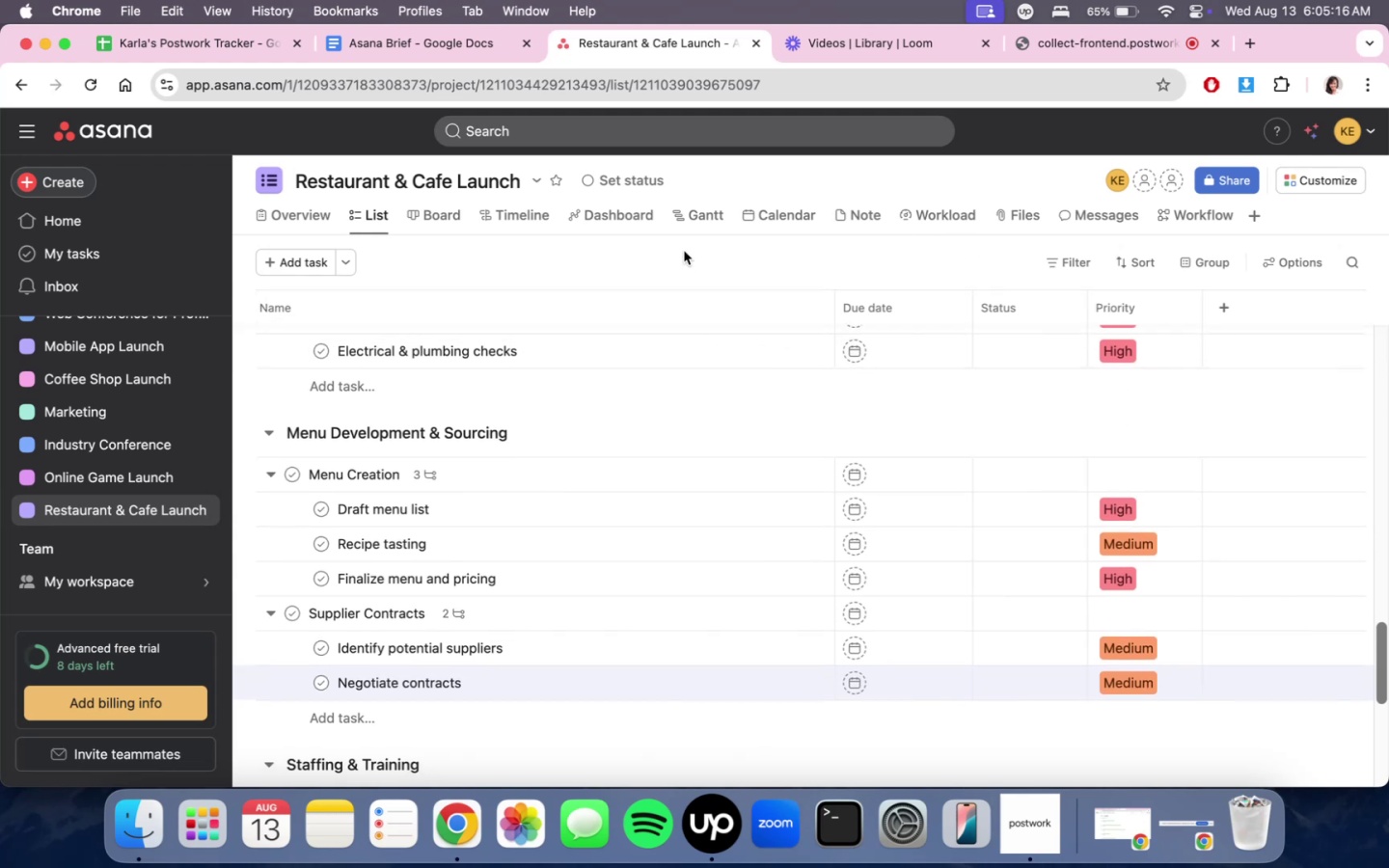 
wait(5.7)
 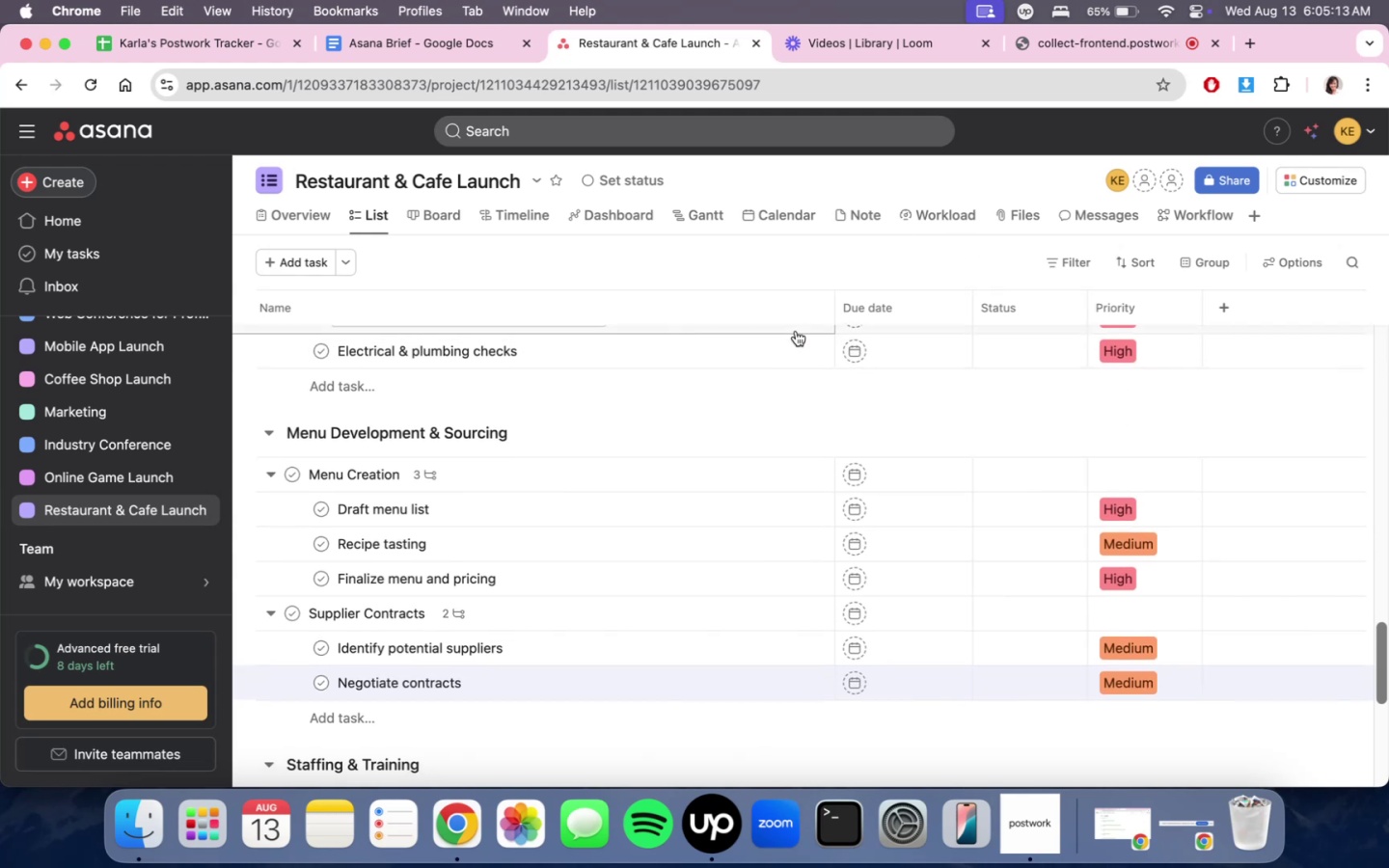 
scroll: coordinate [971, 549], scroll_direction: down, amount: 6.0
 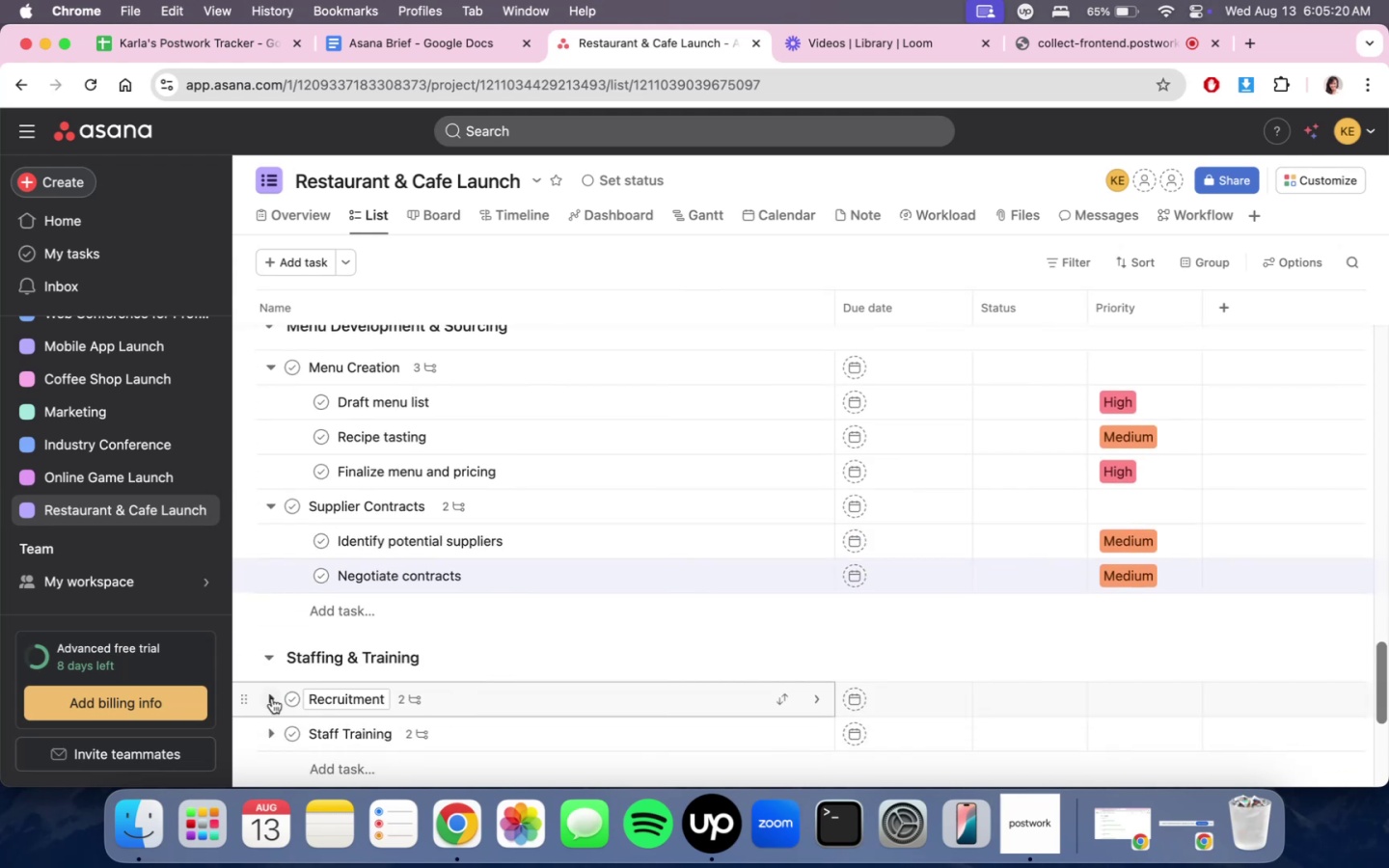 
left_click([268, 699])
 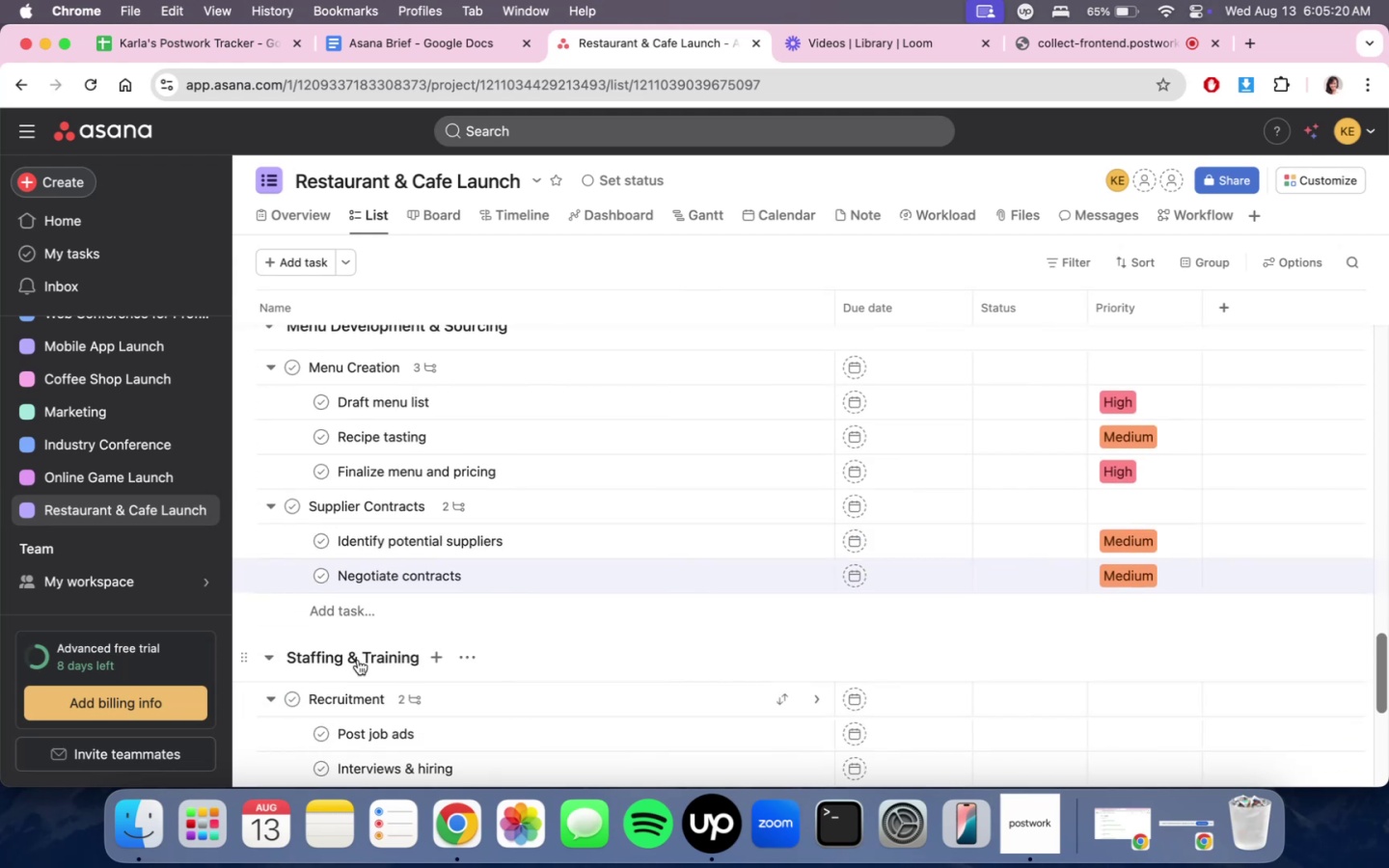 
scroll: coordinate [480, 610], scroll_direction: down, amount: 6.0
 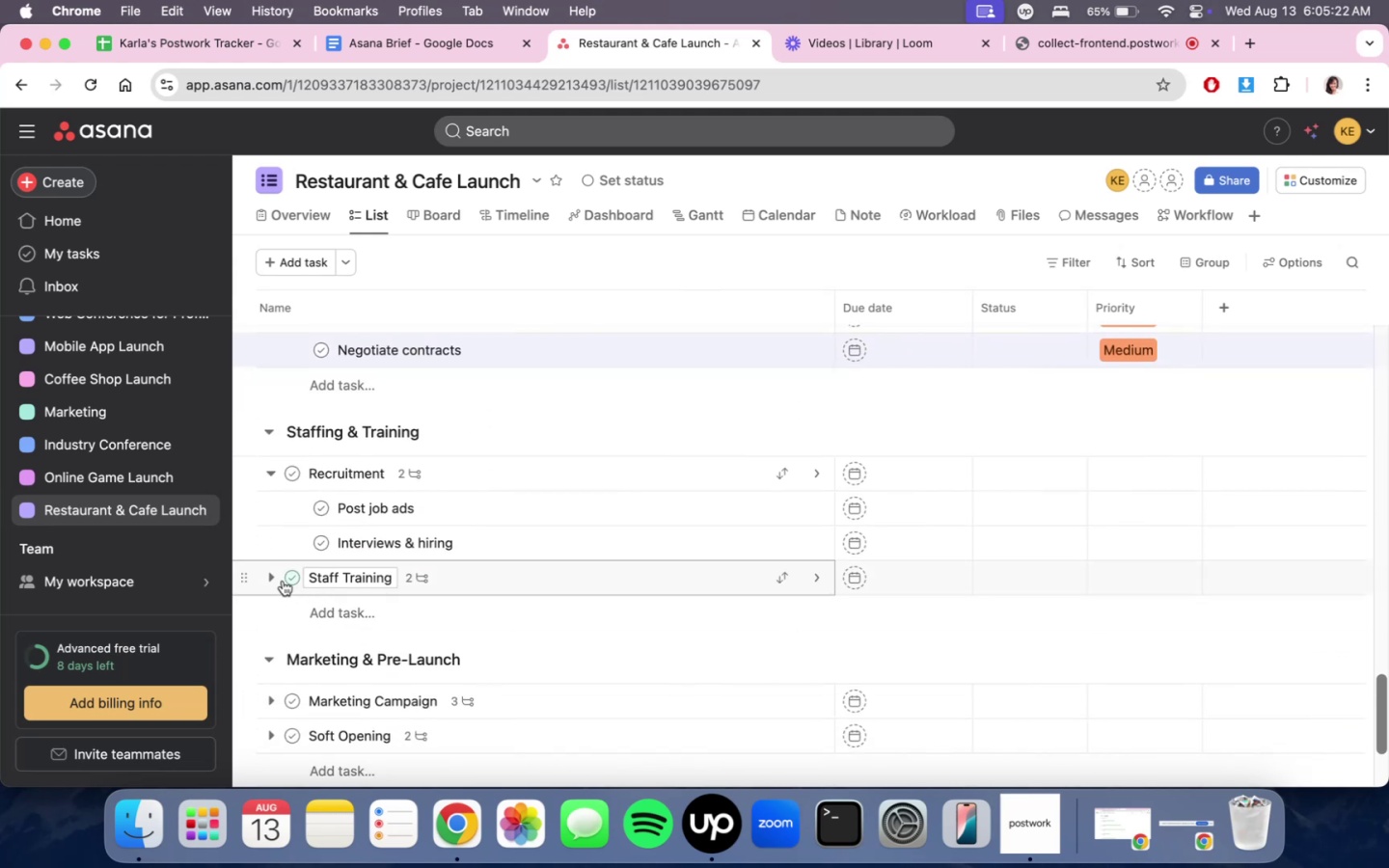 
left_click([274, 577])
 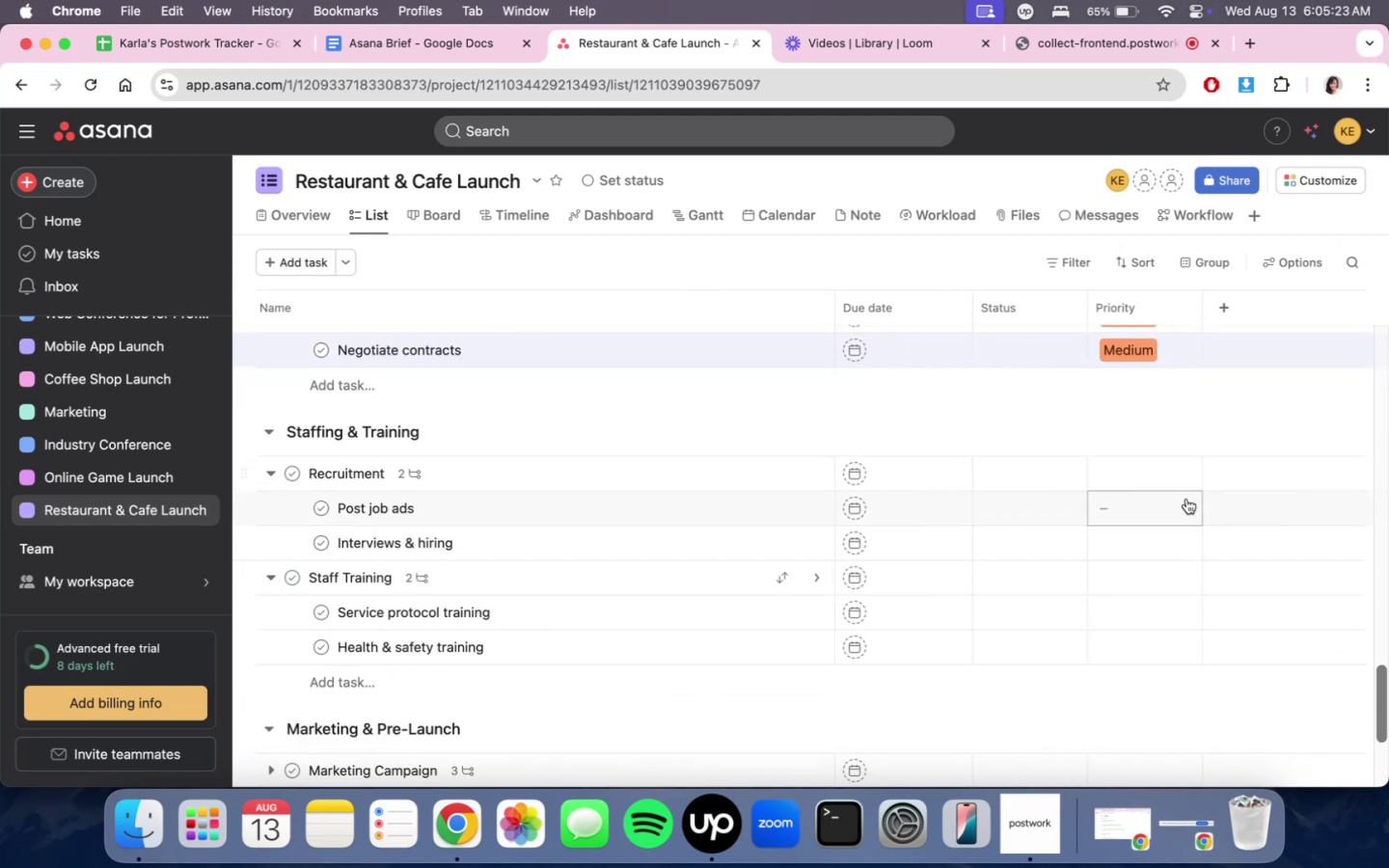 
left_click([1152, 506])
 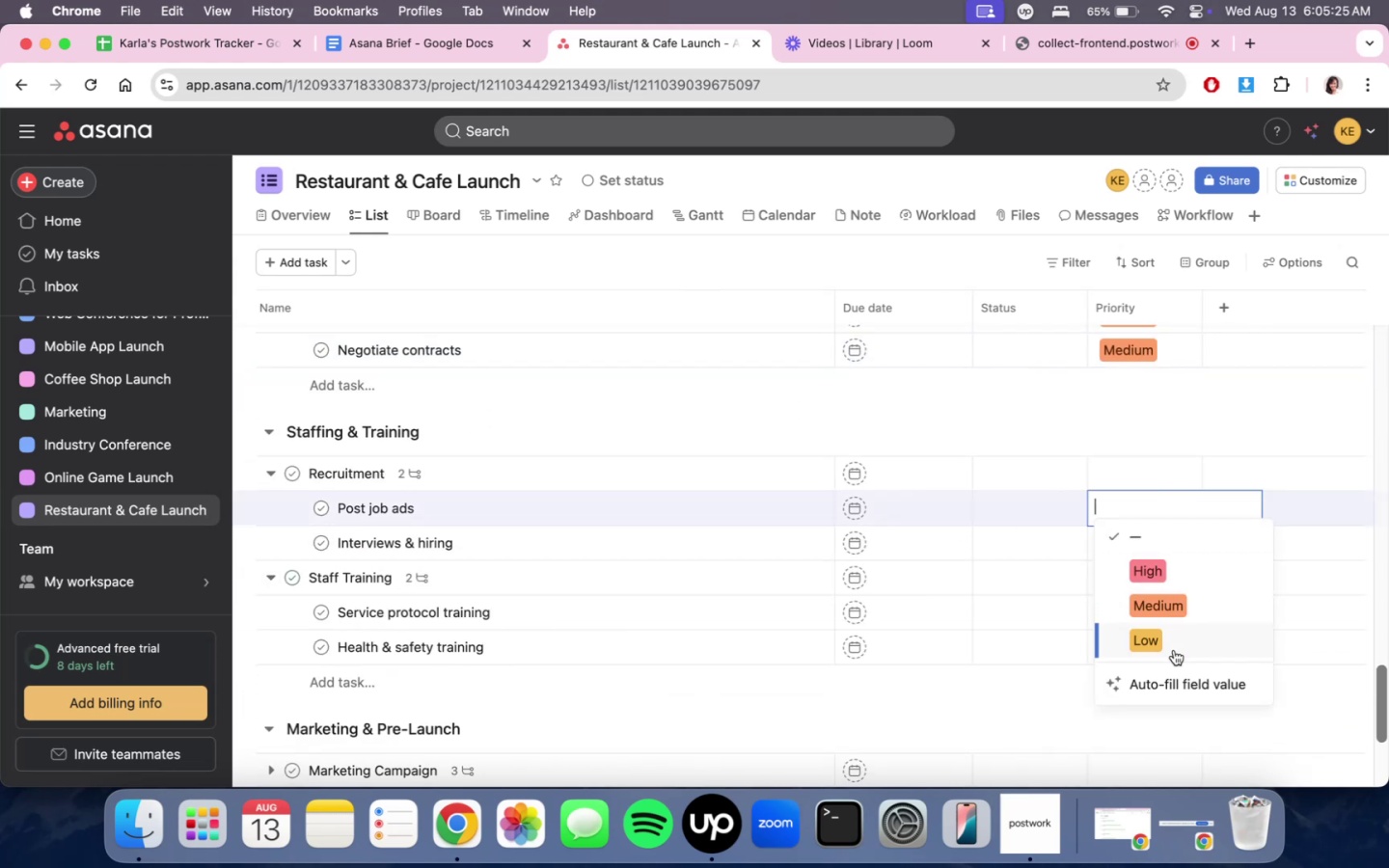 
left_click([1173, 650])
 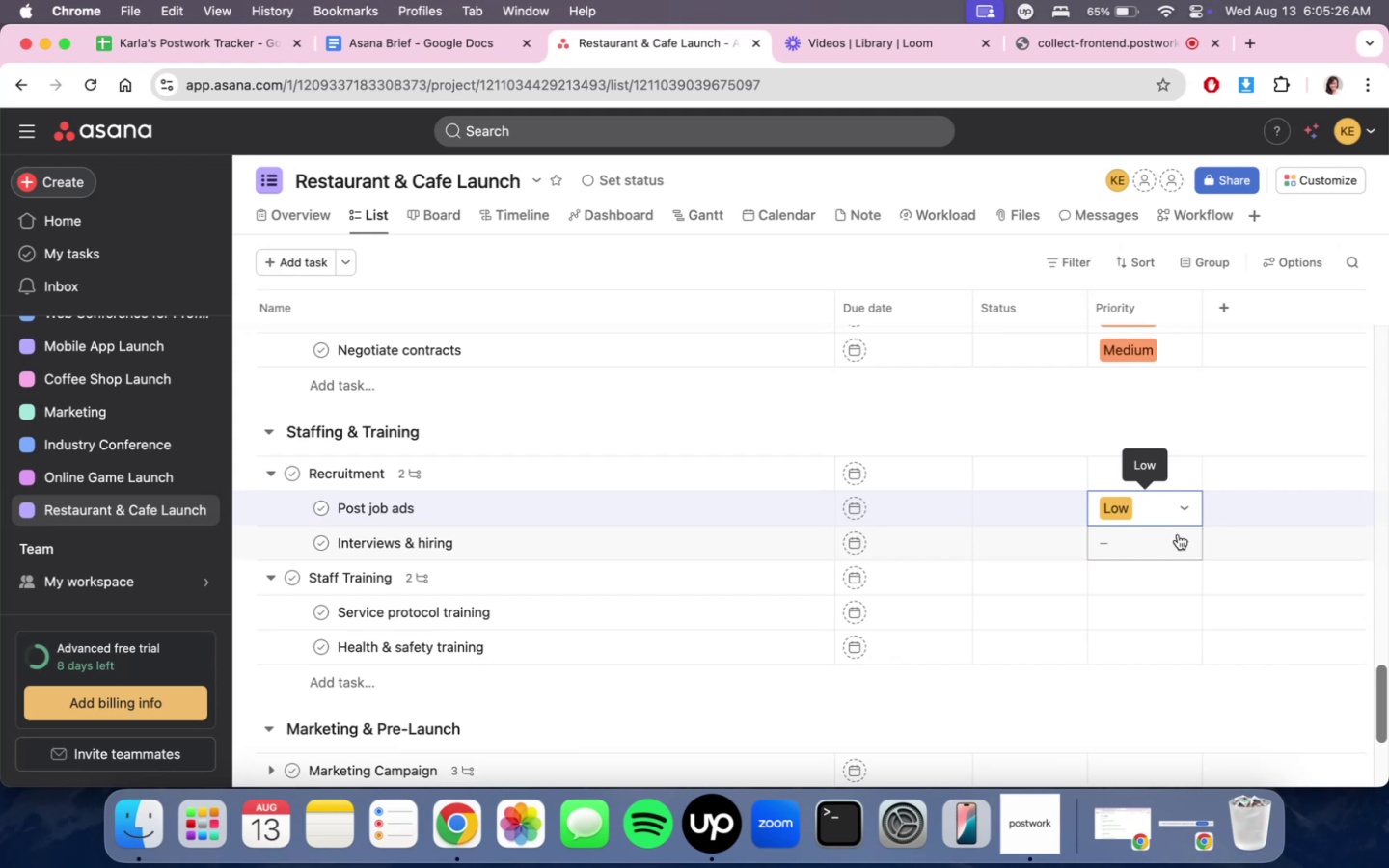 
left_click([1178, 534])
 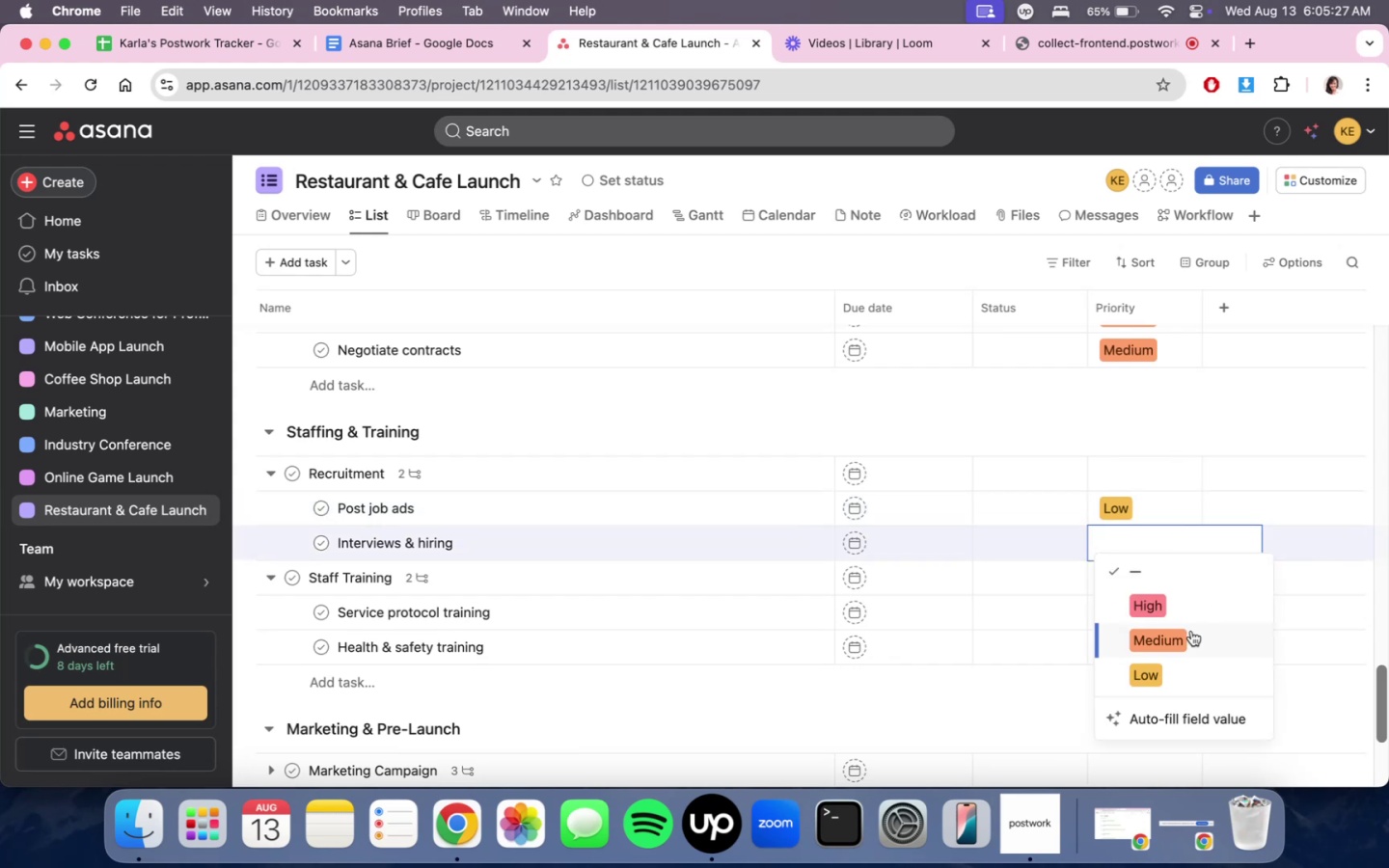 
left_click([1191, 631])
 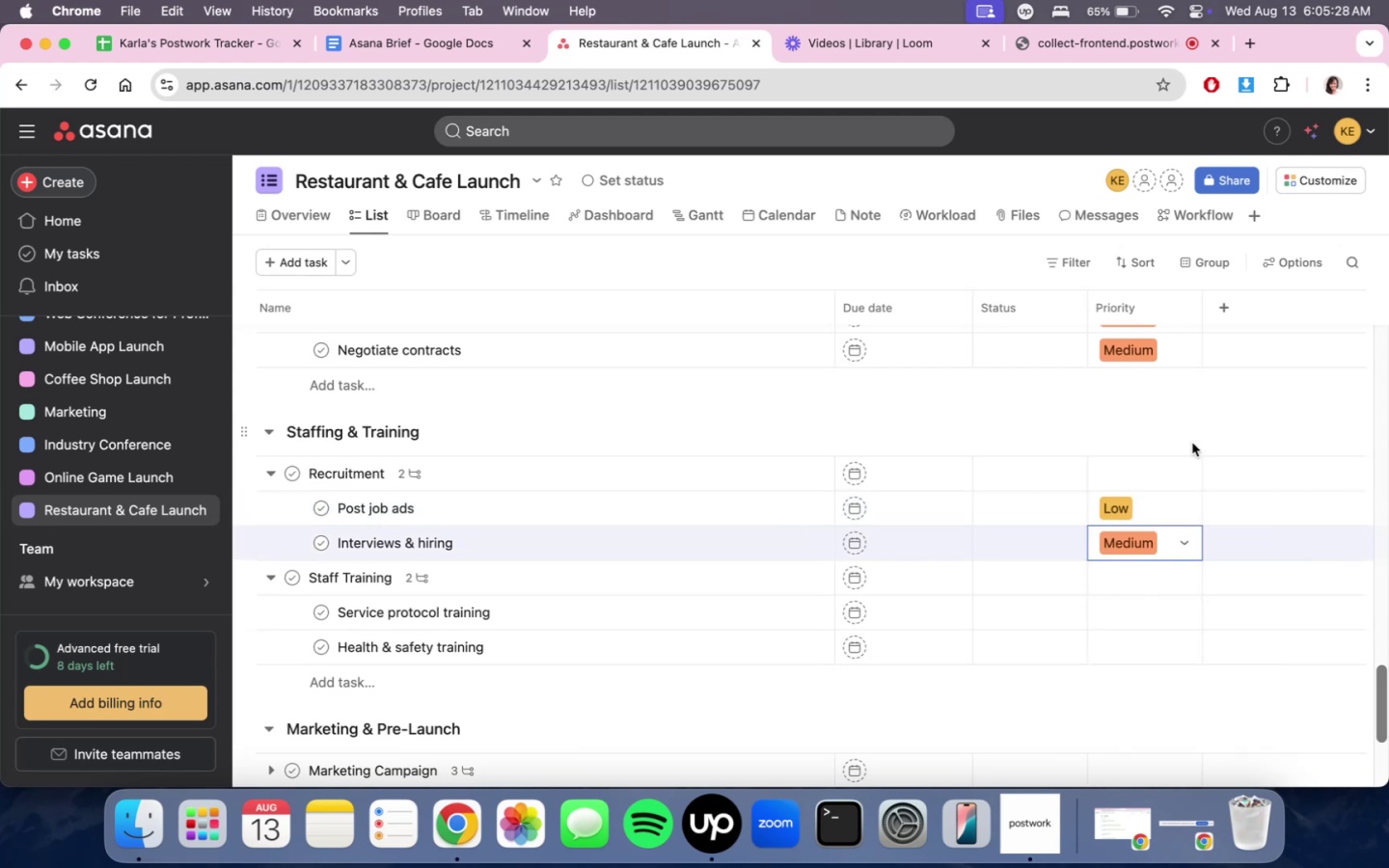 
left_click([1188, 434])
 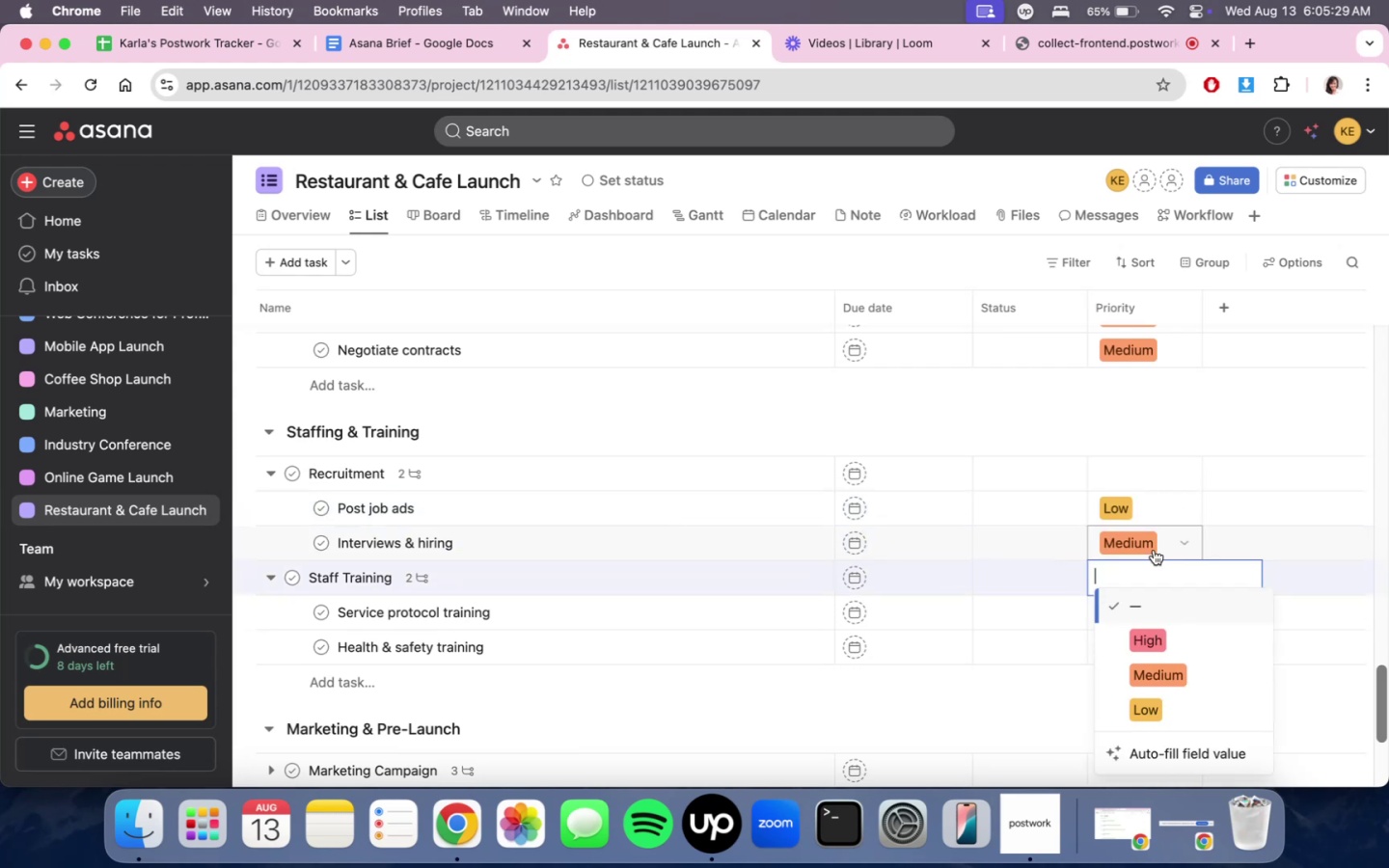 
double_click([1154, 549])
 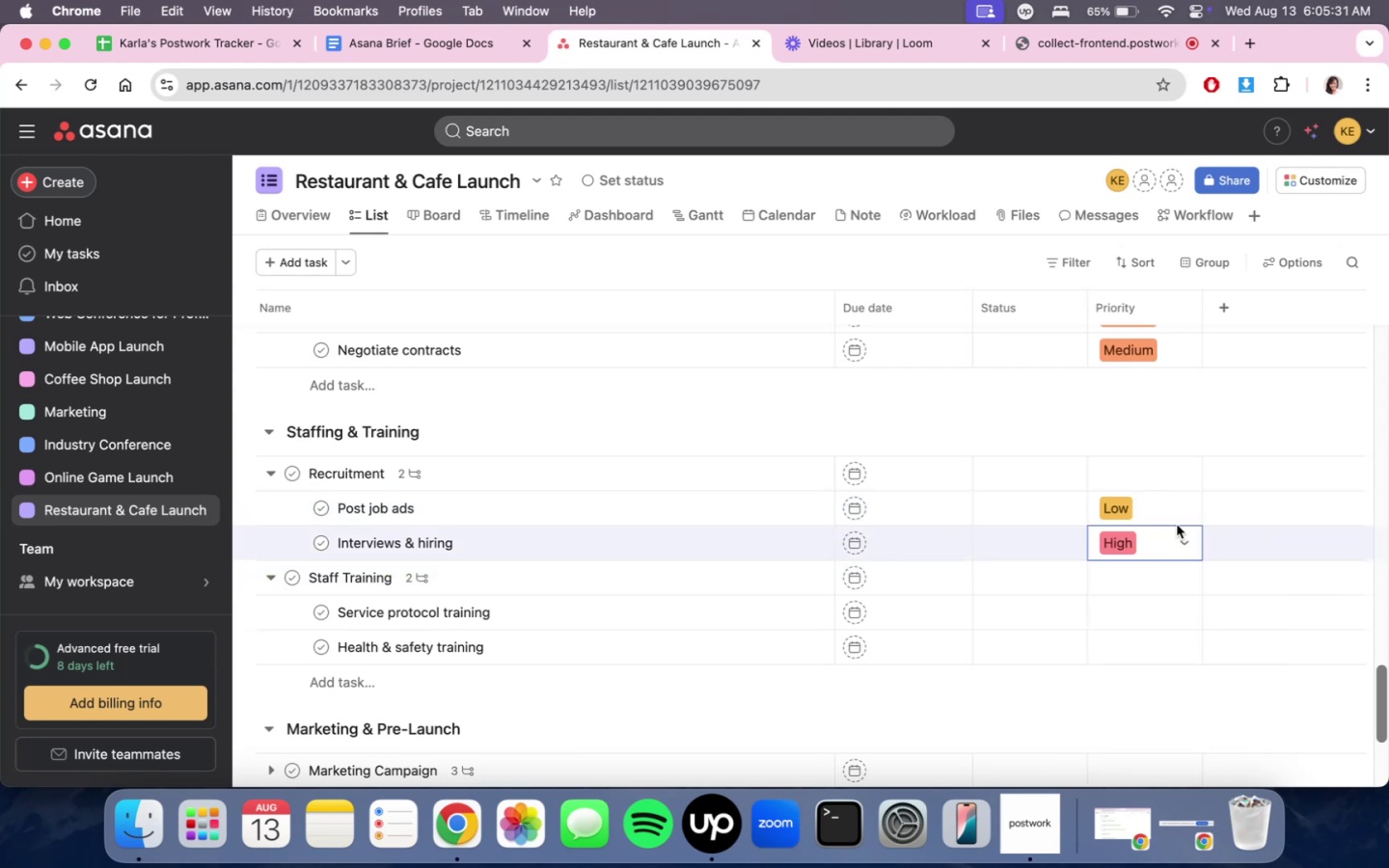 
left_click([1174, 501])
 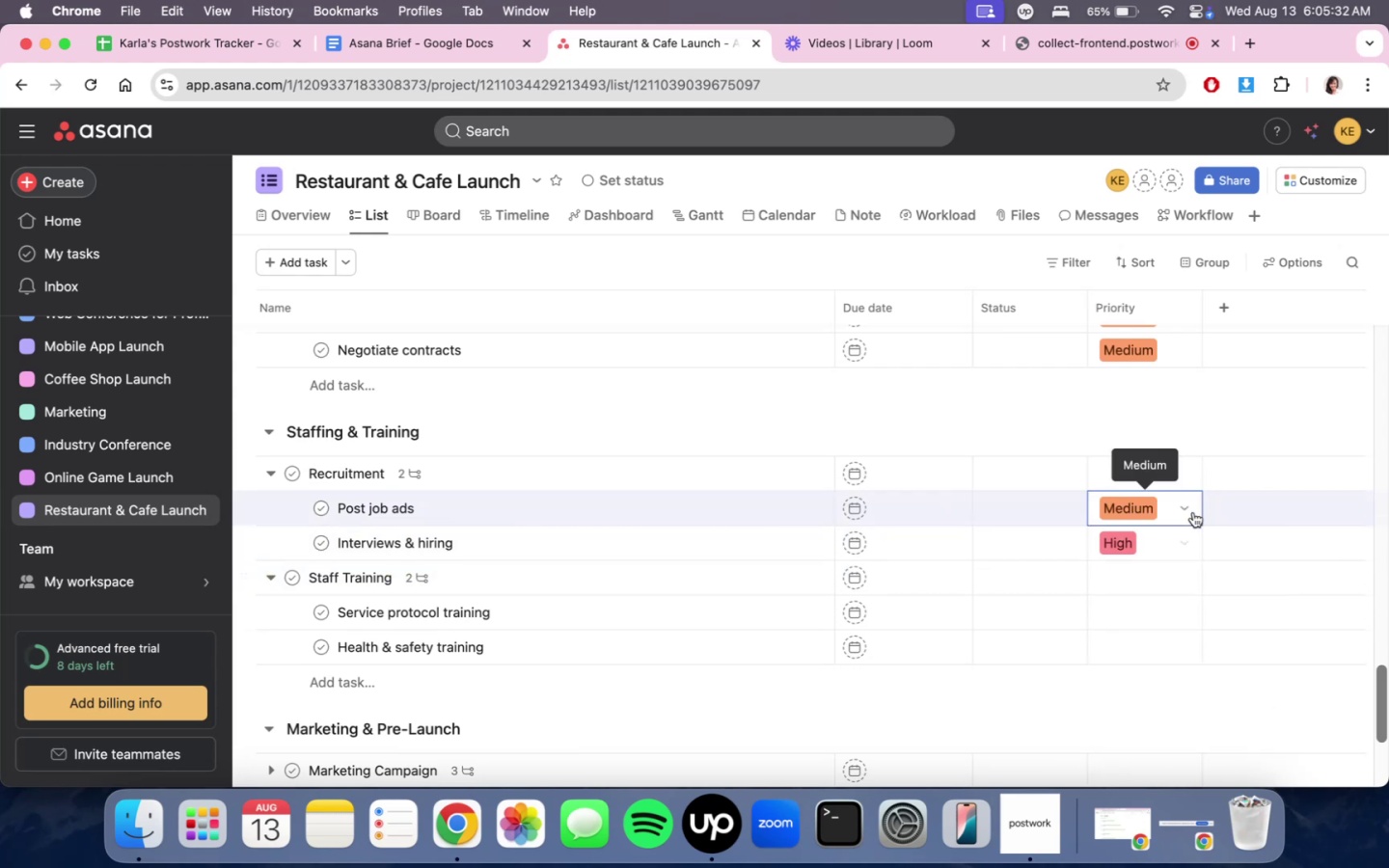 
triple_click([1200, 433])
 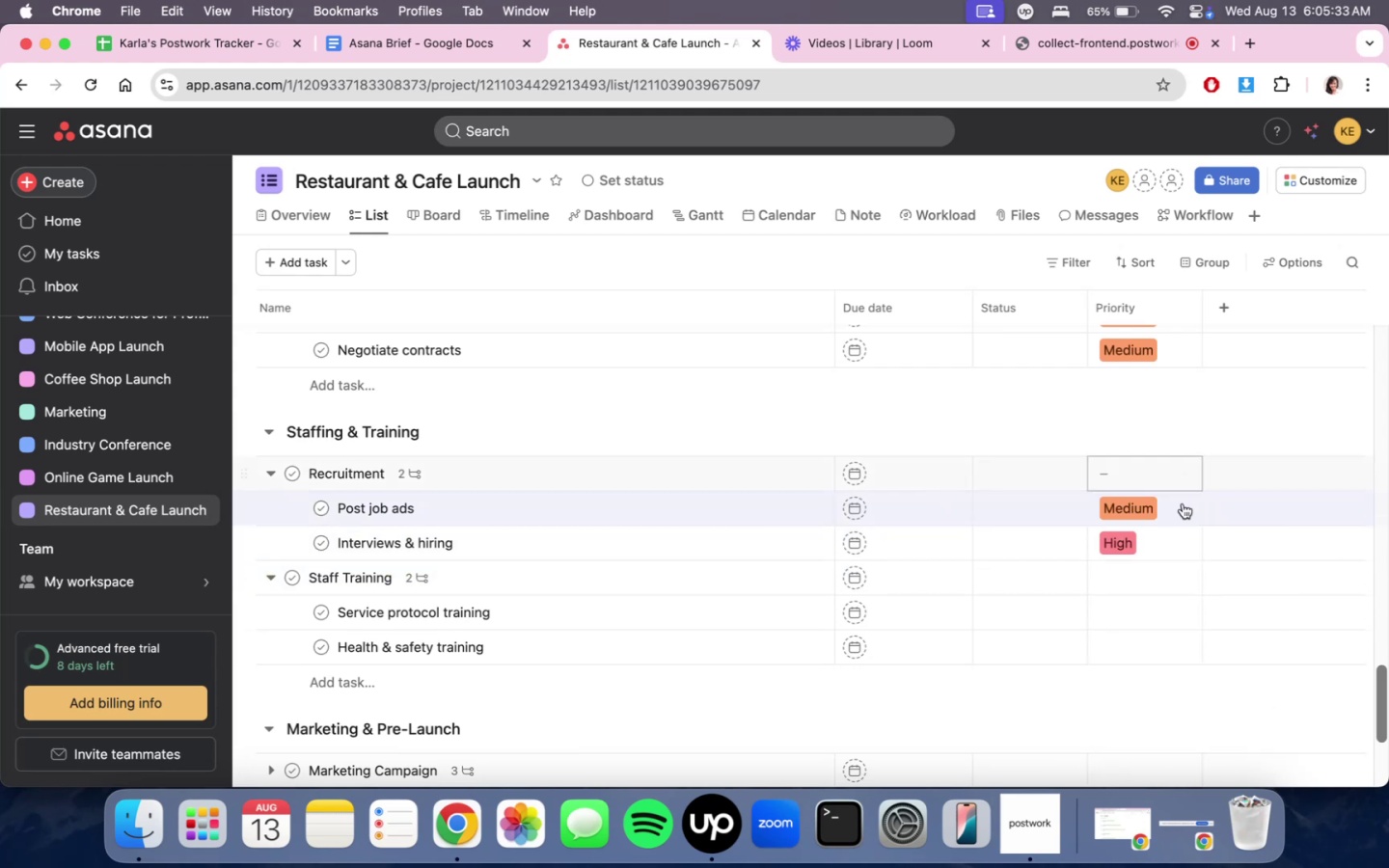 
scroll: coordinate [1168, 560], scroll_direction: down, amount: 2.0
 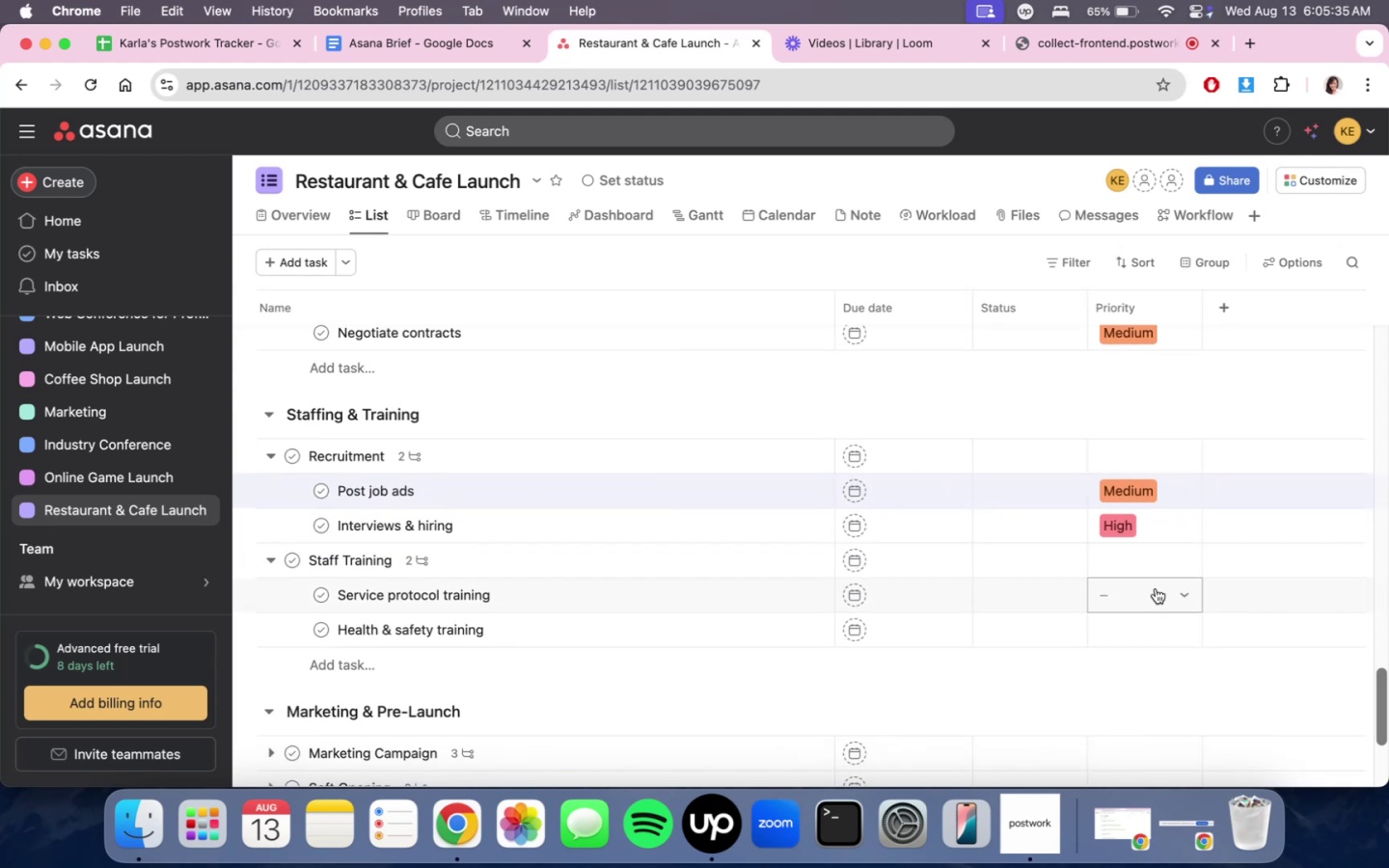 
left_click([1156, 587])
 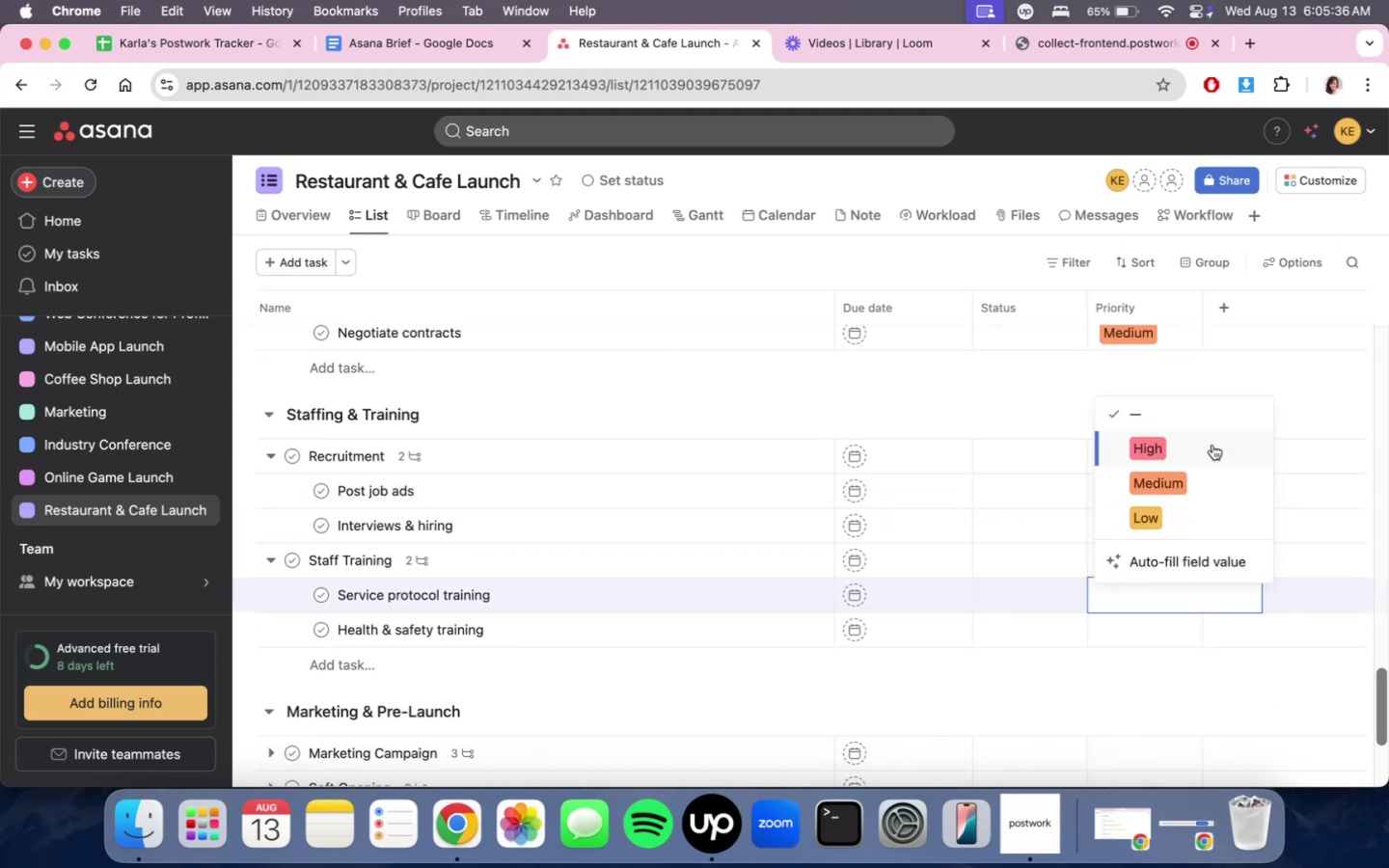 
left_click([1212, 436])
 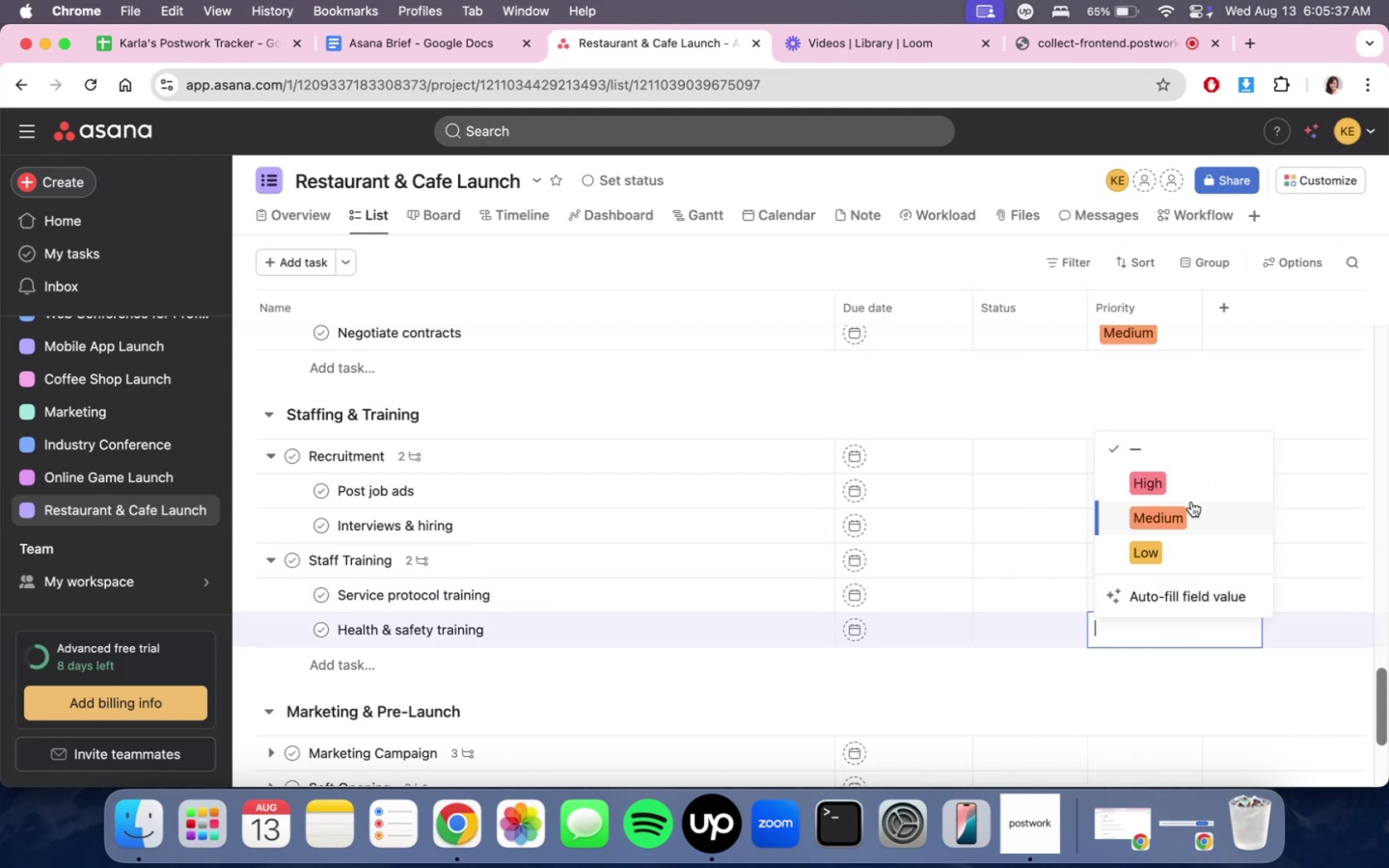 
triple_click([1192, 491])
 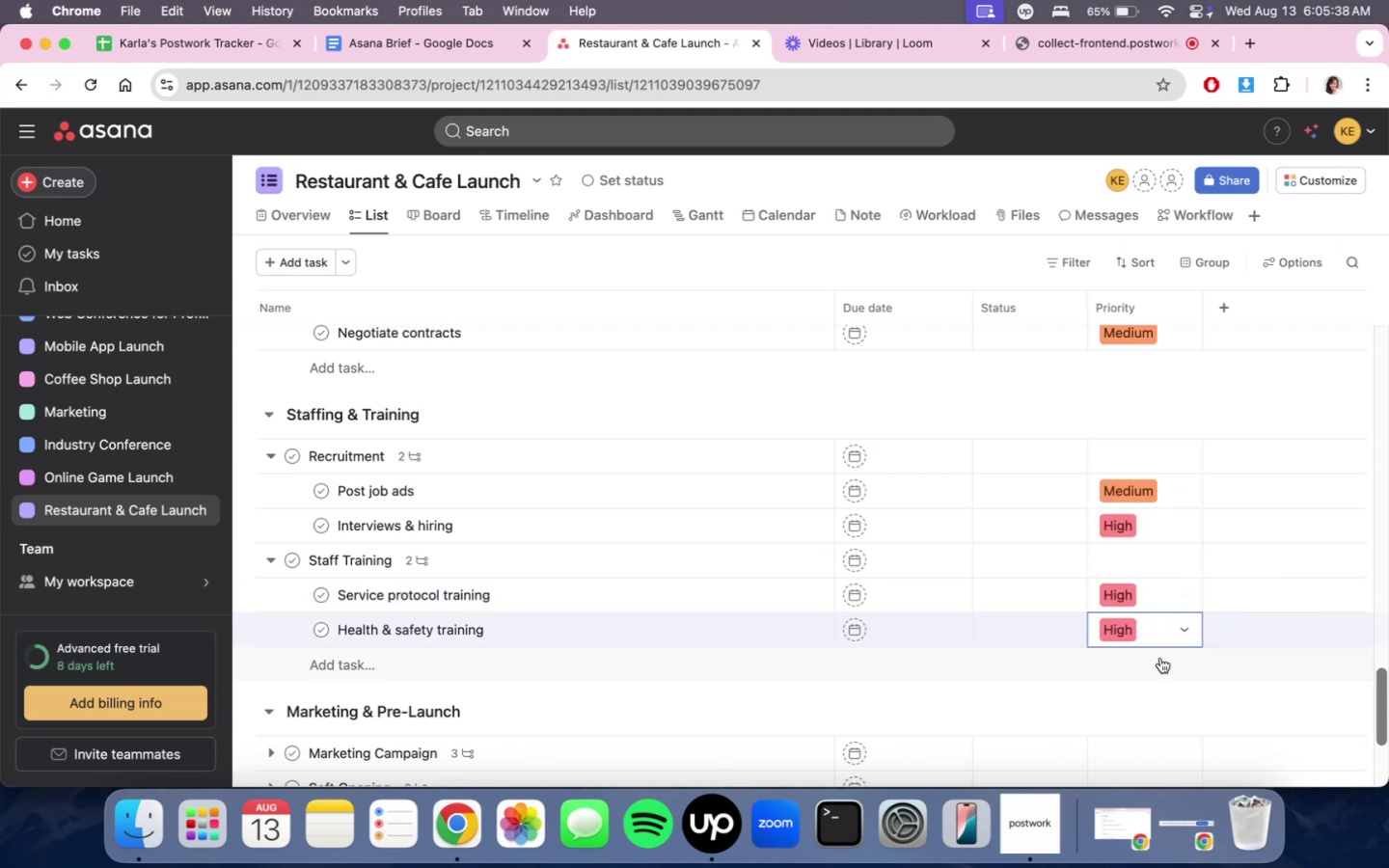 
scroll: coordinate [1157, 664], scroll_direction: down, amount: 5.0
 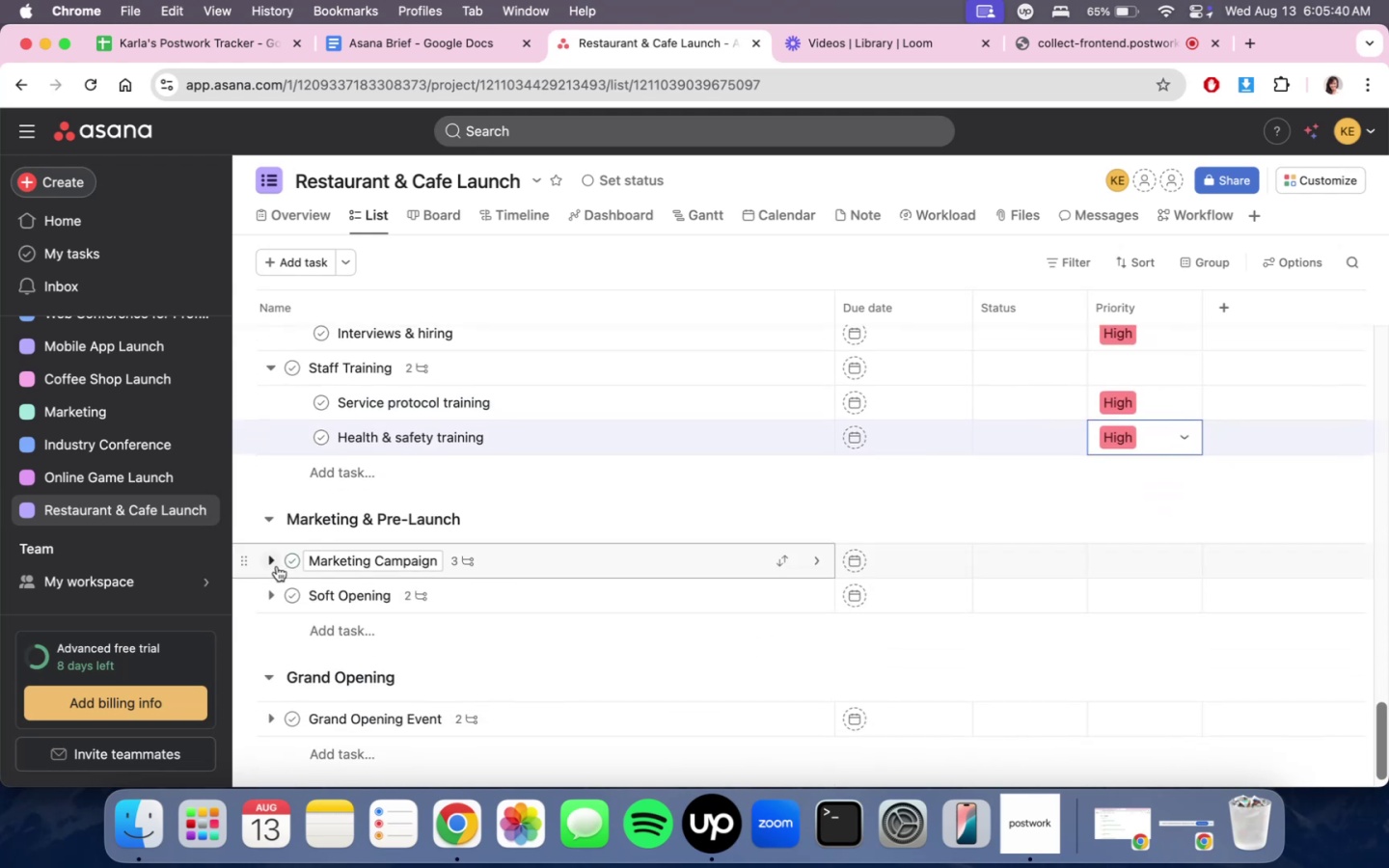 
left_click([277, 566])
 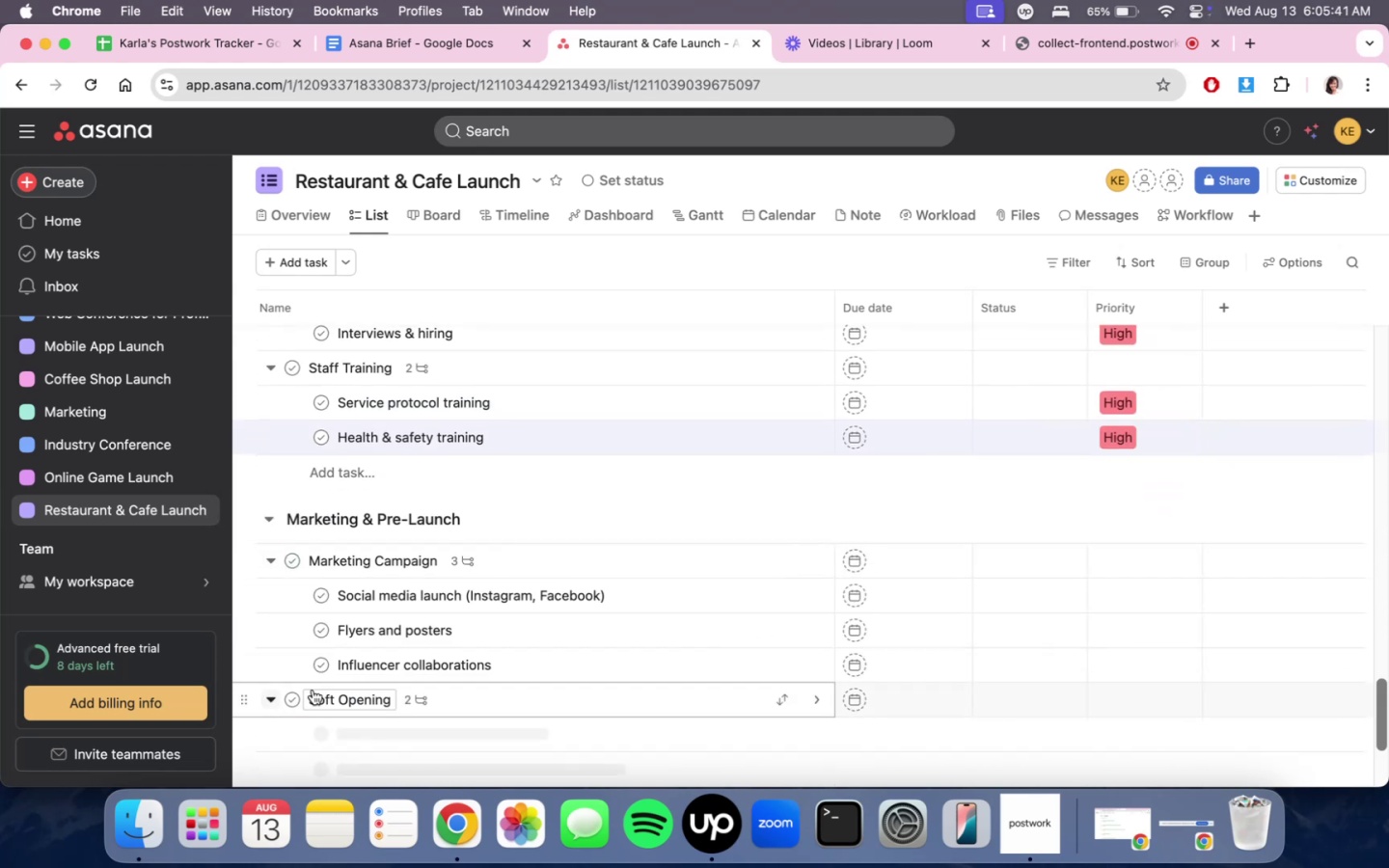 
scroll: coordinate [1216, 637], scroll_direction: down, amount: 3.0
 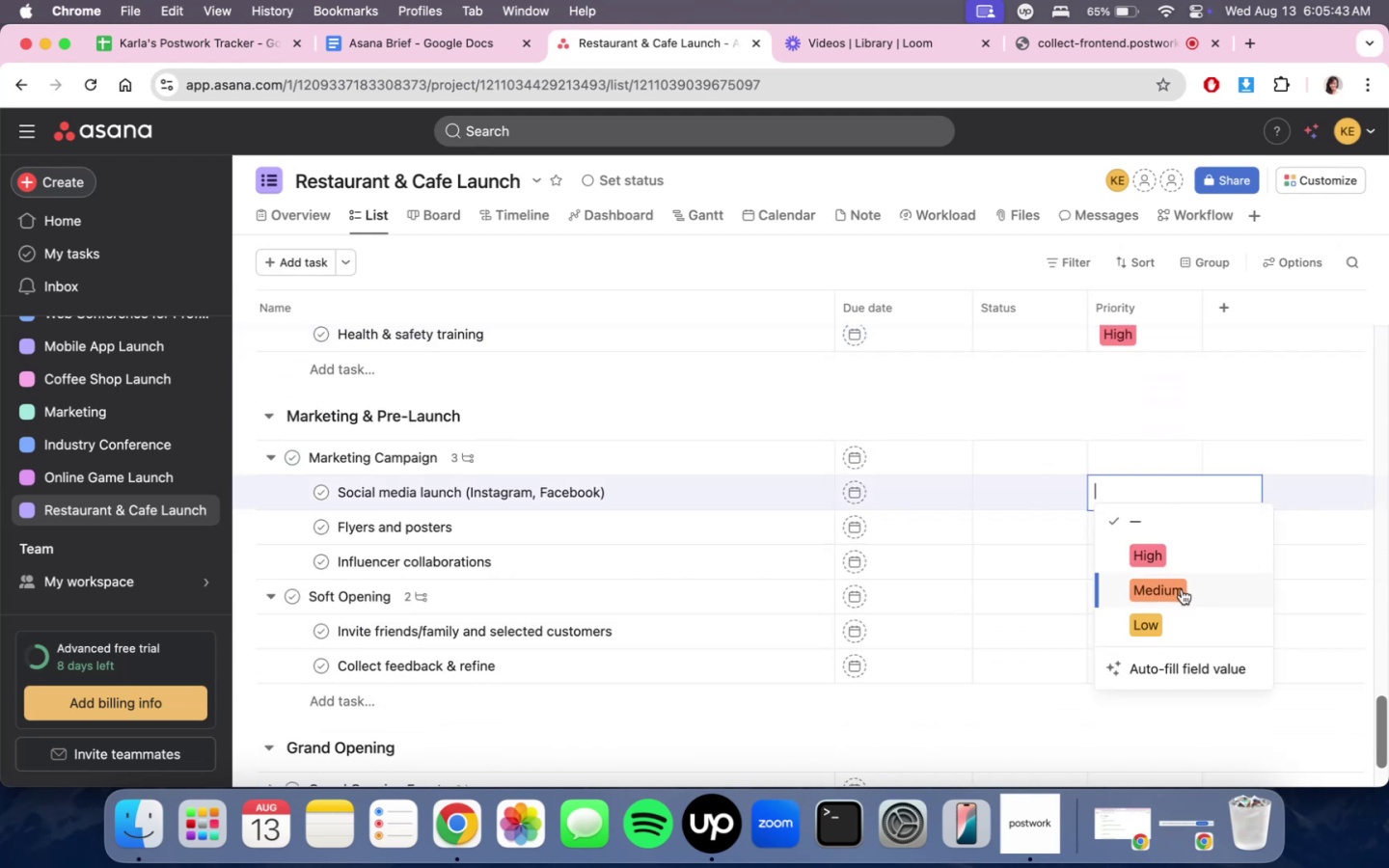 
left_click([1182, 591])
 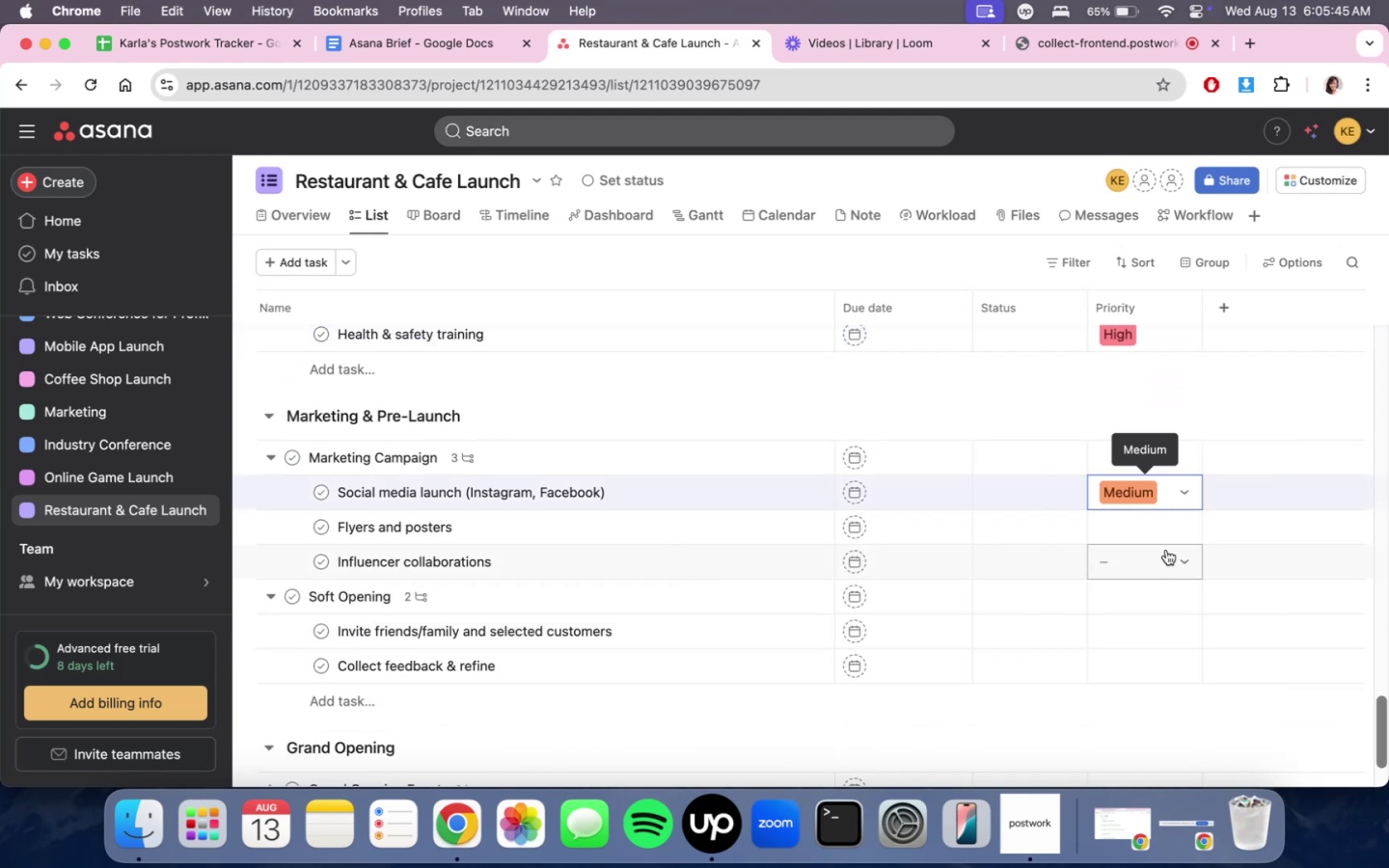 
left_click([1166, 540])
 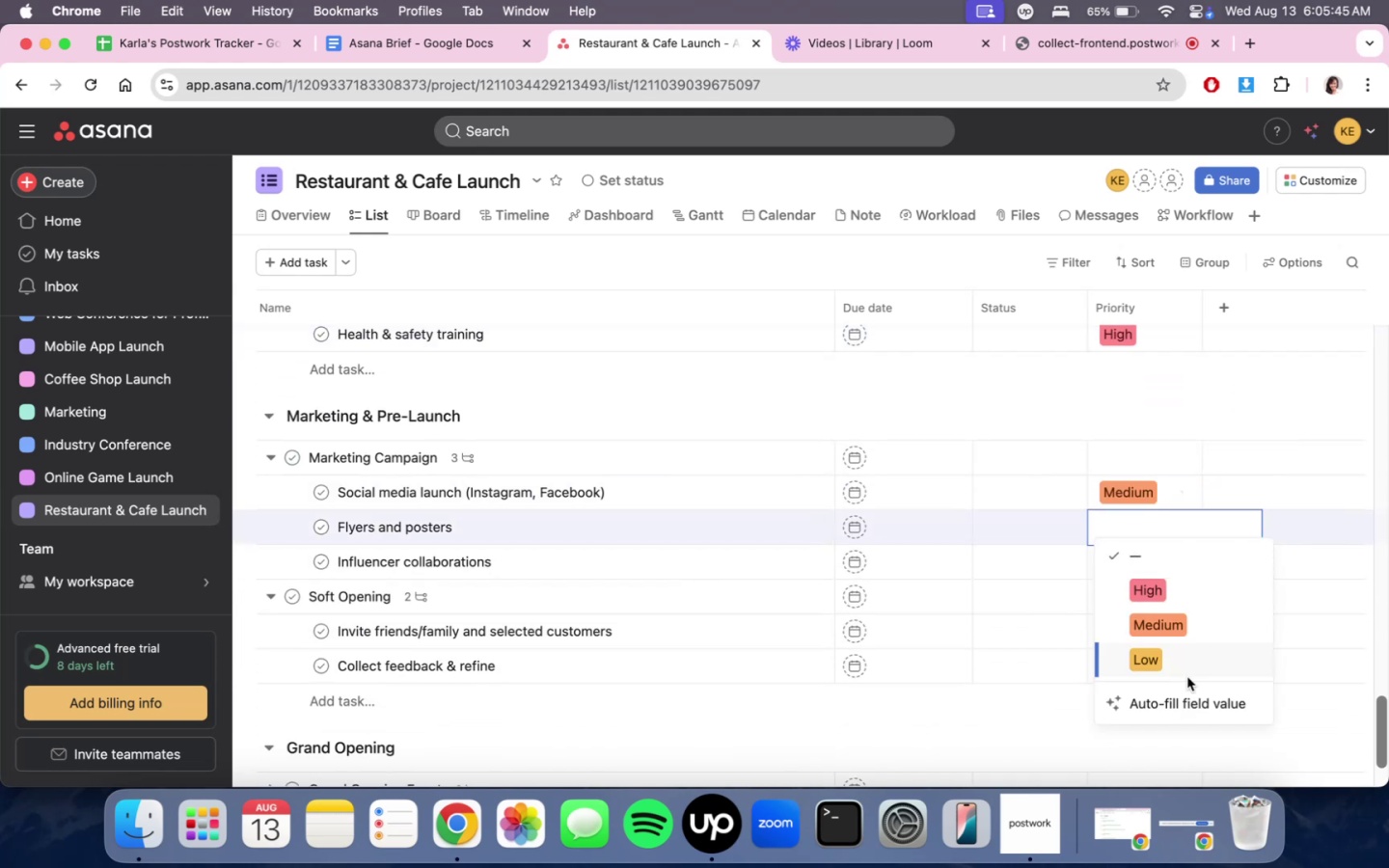 
left_click([1185, 666])
 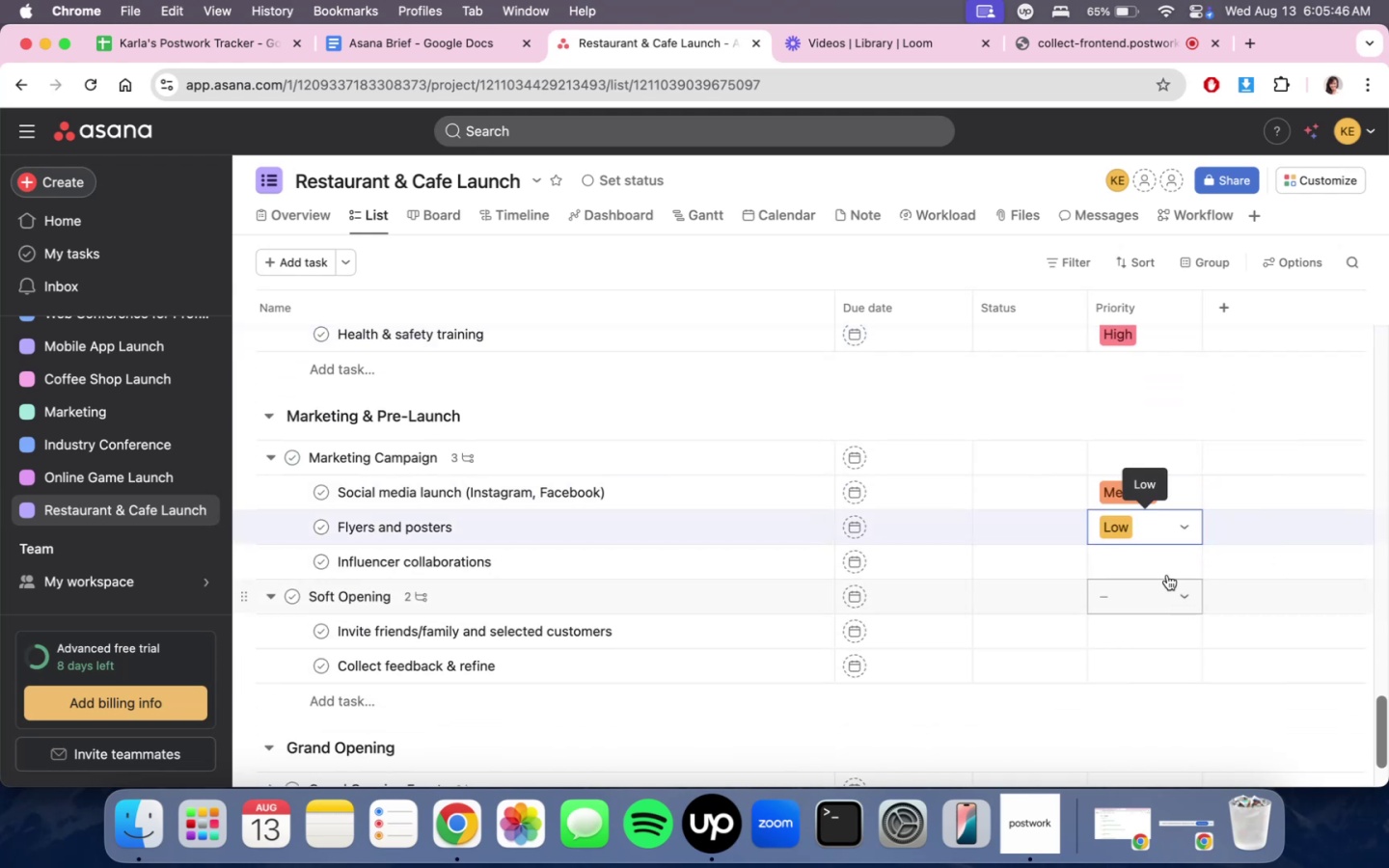 
double_click([1163, 567])
 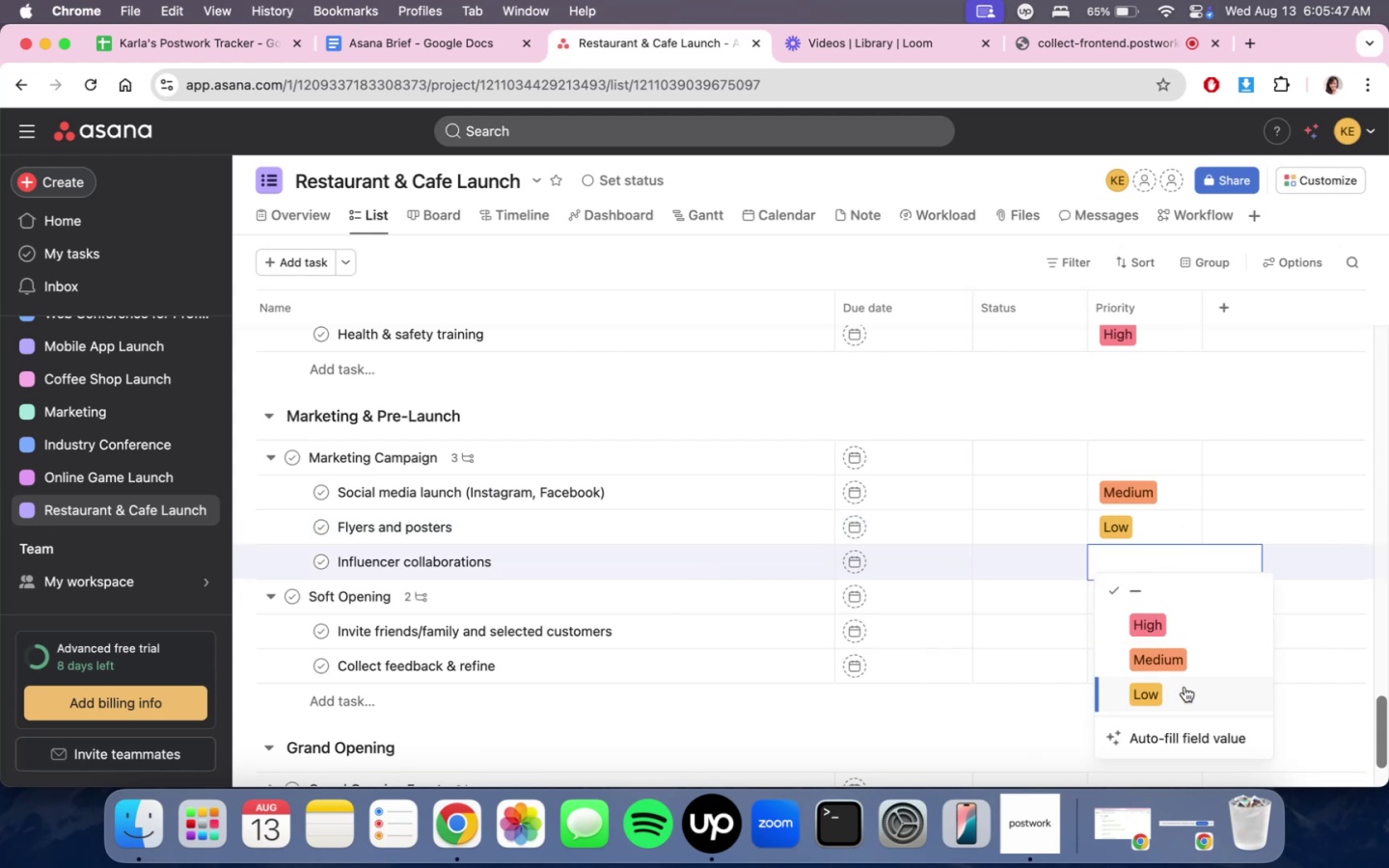 
triple_click([1185, 687])
 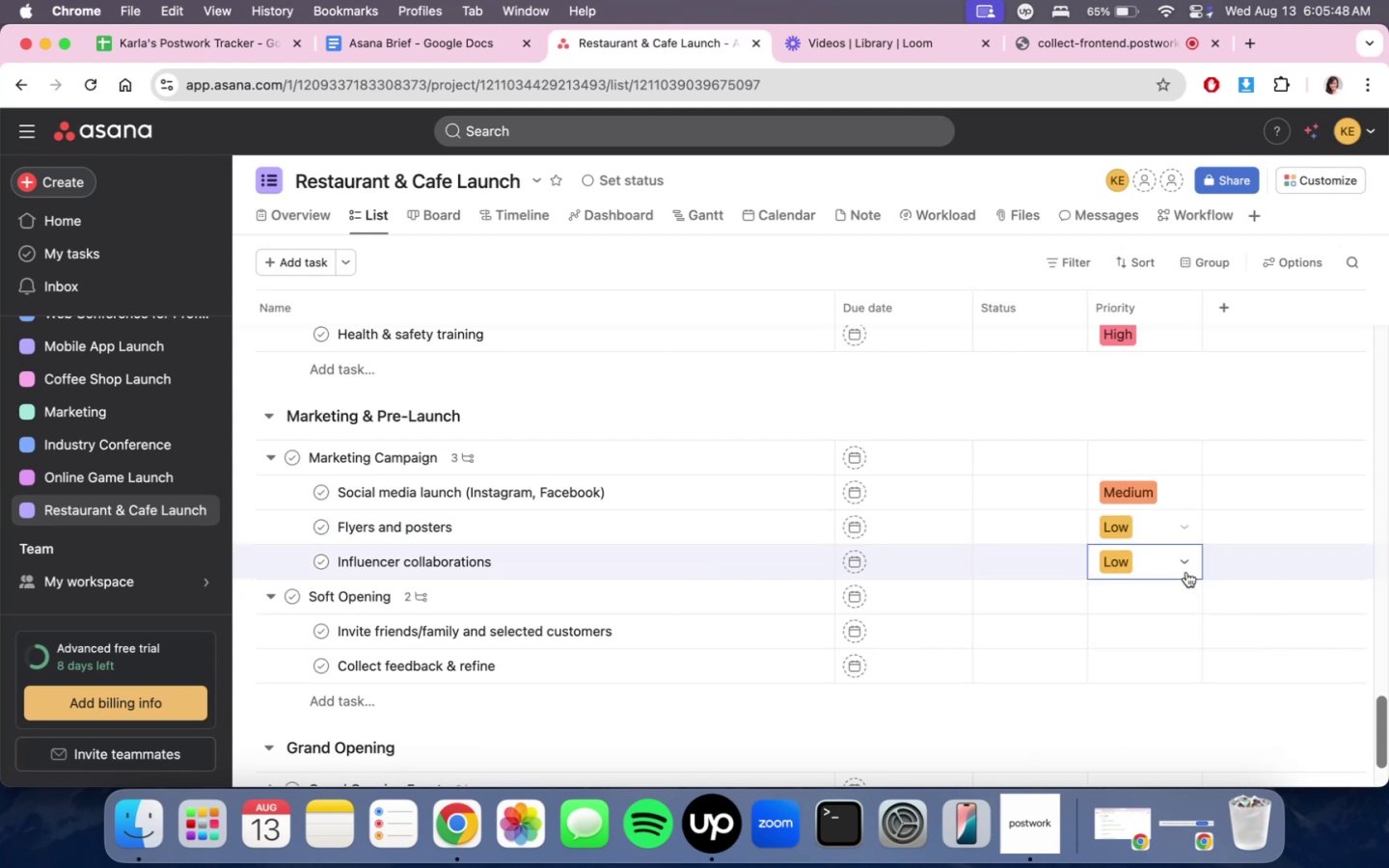 
scroll: coordinate [1150, 666], scroll_direction: down, amount: 3.0
 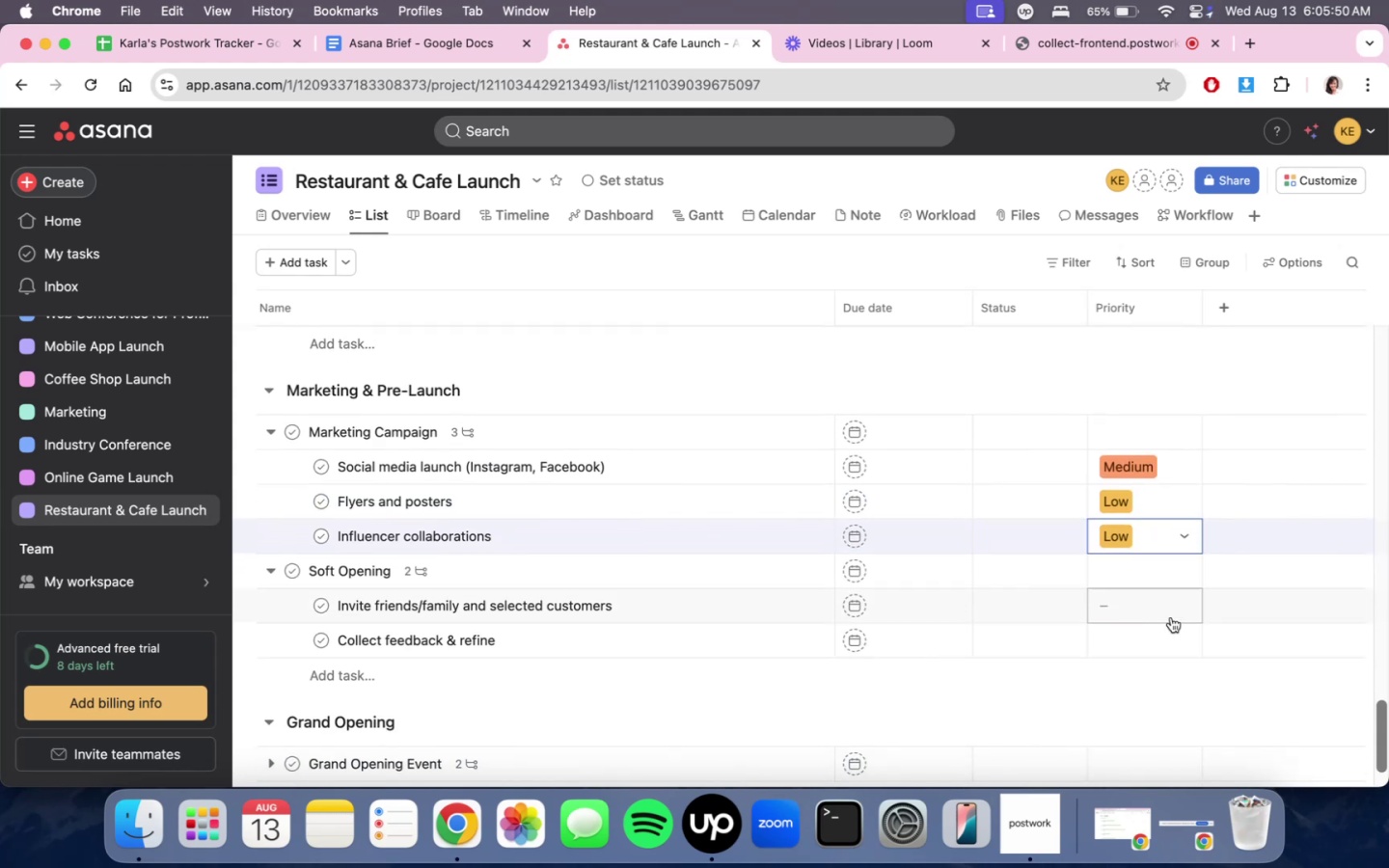 
left_click([1172, 610])
 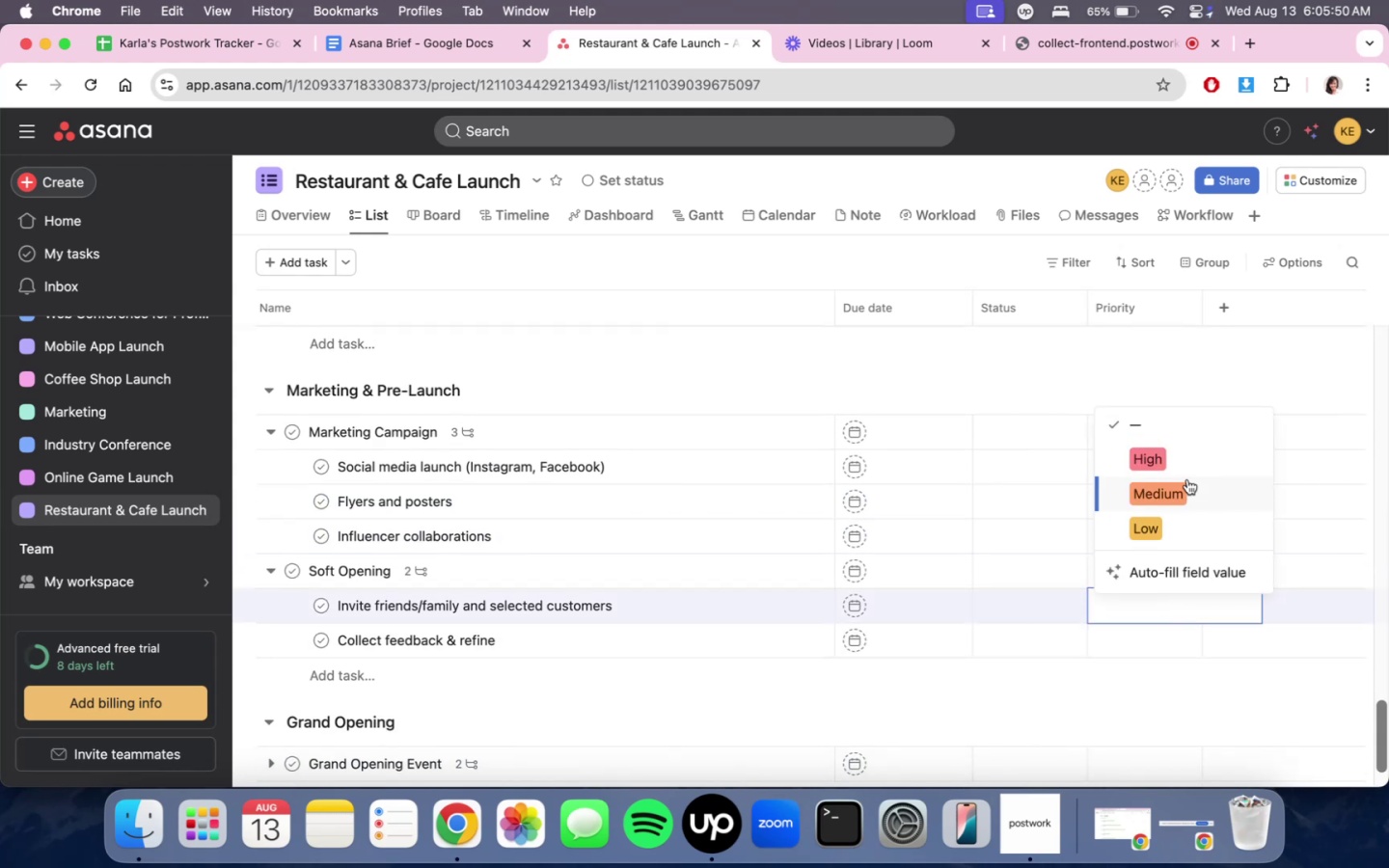 
left_click([1187, 475])
 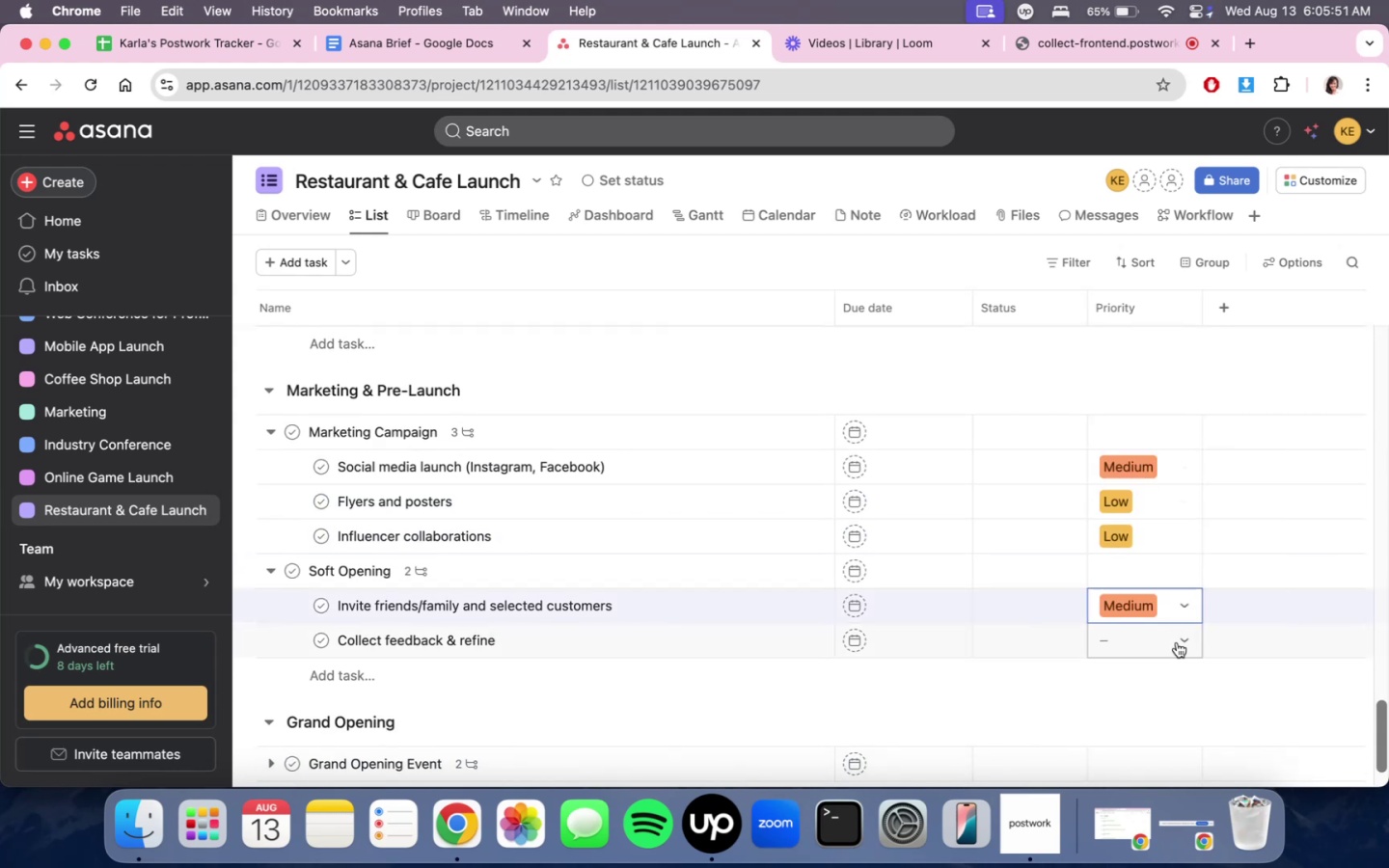 
left_click([1177, 644])
 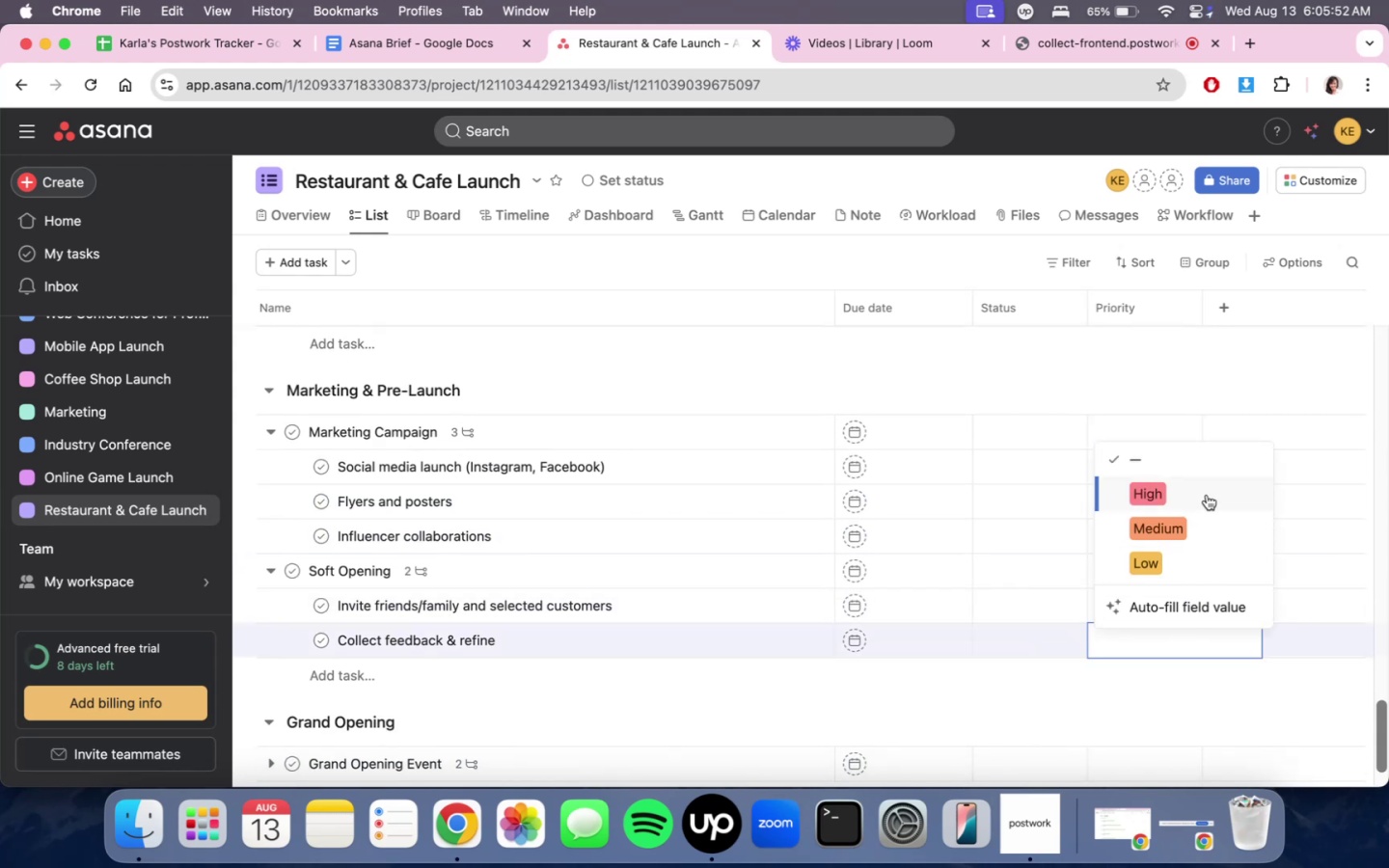 
left_click([1208, 490])
 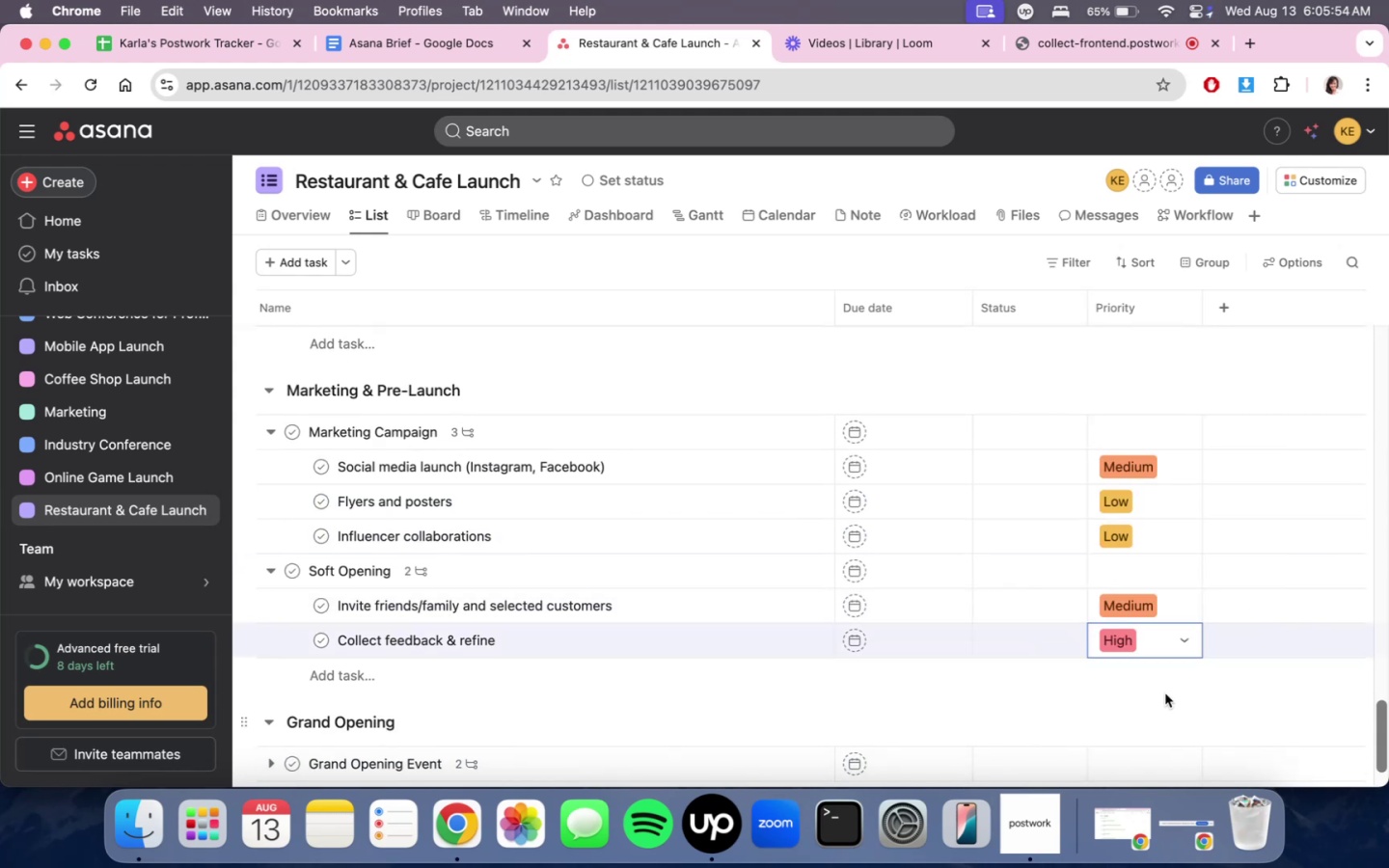 
left_click([1163, 682])
 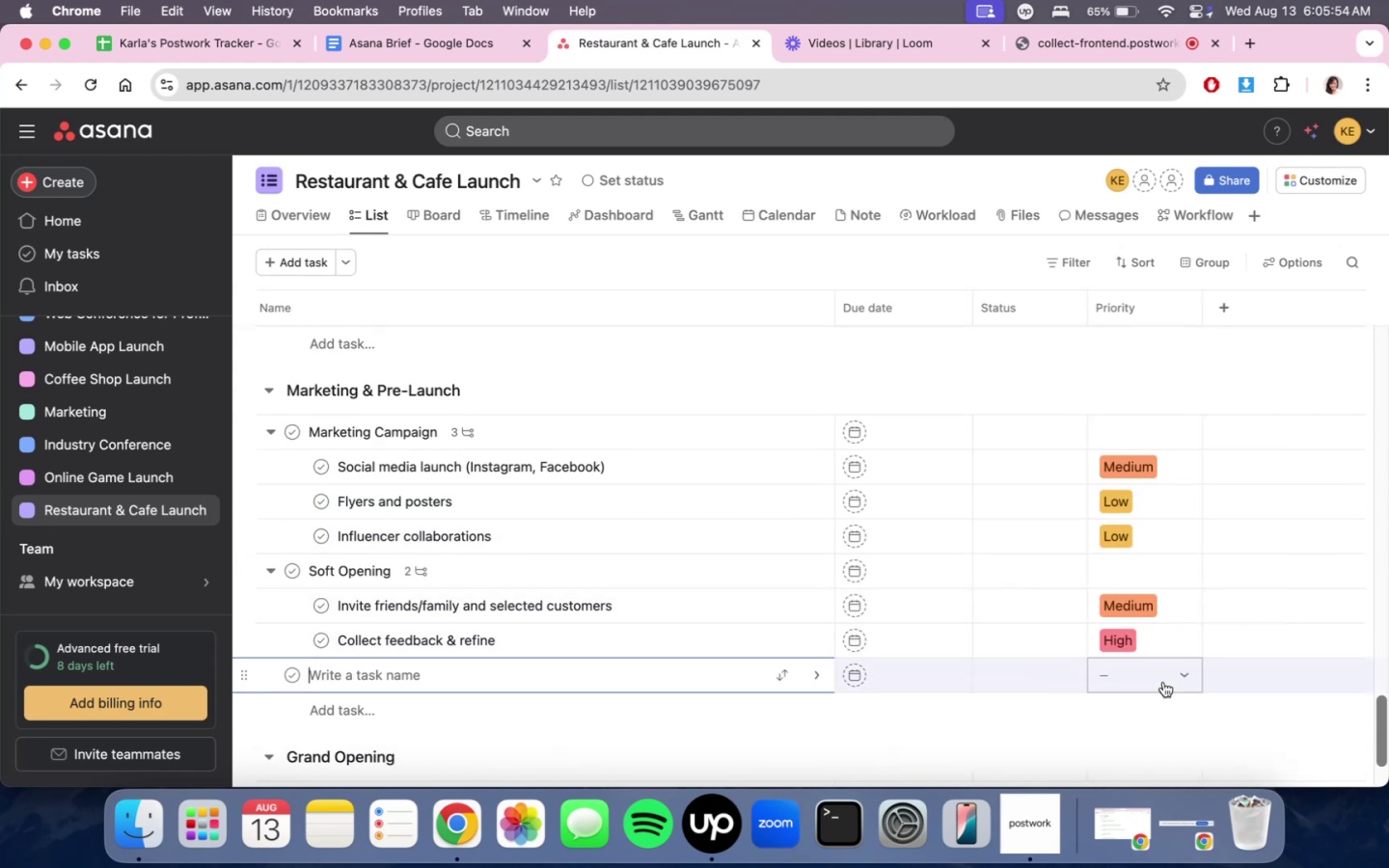 
scroll: coordinate [478, 702], scroll_direction: down, amount: 11.0
 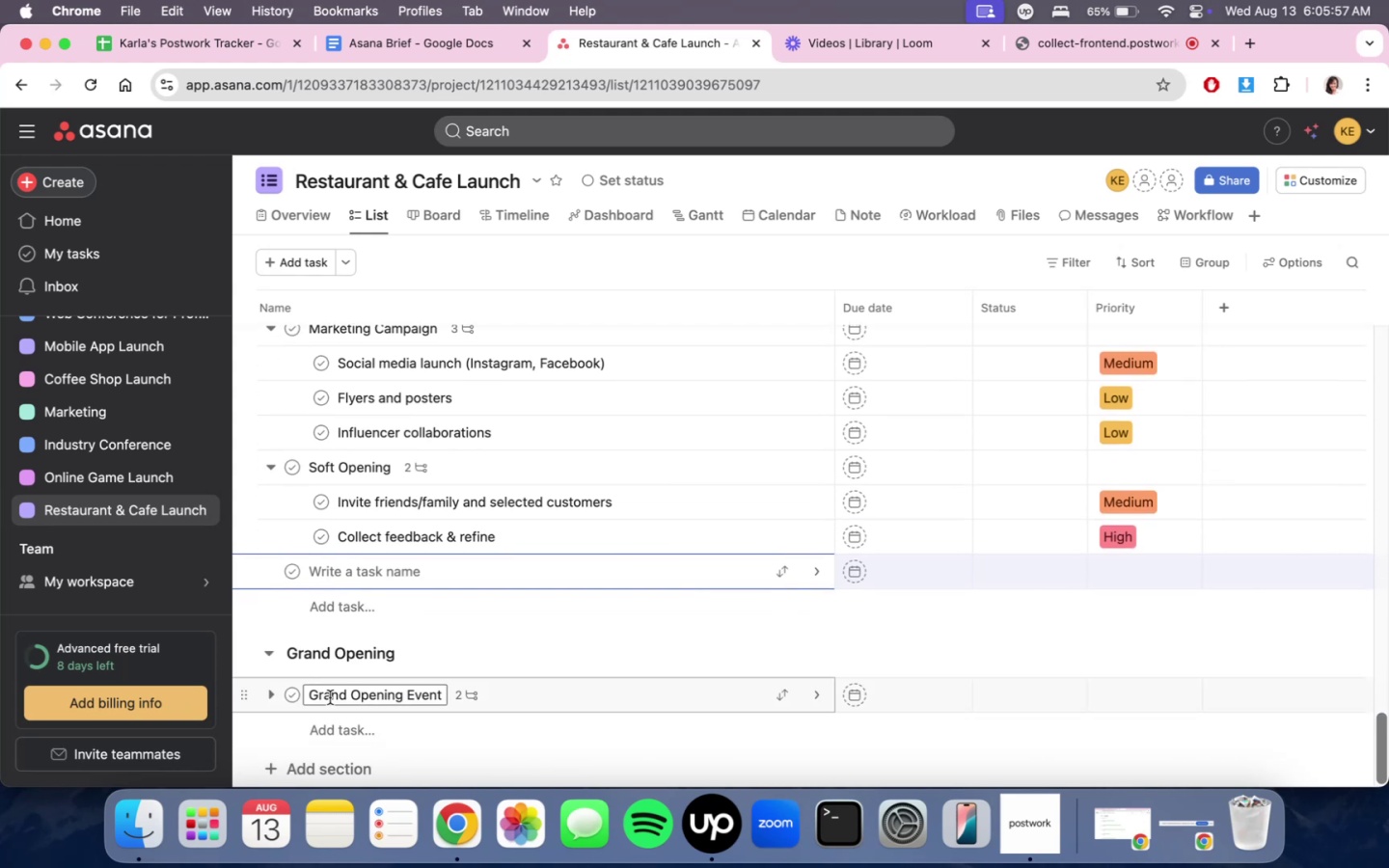 
mouse_move([293, 684])
 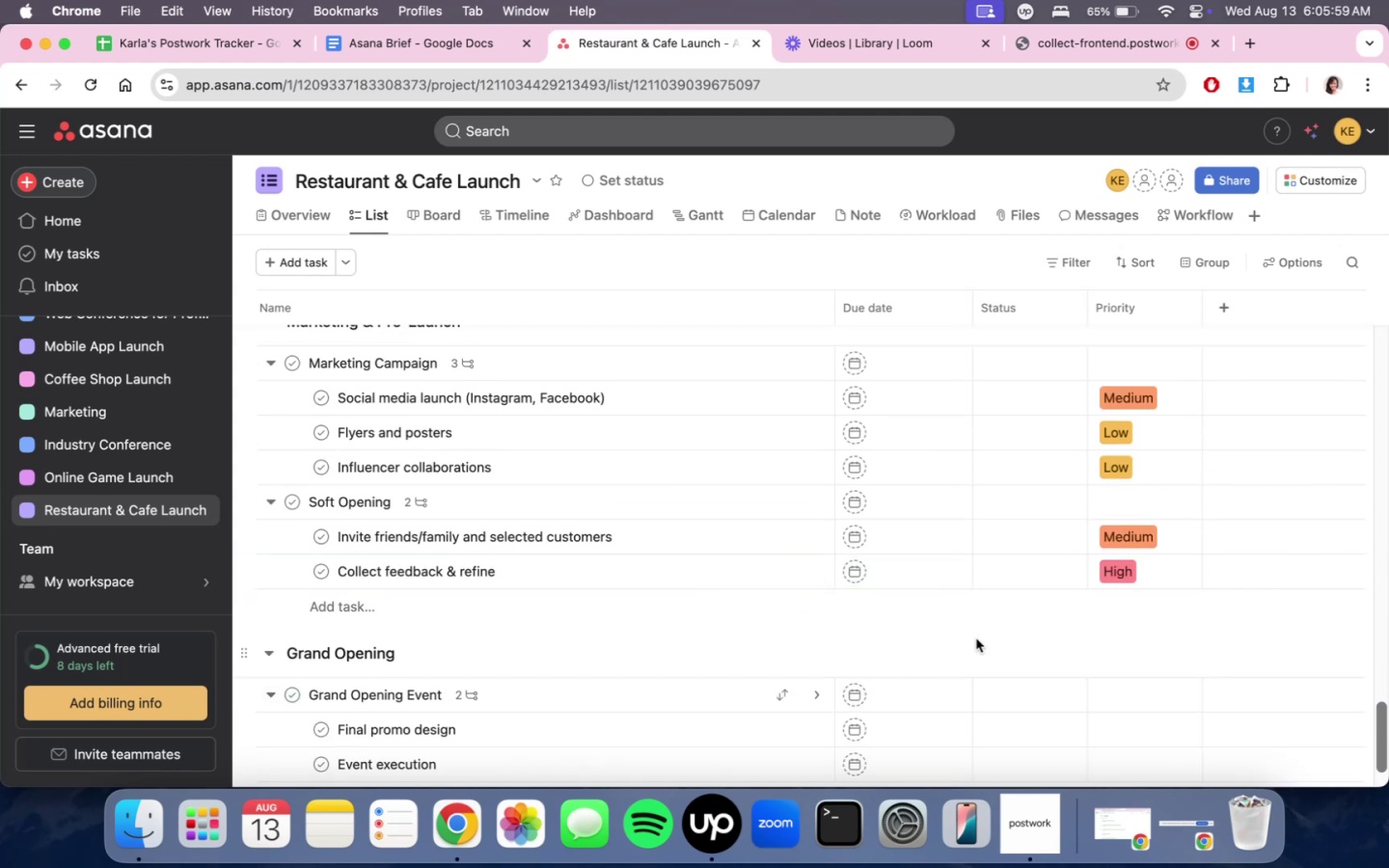 
scroll: coordinate [1065, 640], scroll_direction: down, amount: 6.0
 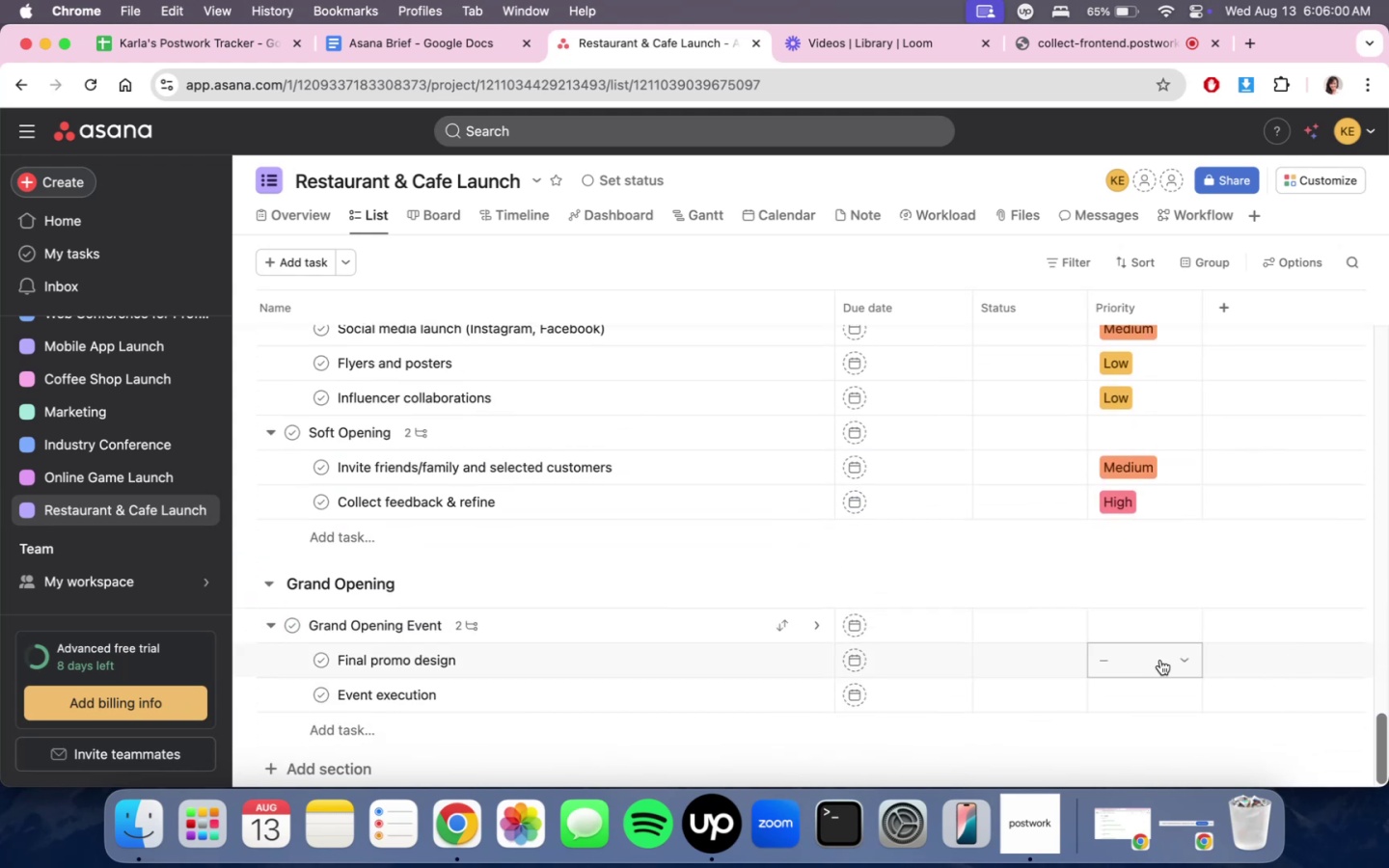 
left_click([1154, 662])
 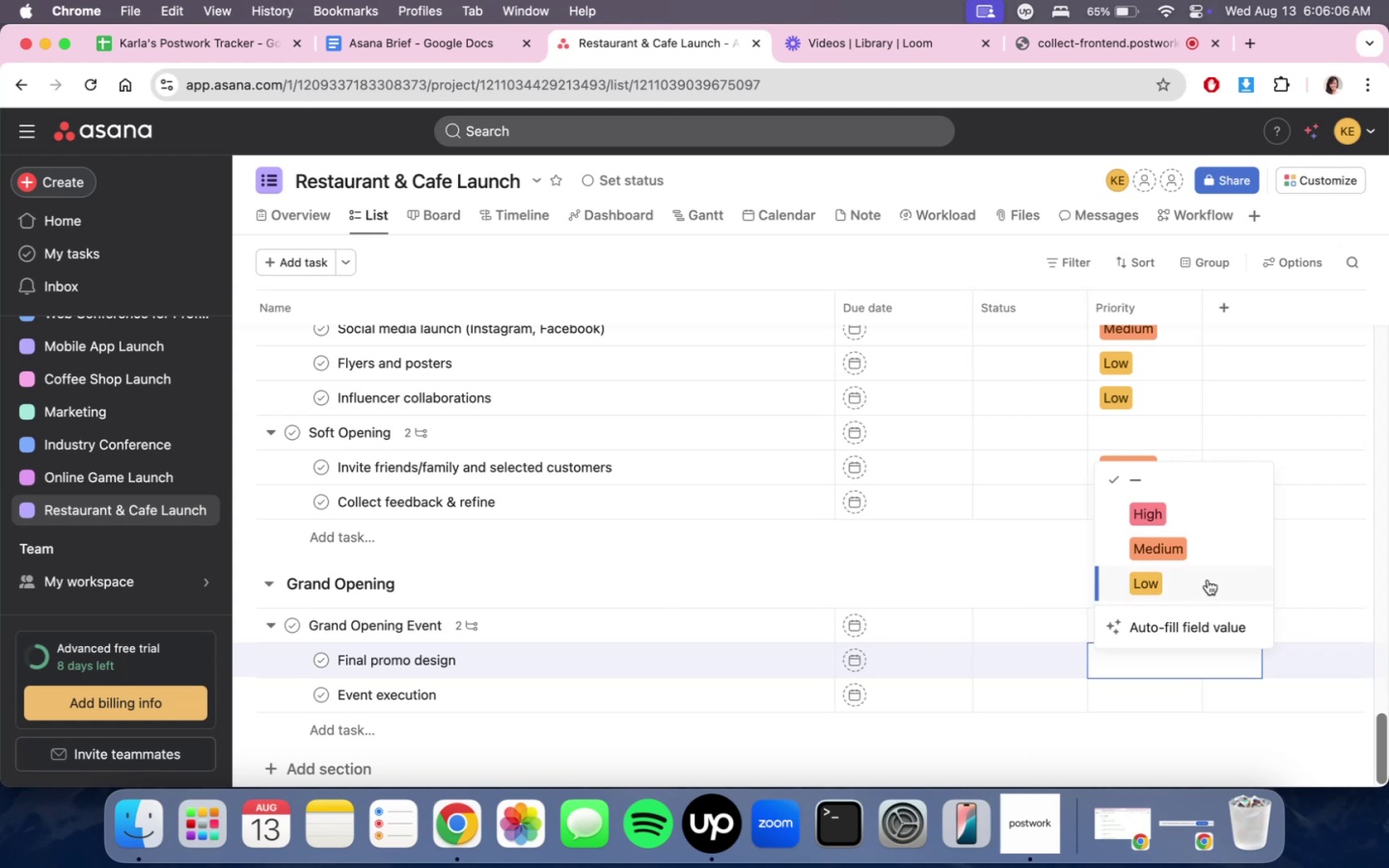 
wait(7.66)
 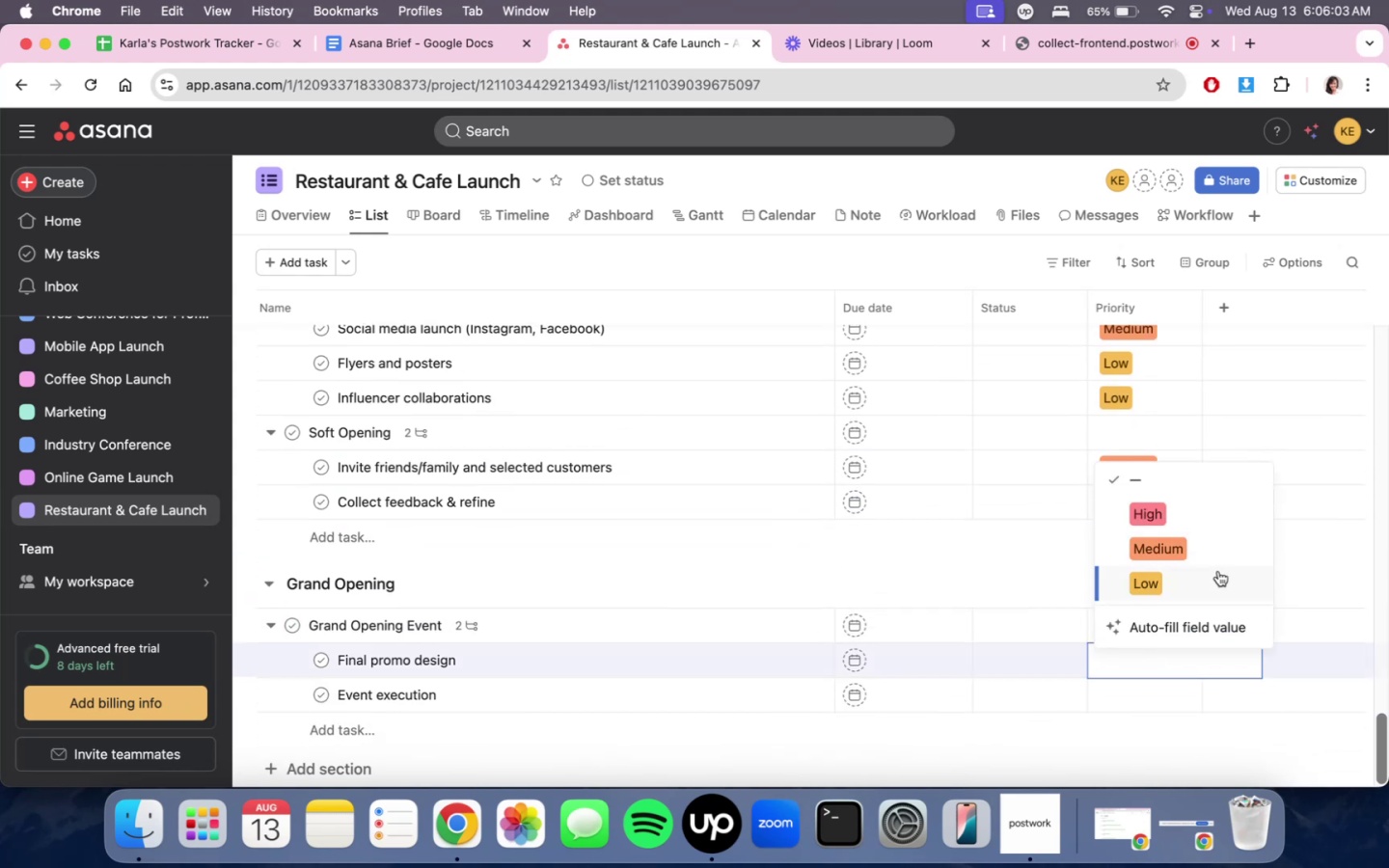 
left_click([1212, 556])
 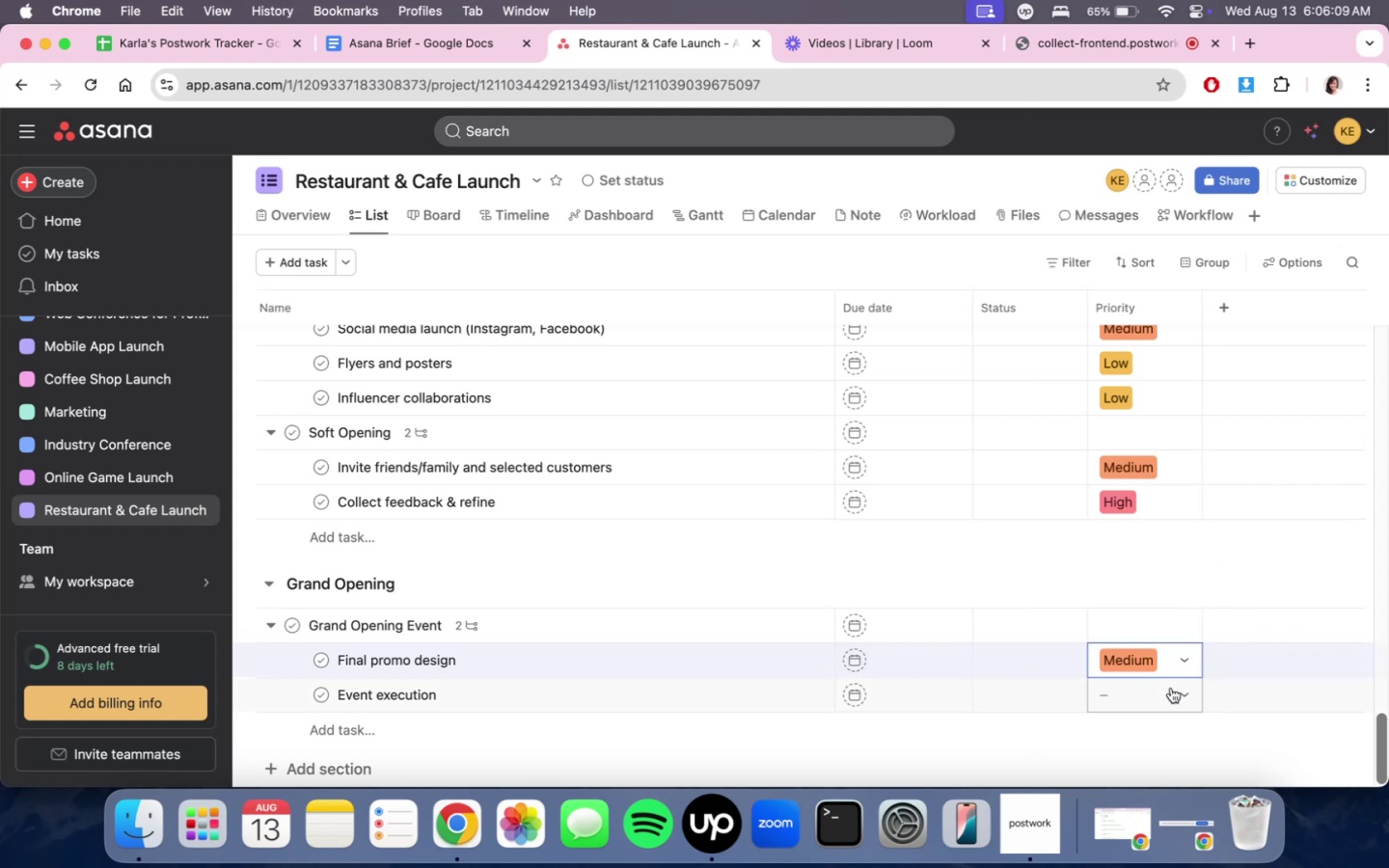 
left_click([1170, 688])
 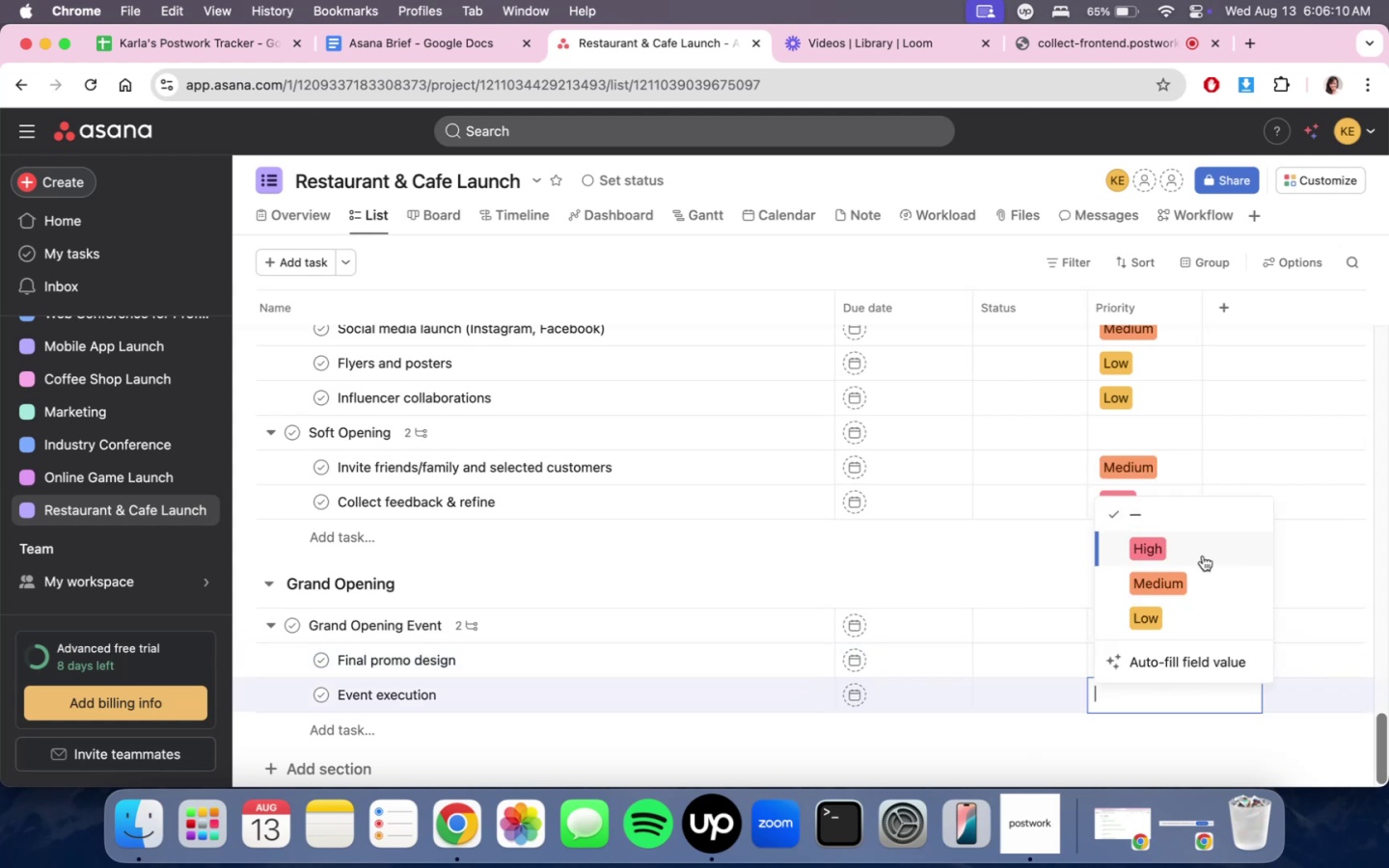 
double_click([1203, 556])
 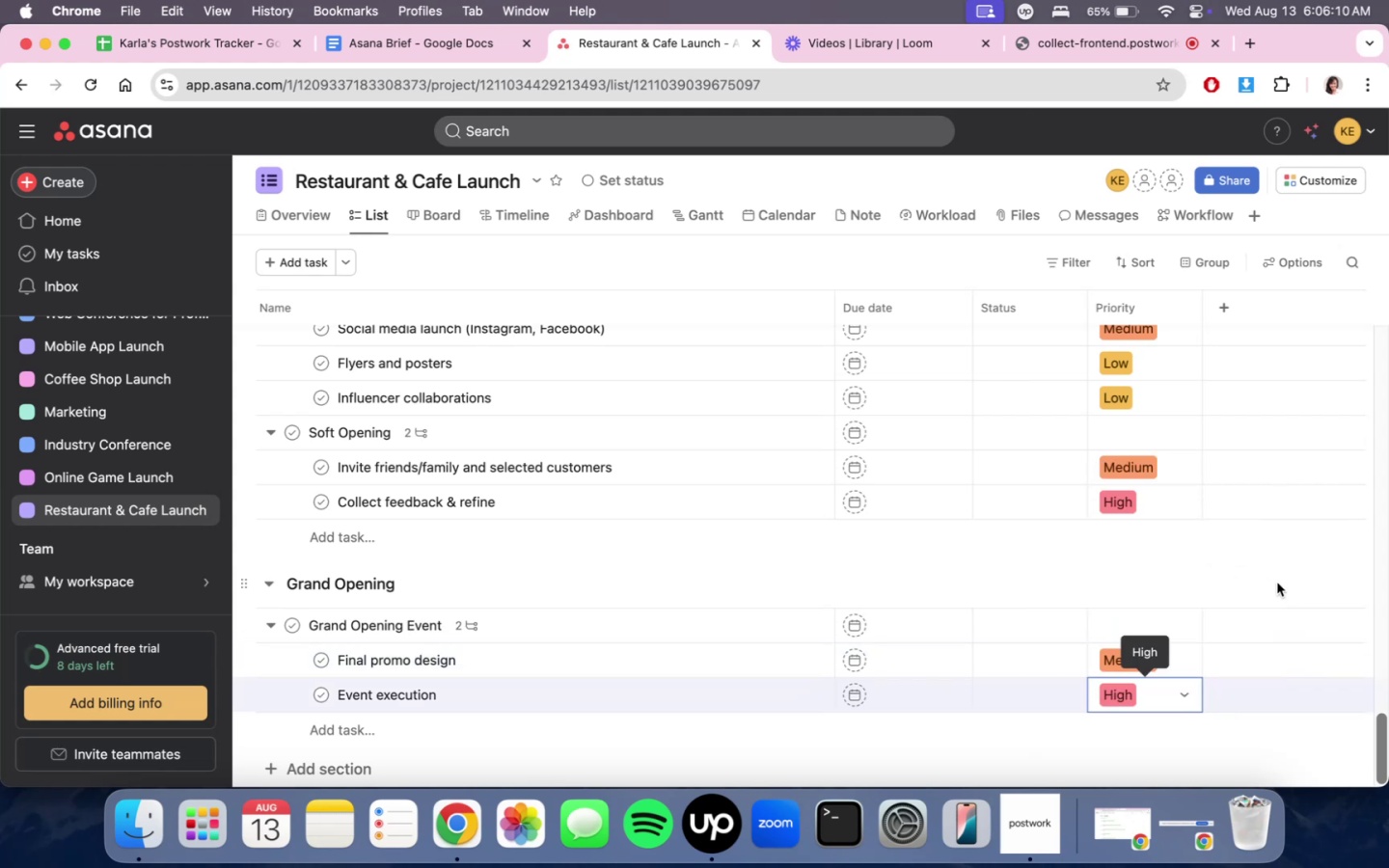 
triple_click([1277, 583])
 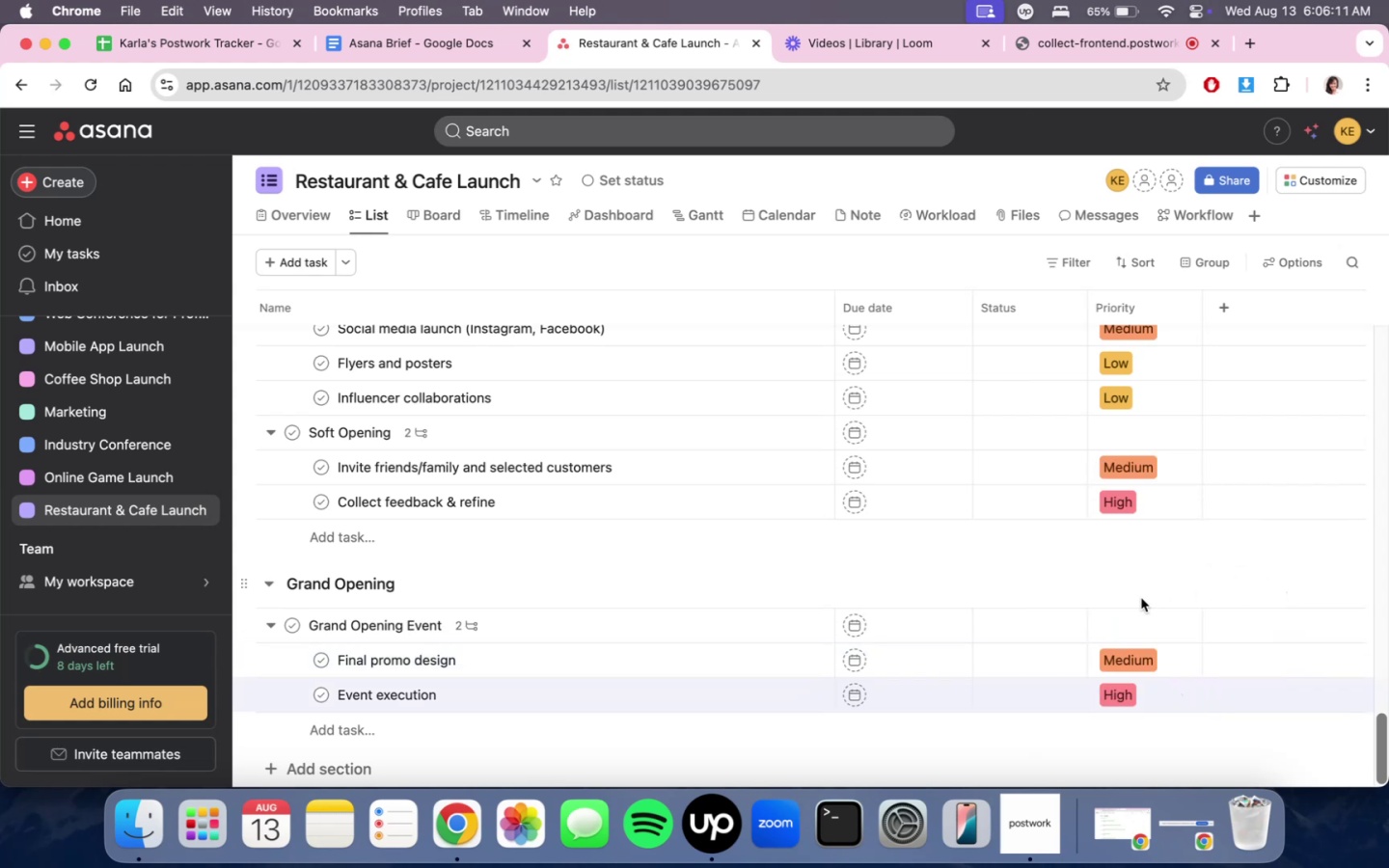 
scroll: coordinate [1199, 610], scroll_direction: up, amount: 46.0
 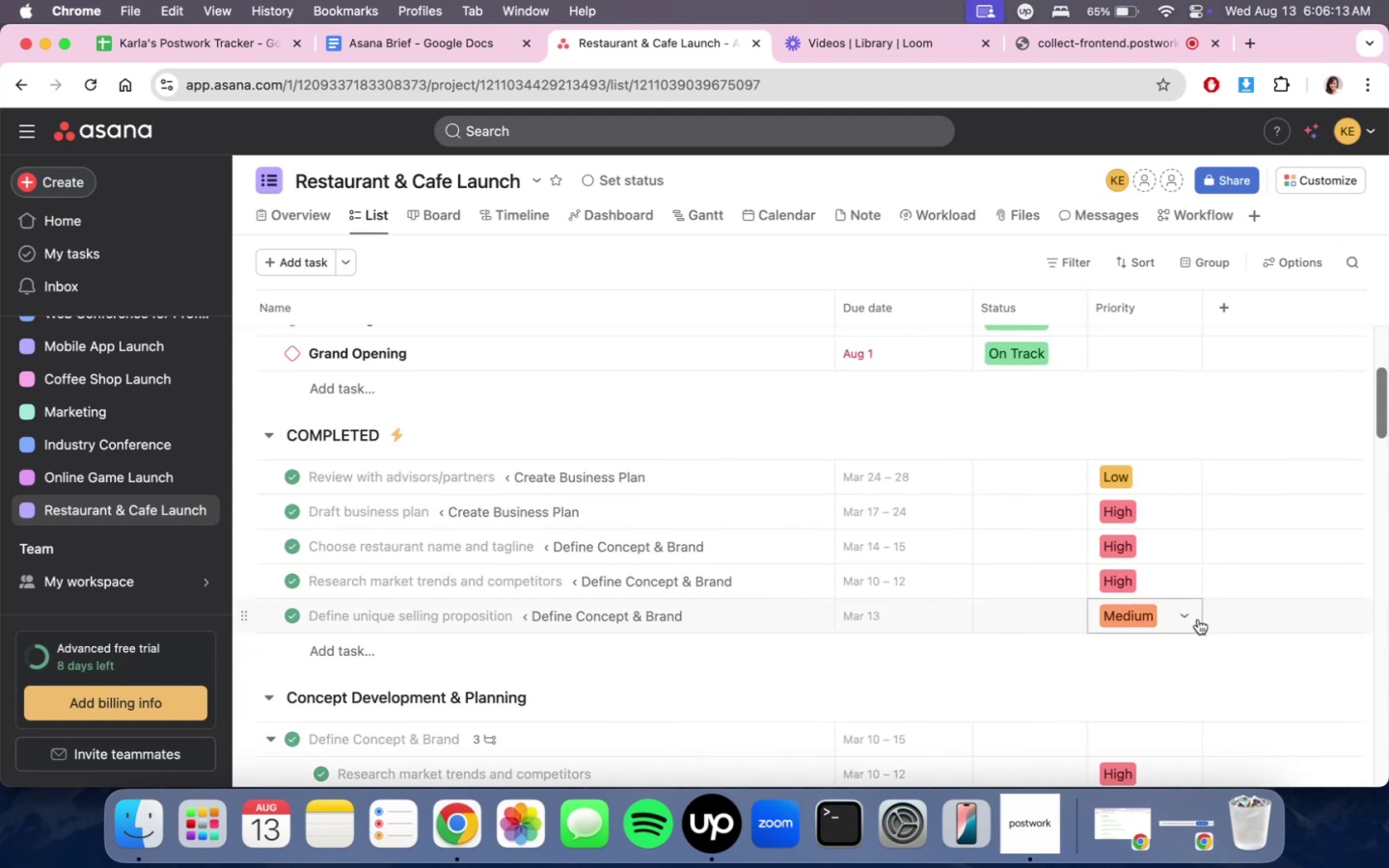 
scroll: coordinate [1194, 644], scroll_direction: down, amount: 24.0
 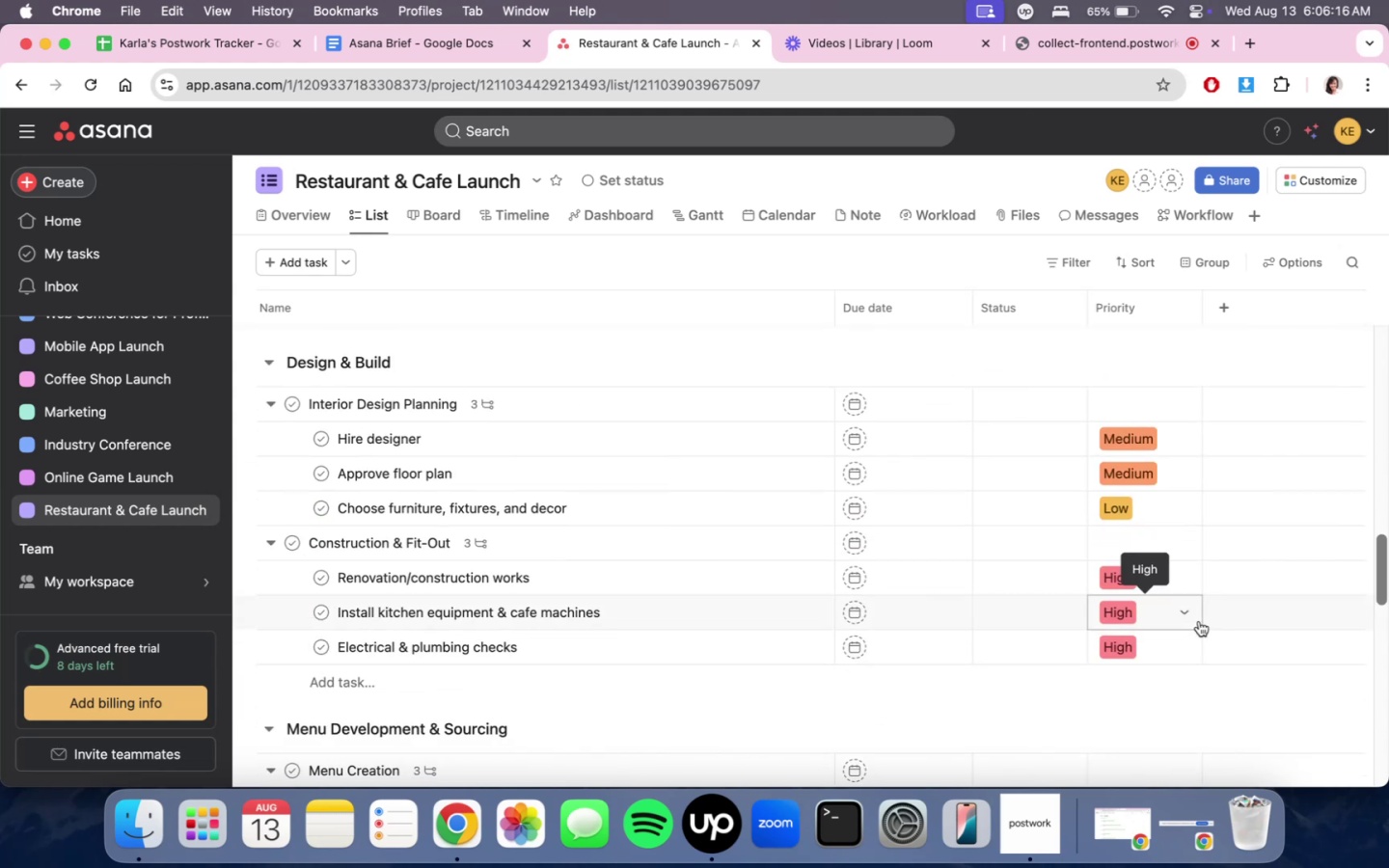 
scroll: coordinate [1185, 624], scroll_direction: up, amount: 8.0
 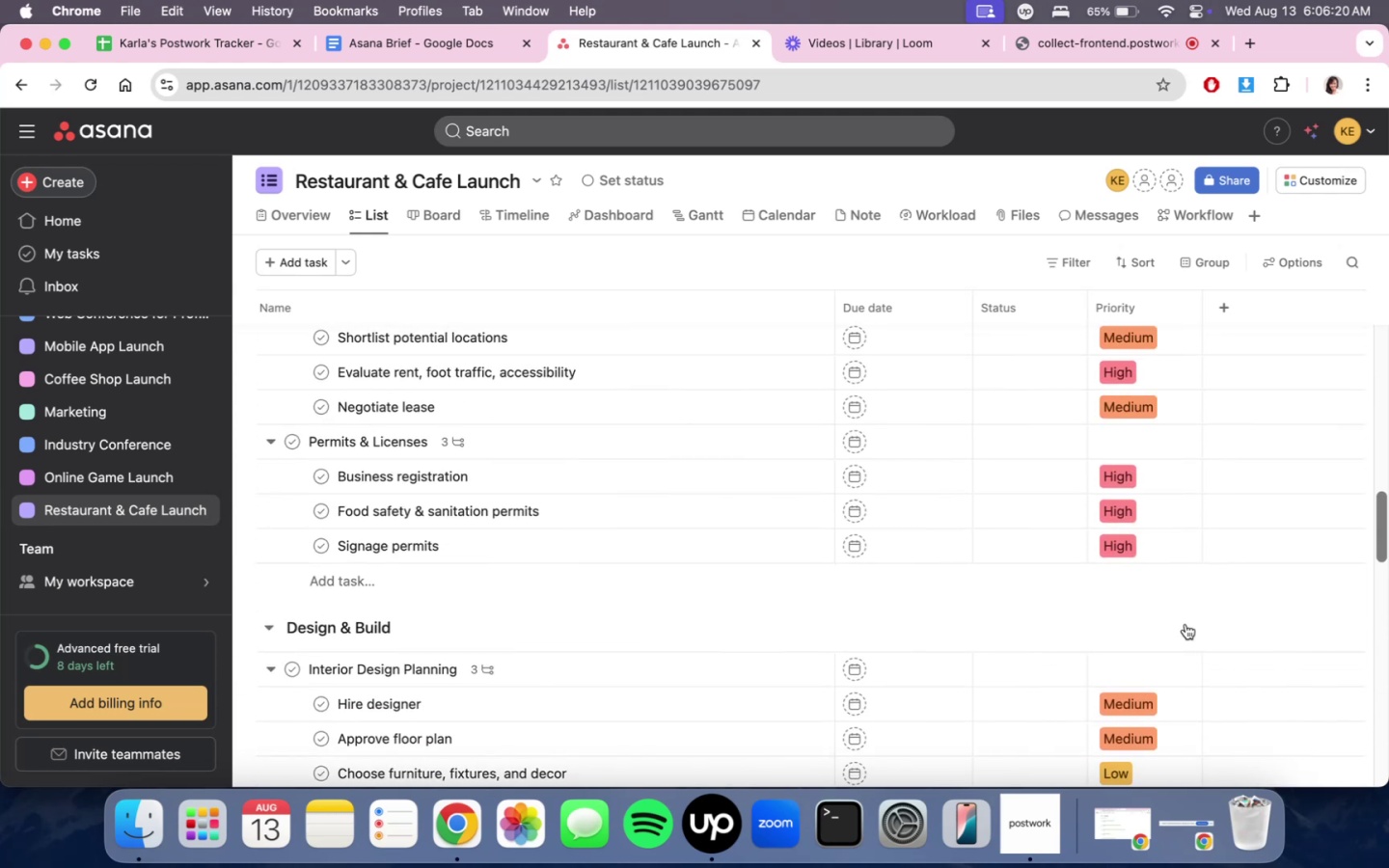 
scroll: coordinate [1208, 601], scroll_direction: down, amount: 9.0
 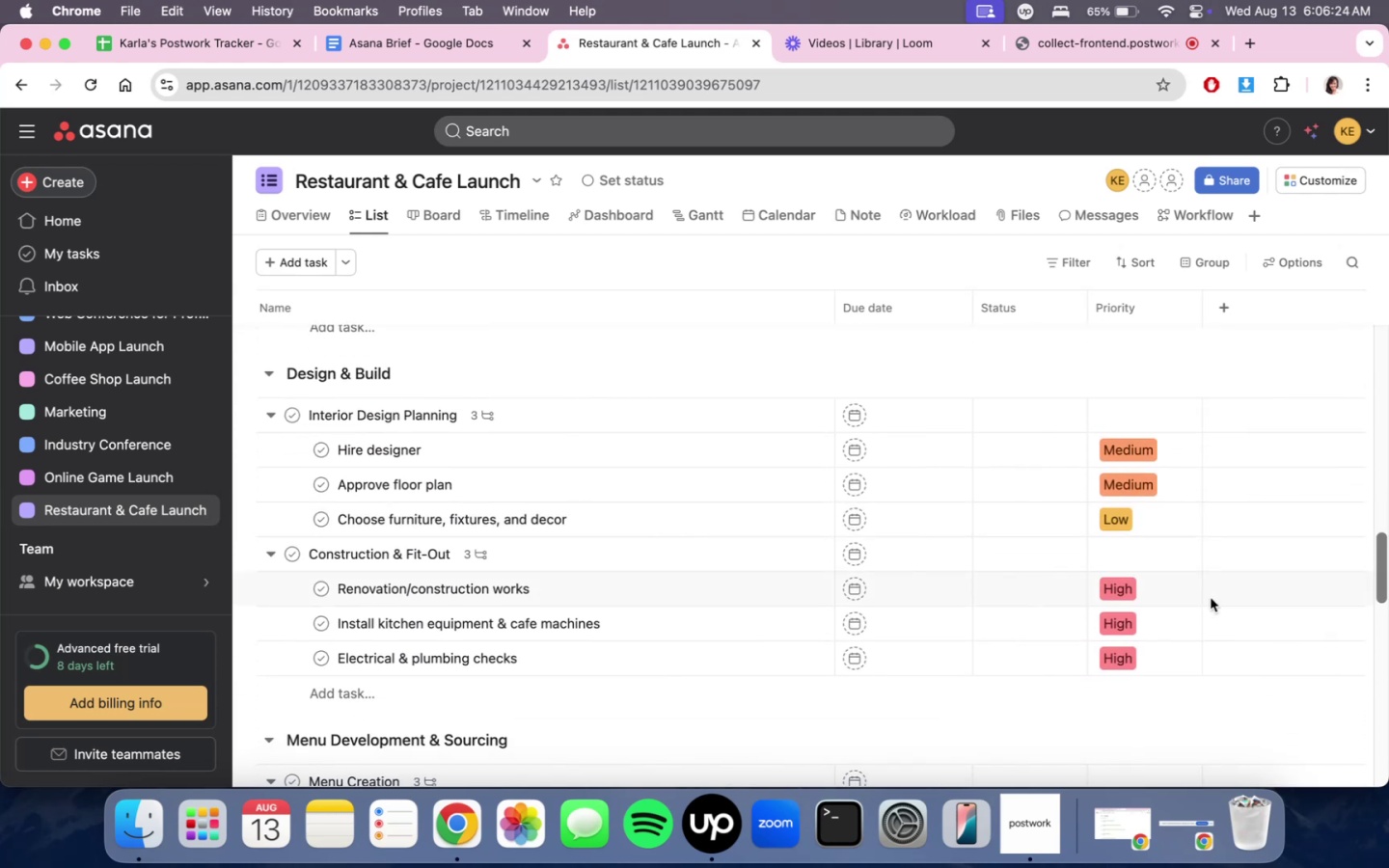 
scroll: coordinate [1230, 577], scroll_direction: none, amount: 0.0
 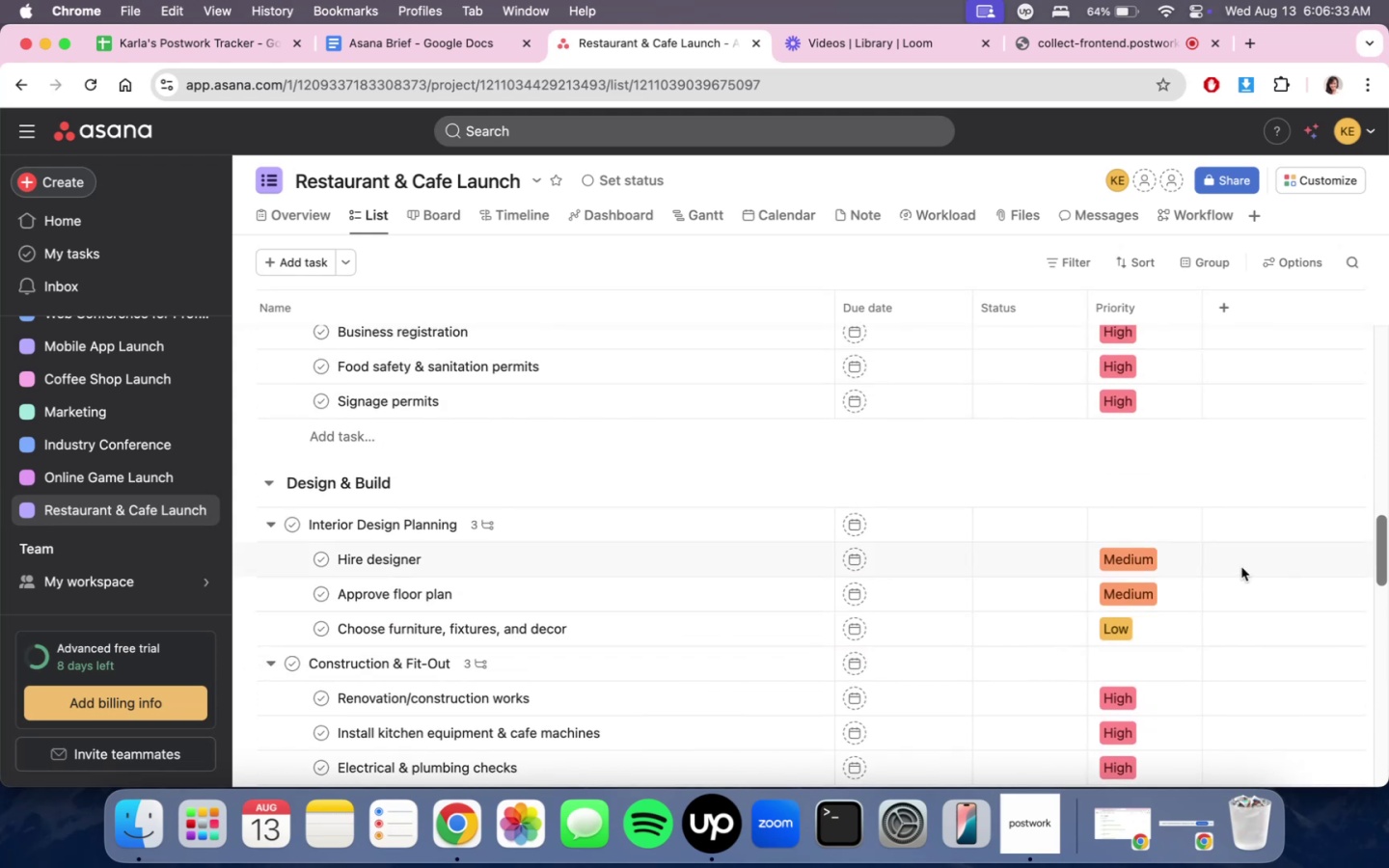 
wait(5.4)
 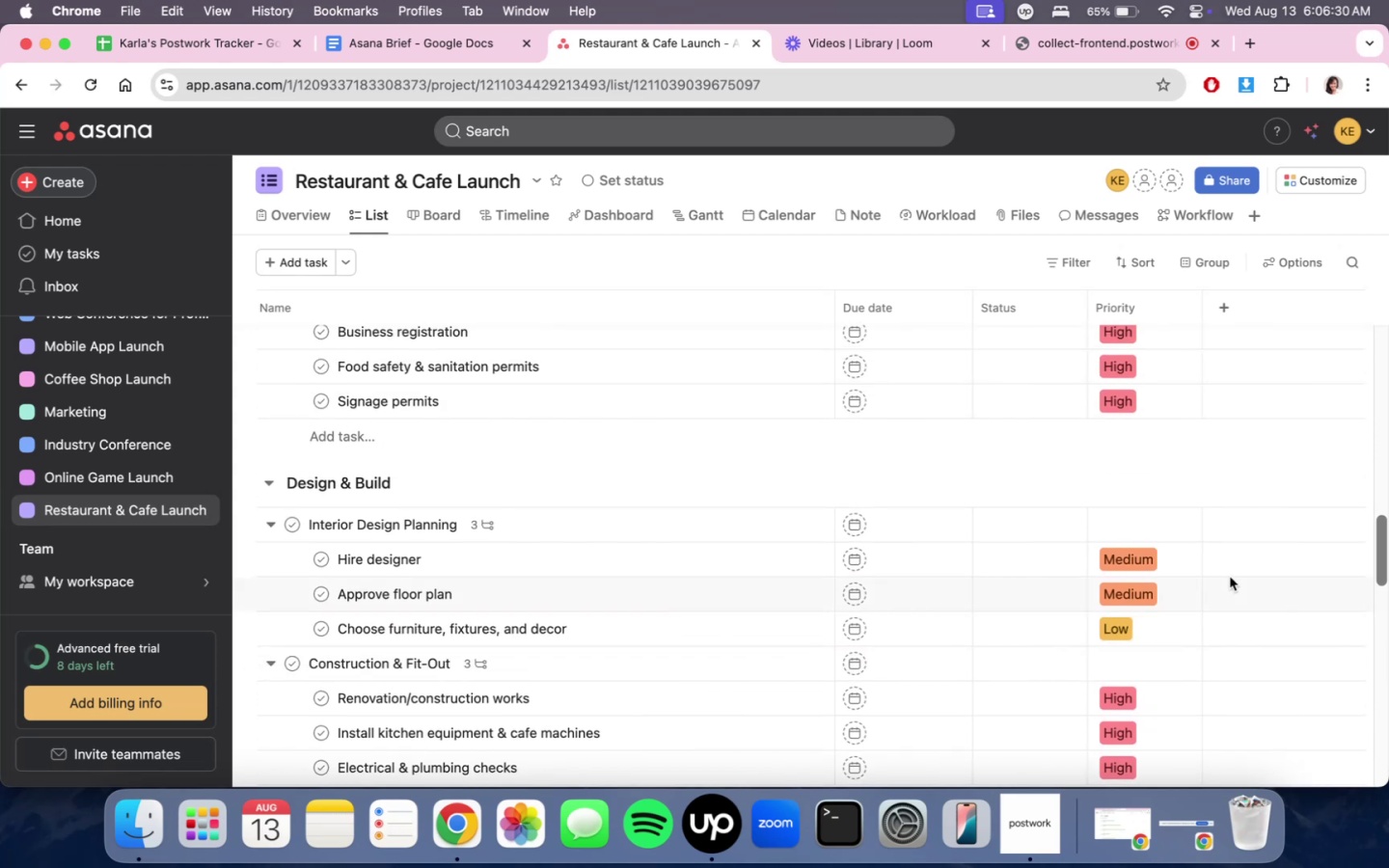 
scroll: coordinate [1241, 567], scroll_direction: none, amount: 0.0
 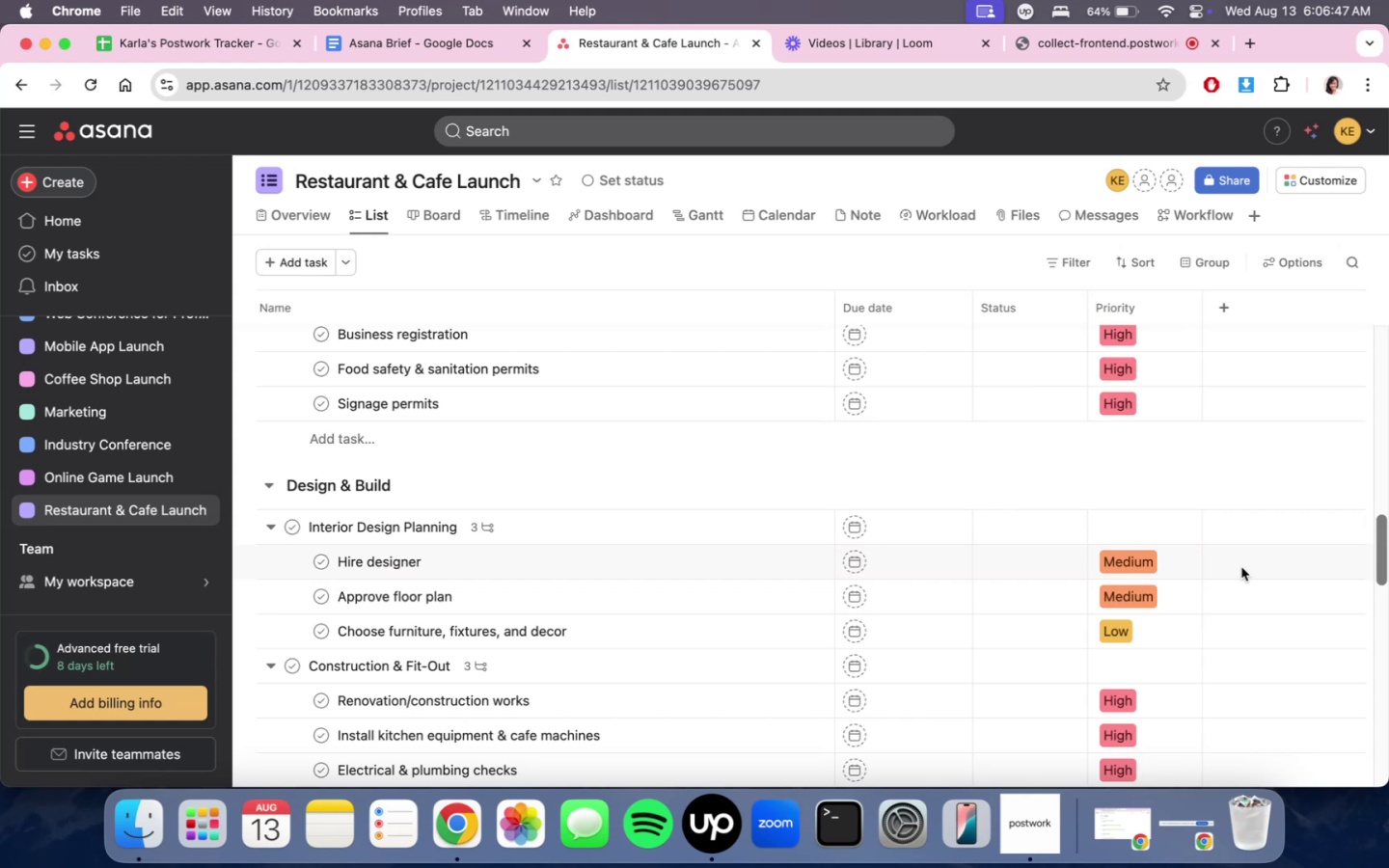 
wait(18.37)
 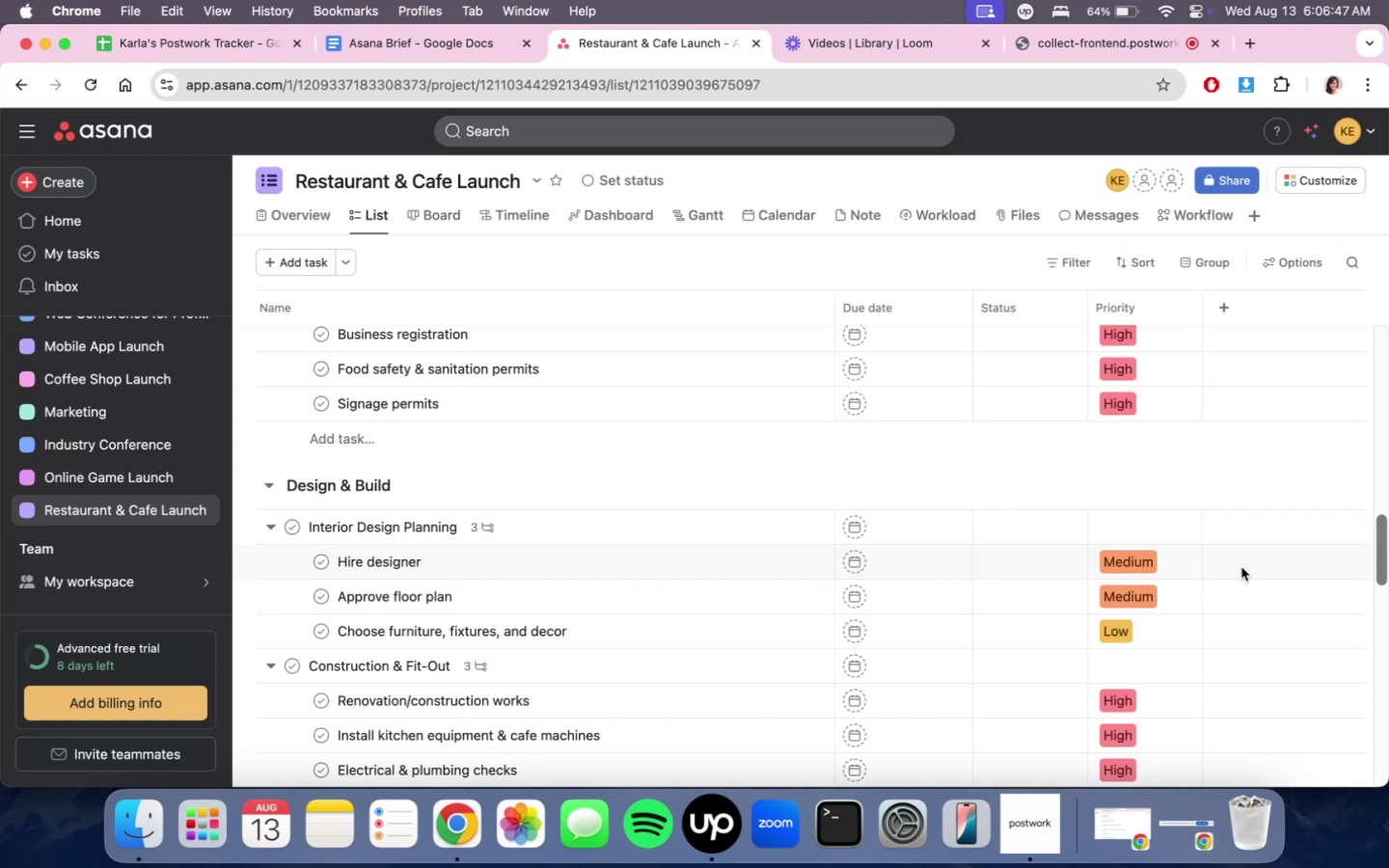 
scroll: coordinate [970, 586], scroll_direction: up, amount: 14.0
 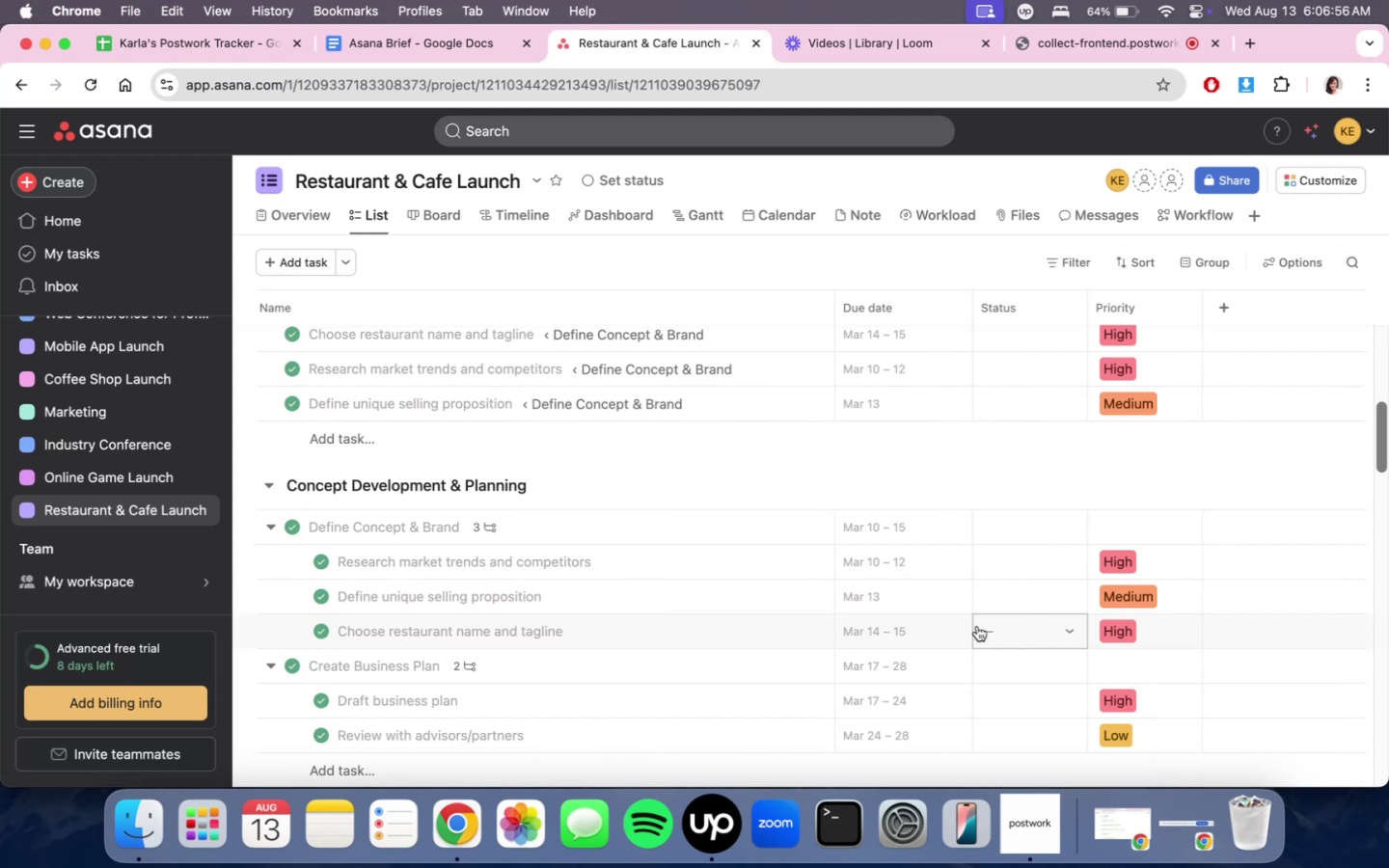 
scroll: coordinate [940, 673], scroll_direction: down, amount: 6.0
 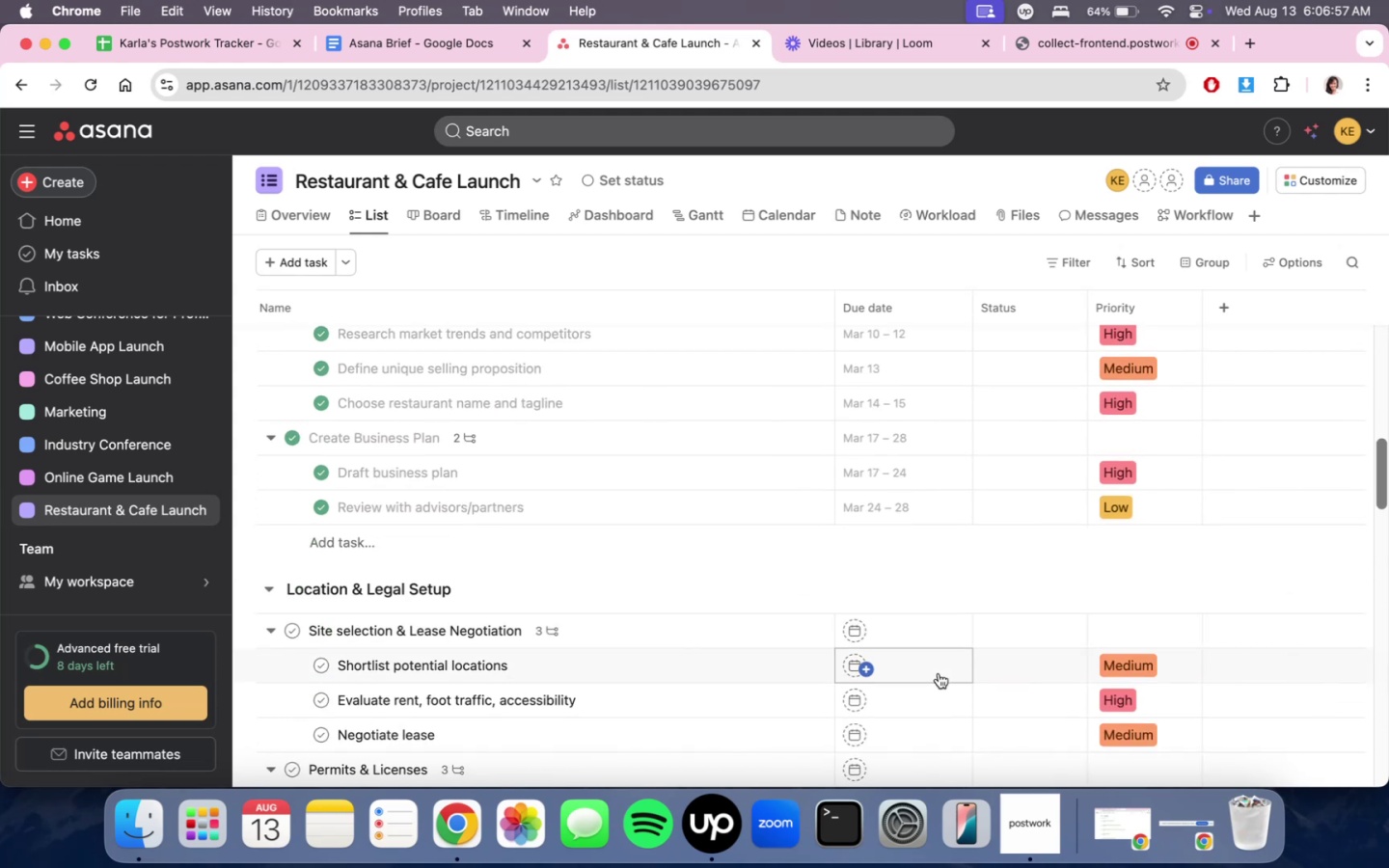 
scroll: coordinate [939, 670], scroll_direction: up, amount: 20.0
 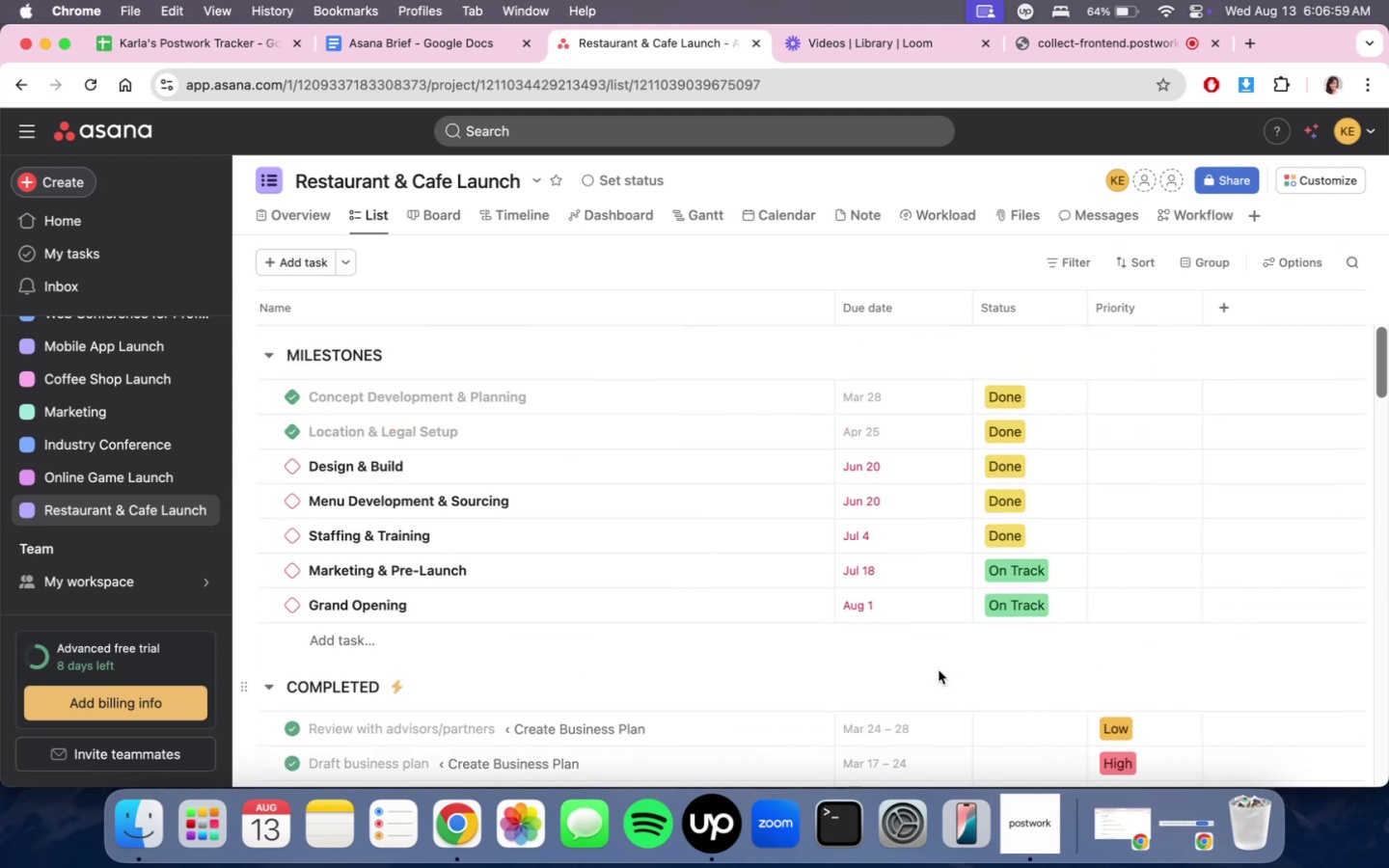 
scroll: coordinate [918, 582], scroll_direction: down, amount: 7.0
 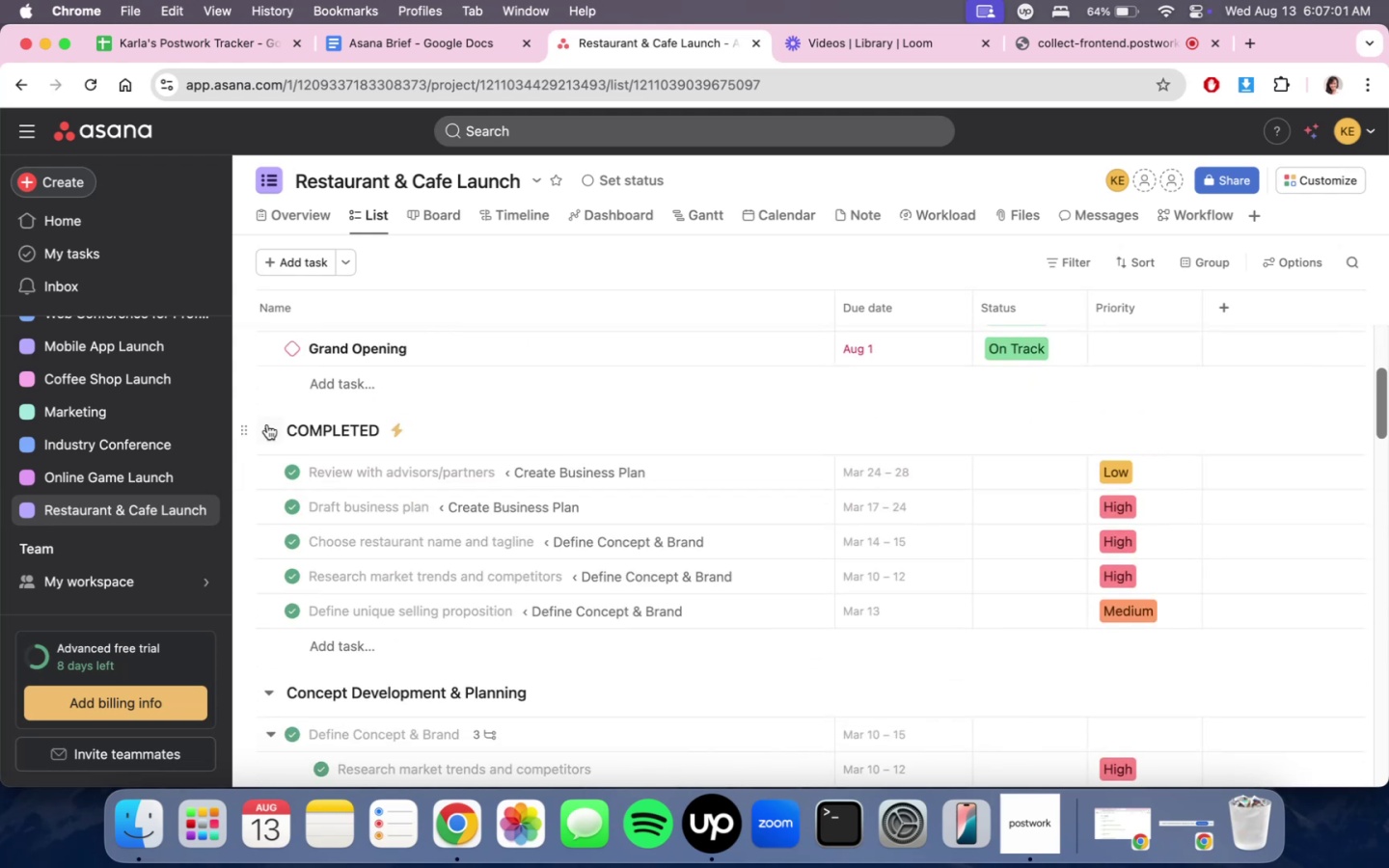 
left_click([262, 424])
 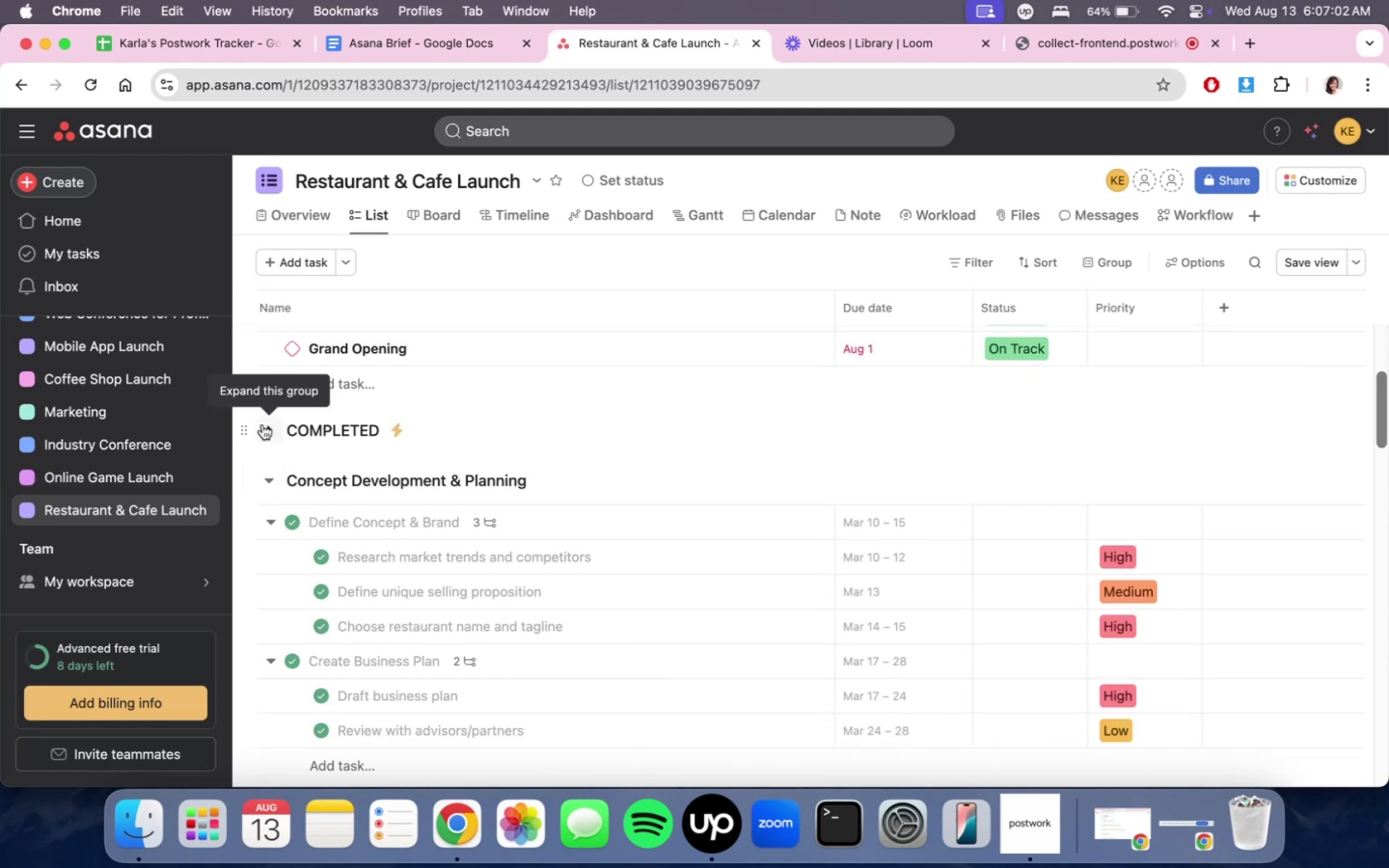 
double_click([262, 424])
 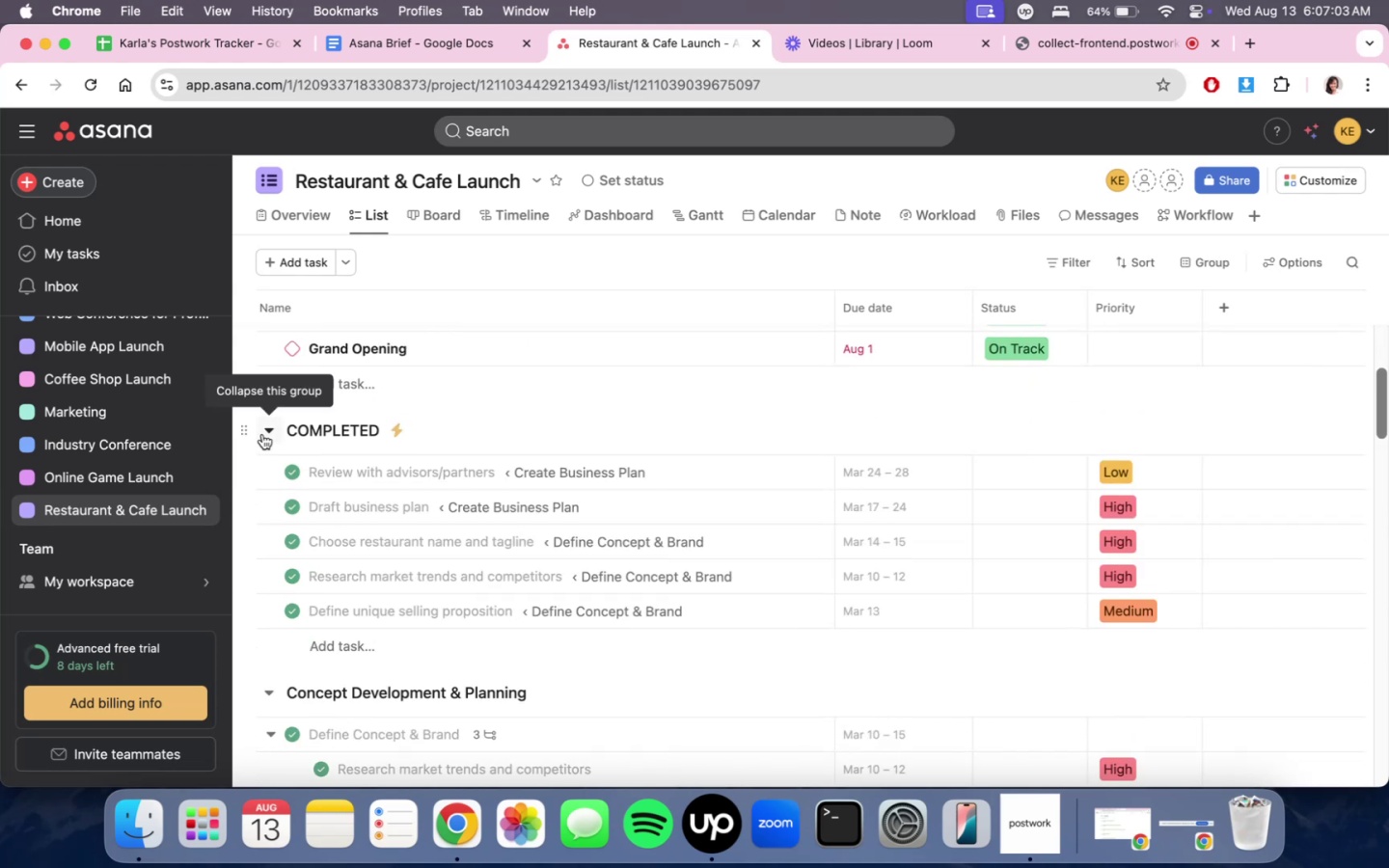 
left_click([262, 434])
 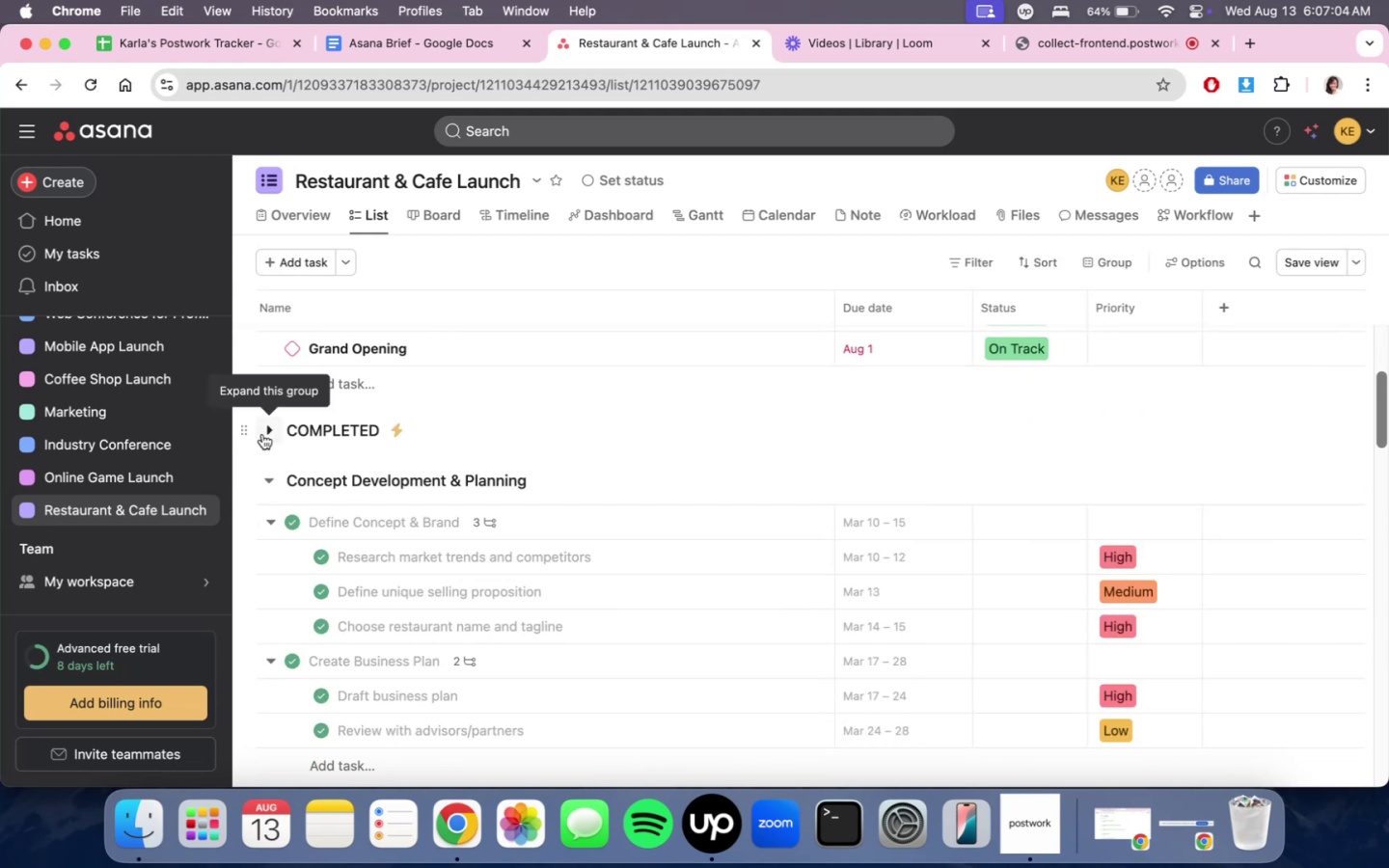 
double_click([262, 434])
 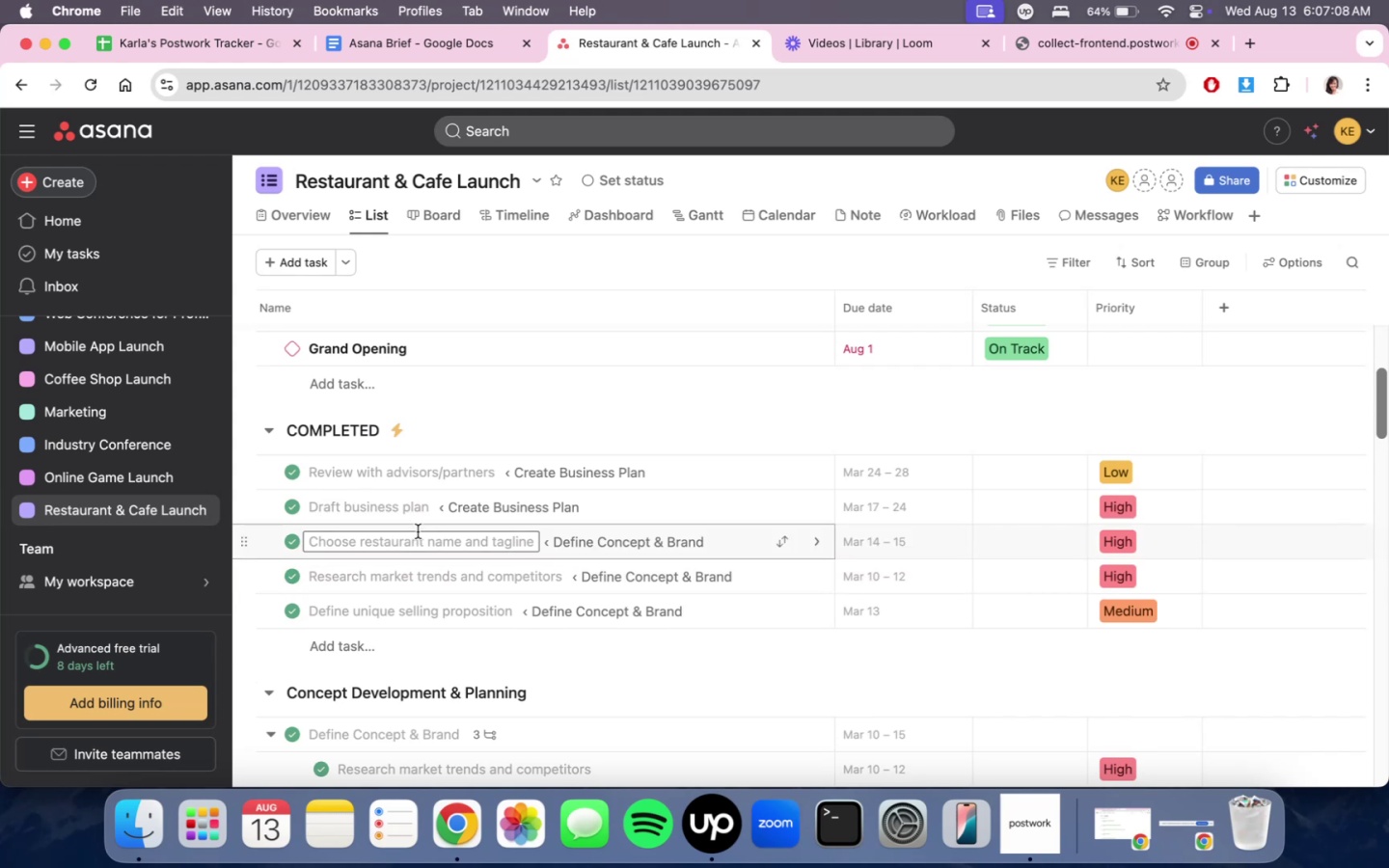 
wait(5.17)
 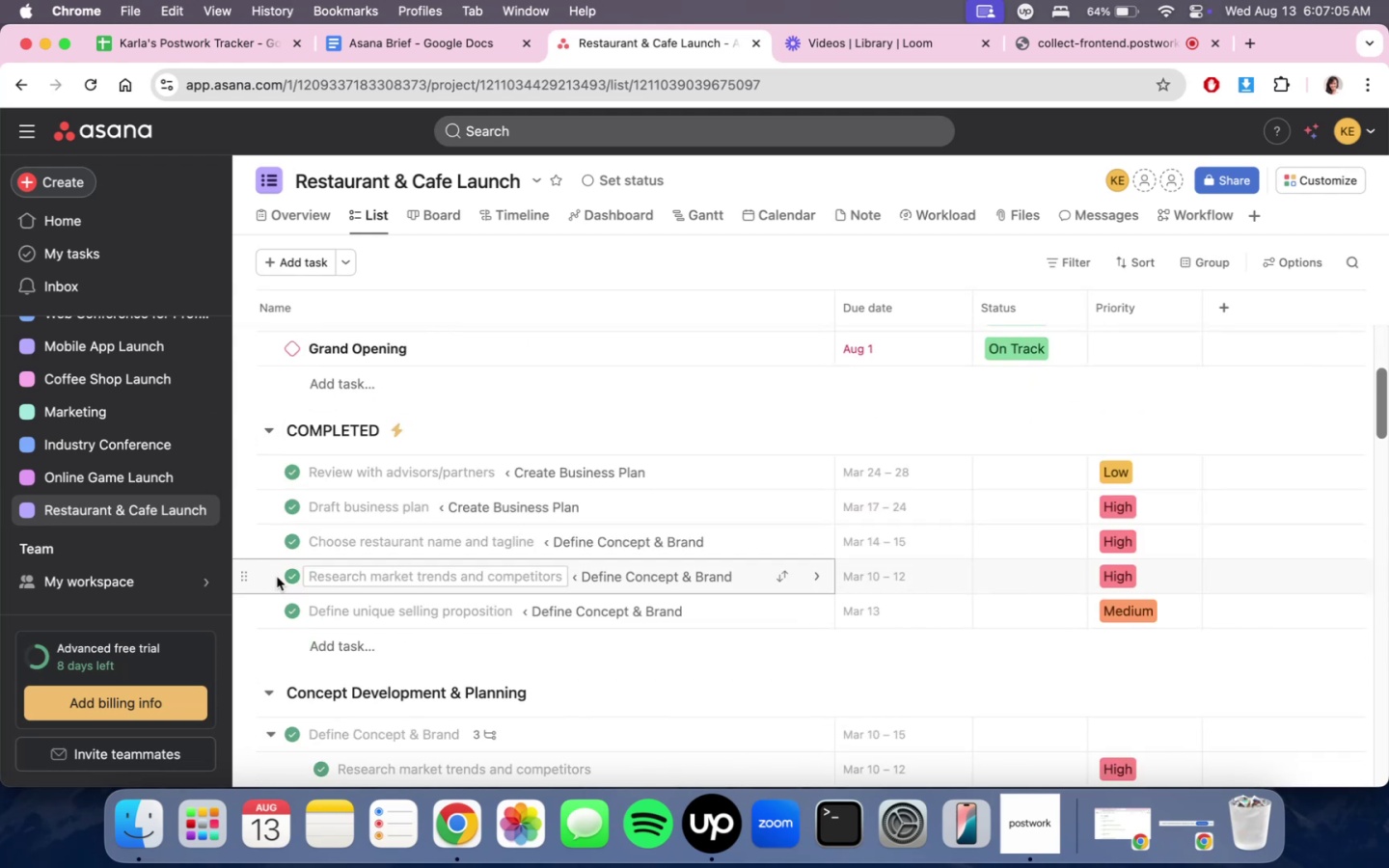 
scroll: coordinate [418, 531], scroll_direction: down, amount: 1.0
 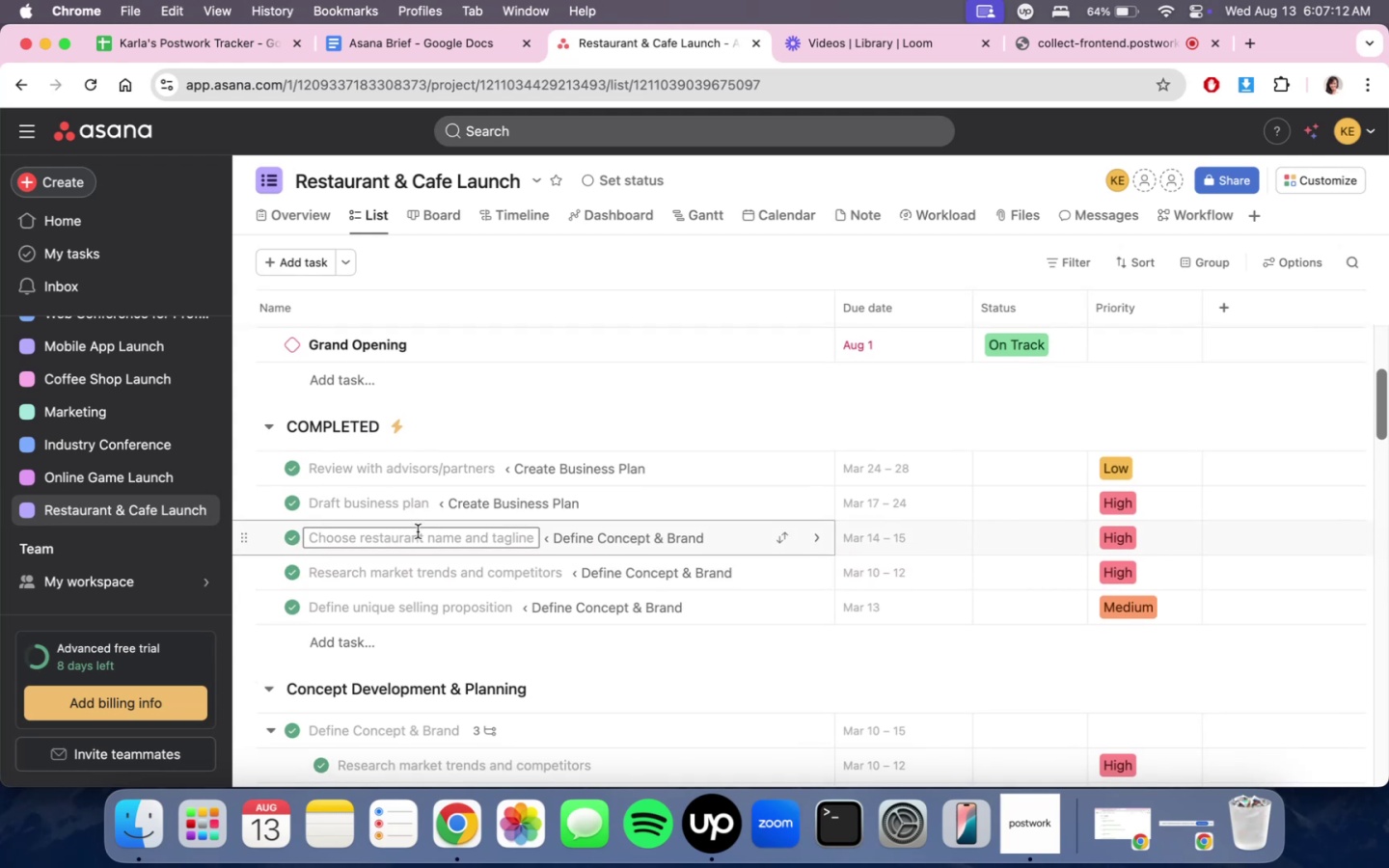 
wait(8.39)
 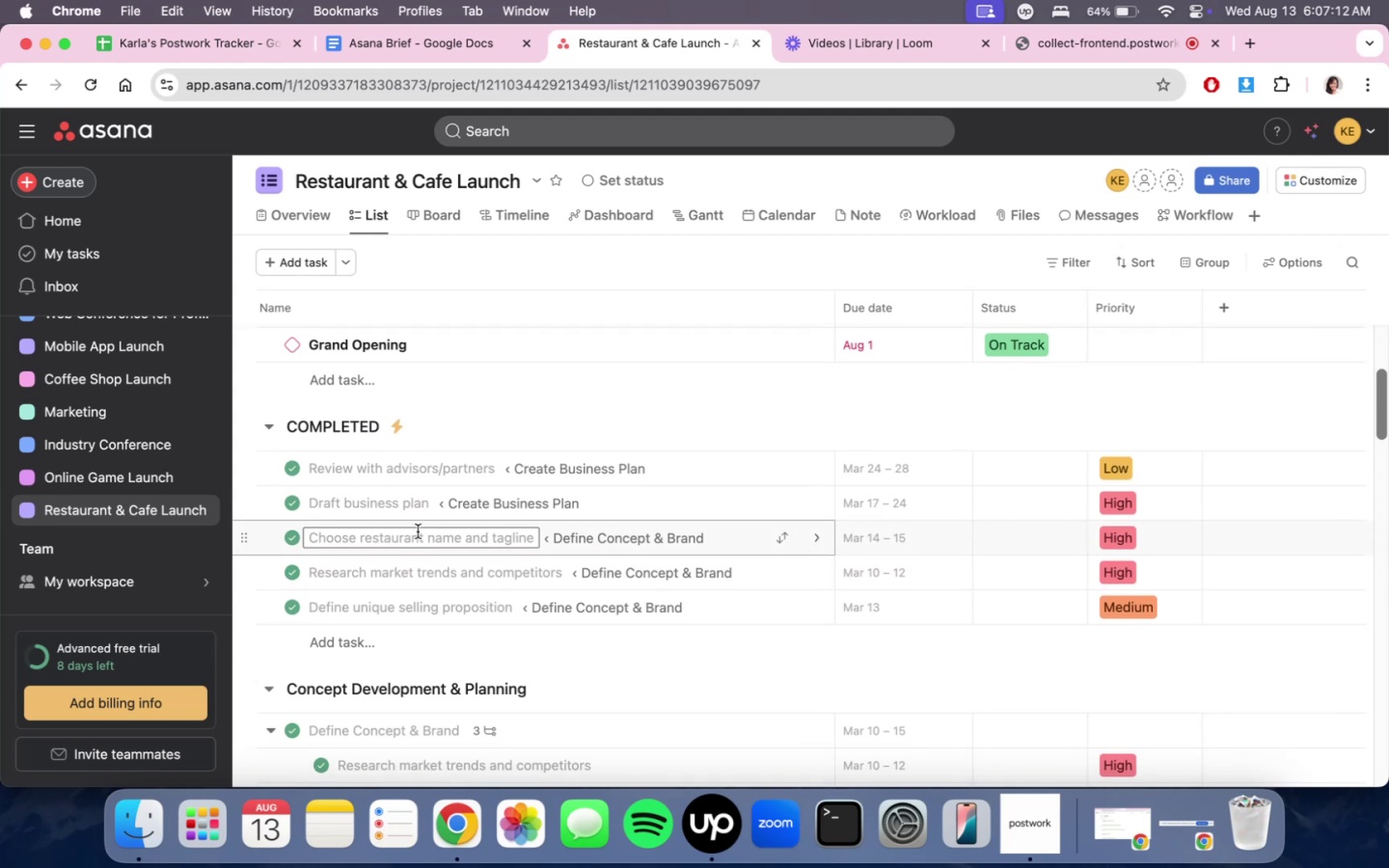 
scroll: coordinate [678, 573], scroll_direction: down, amount: 10.0
 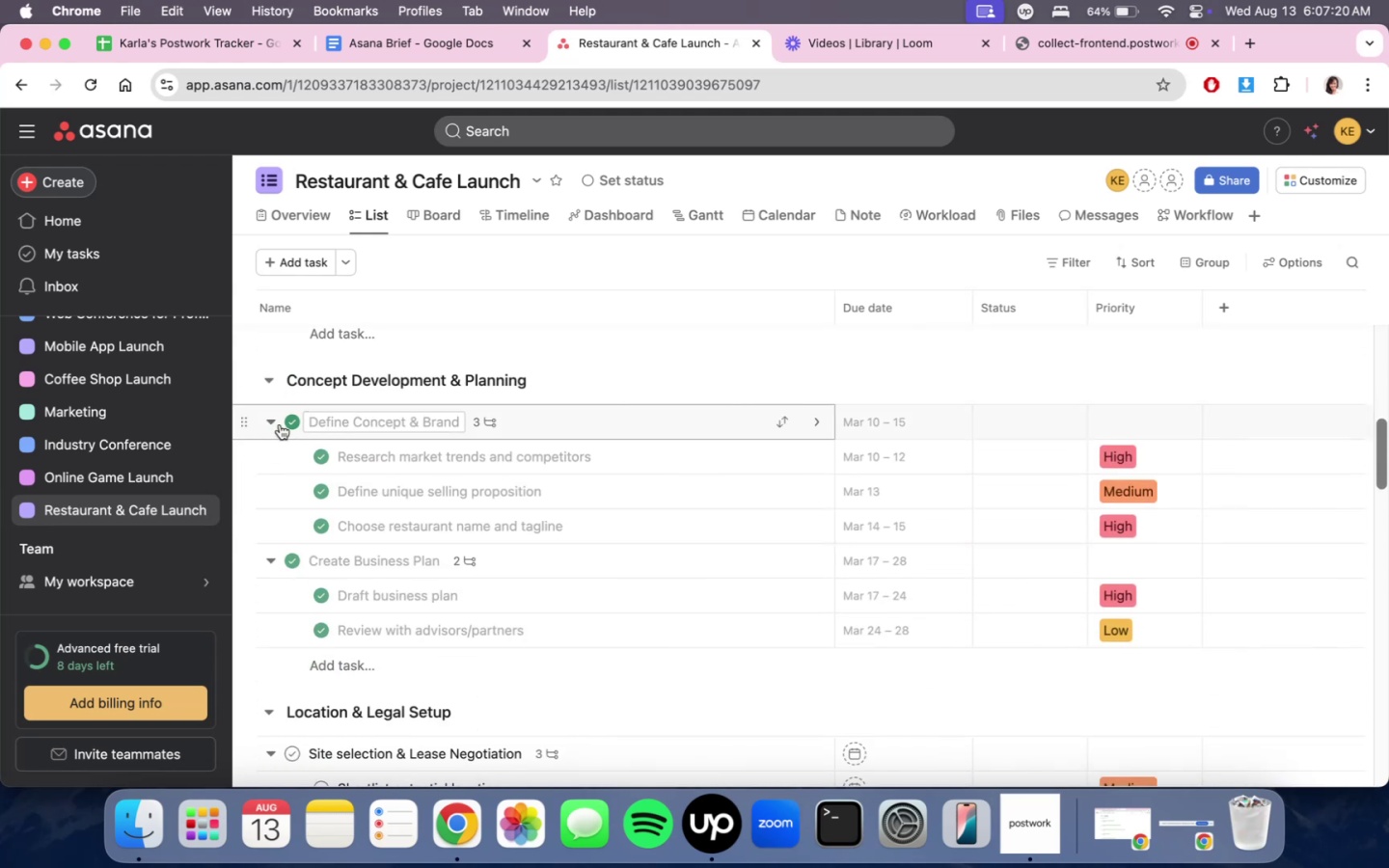 
left_click([271, 420])
 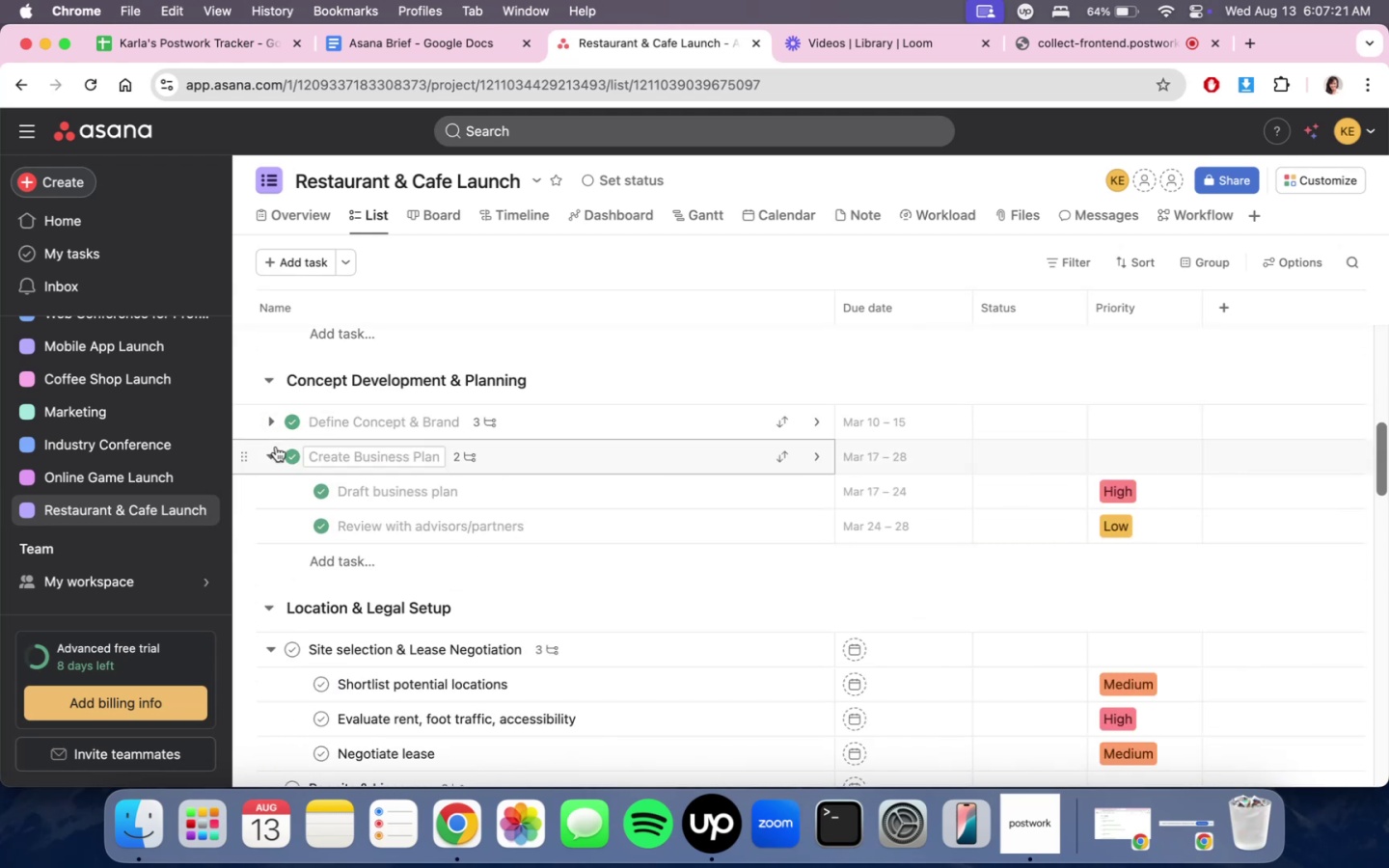 
left_click([274, 449])
 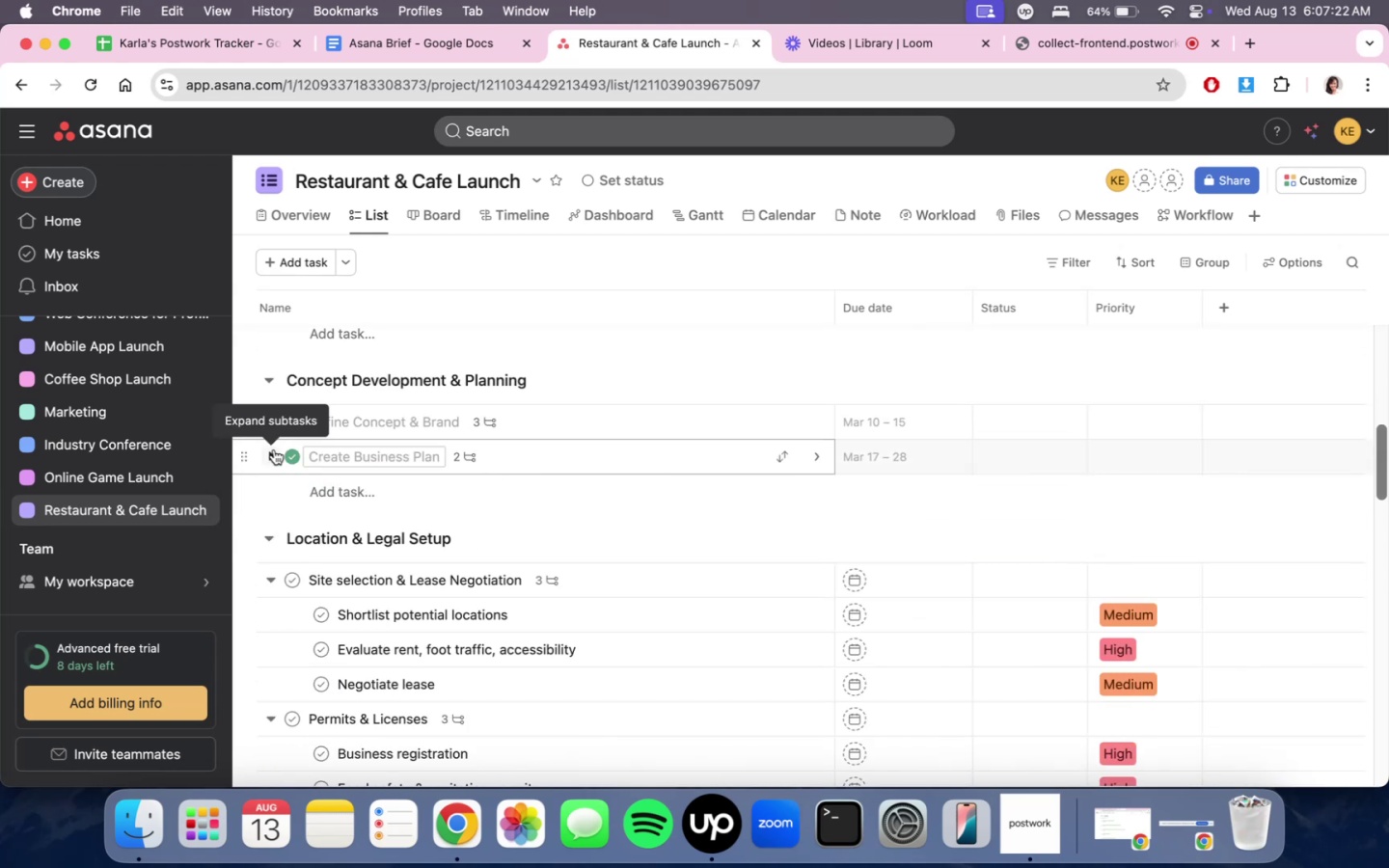 
double_click([274, 449])
 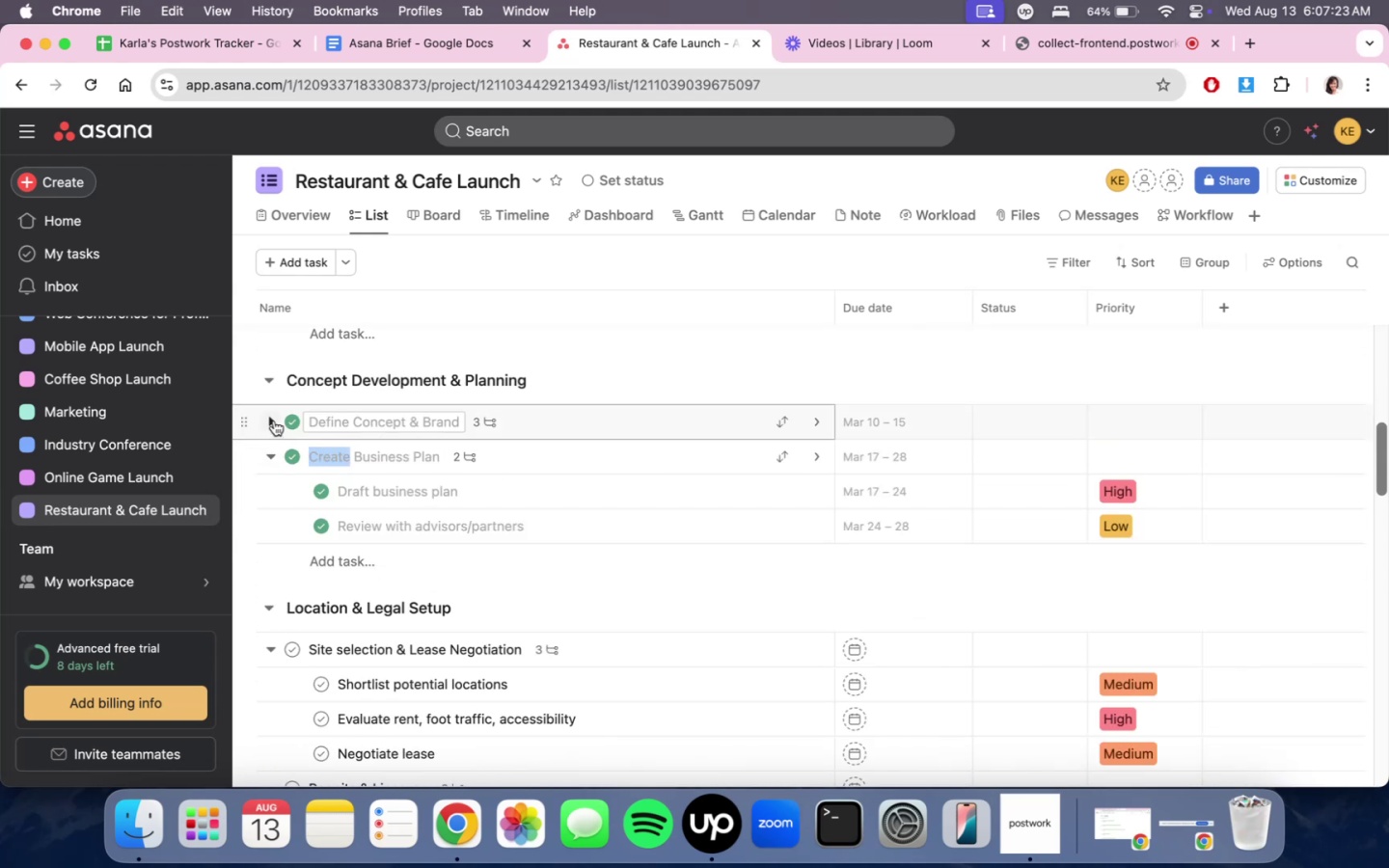 
triple_click([274, 419])
 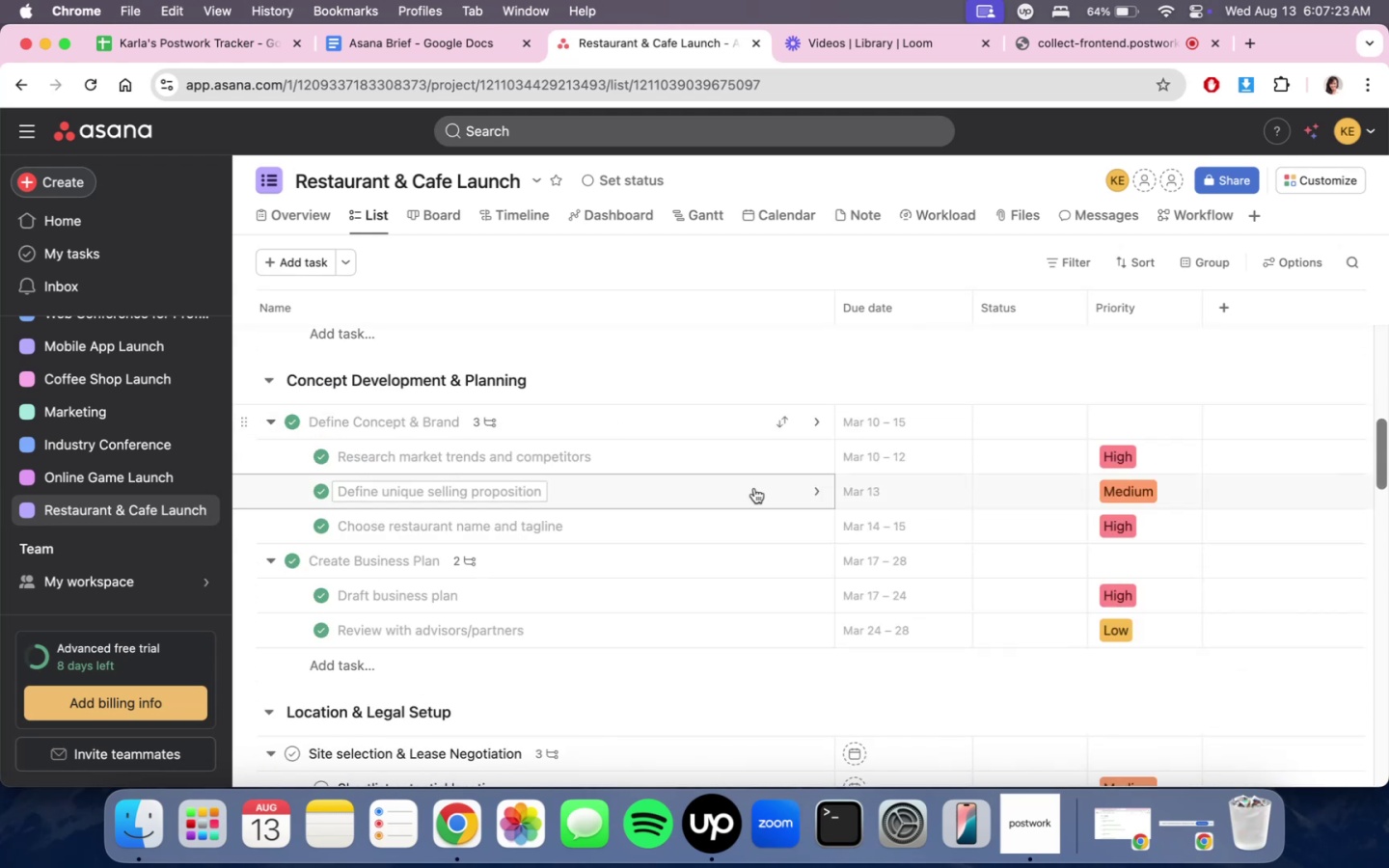 
scroll: coordinate [799, 567], scroll_direction: up, amount: 15.0
 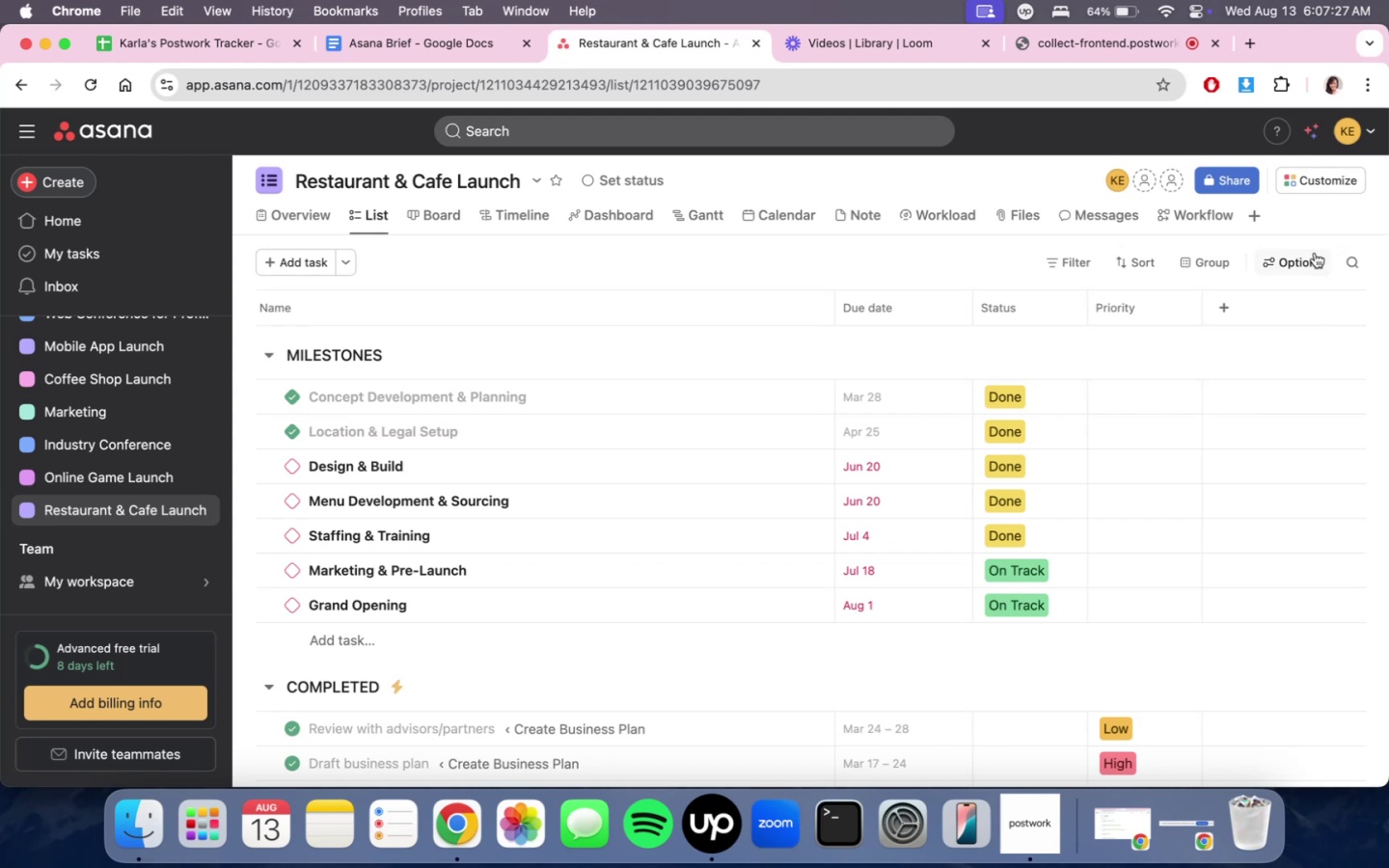 
wait(8.25)
 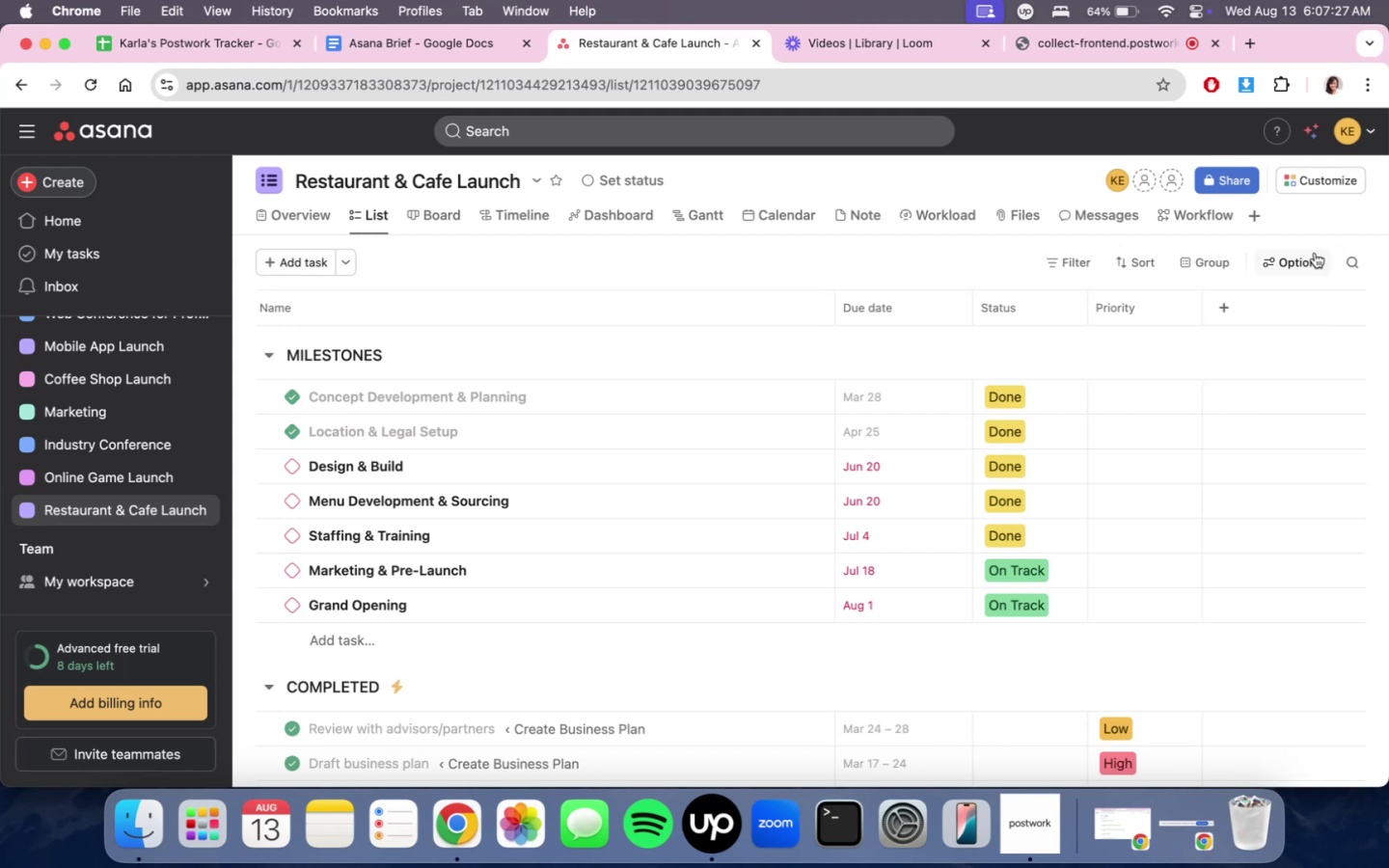 
scroll: coordinate [1213, 346], scroll_direction: down, amount: 4.0
 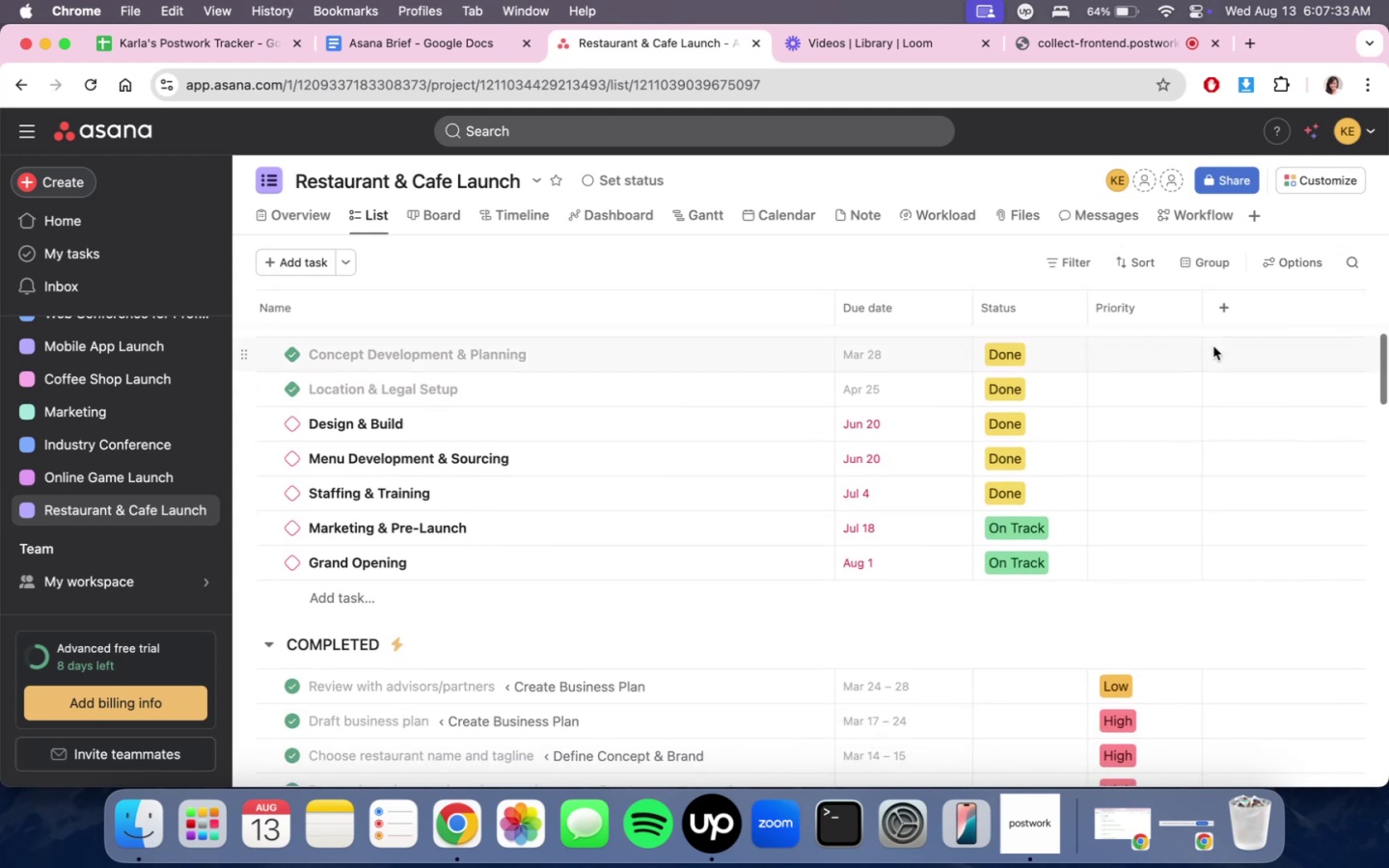 
scroll: coordinate [1221, 350], scroll_direction: up, amount: 3.0
 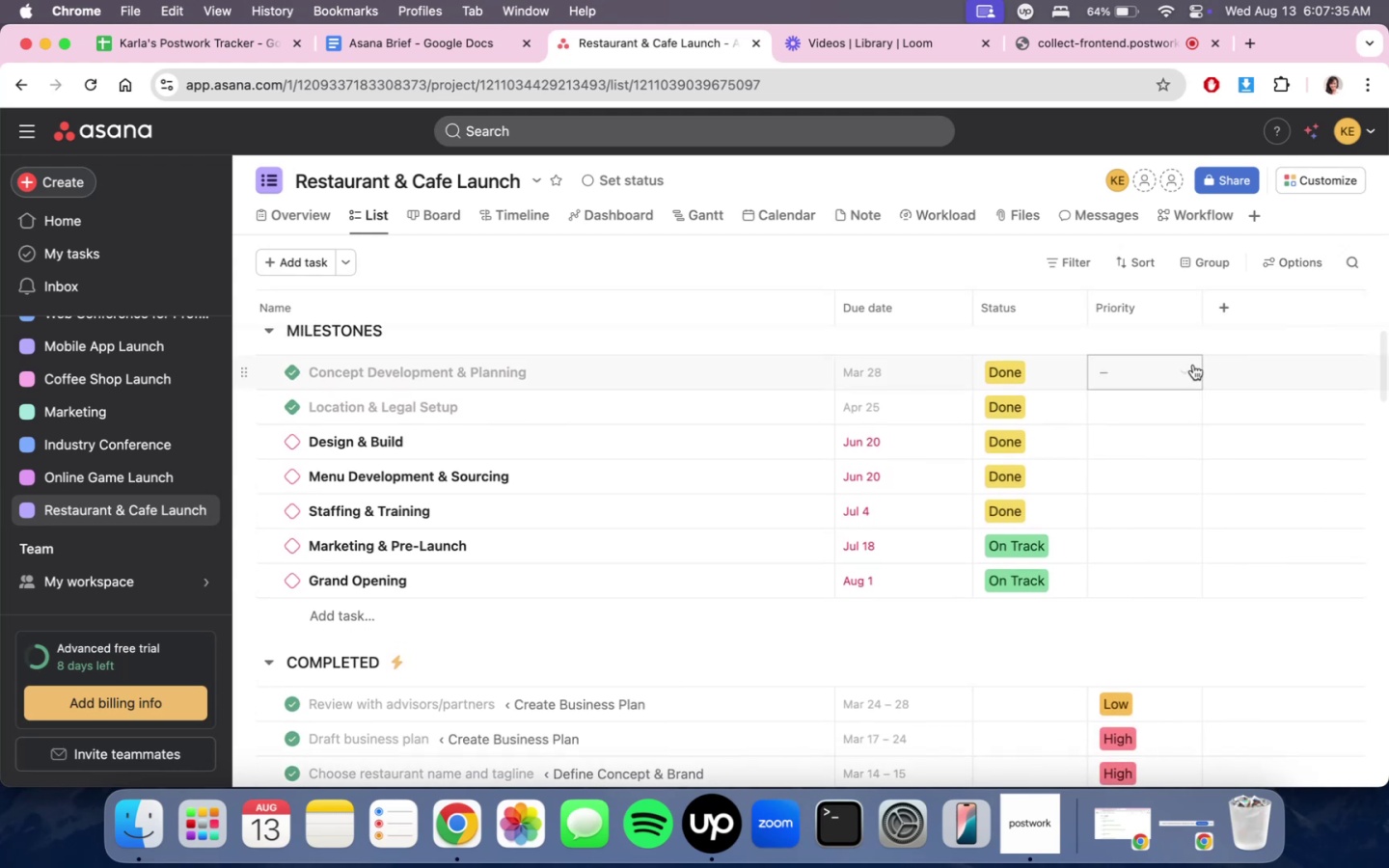 
scroll: coordinate [1172, 359], scroll_direction: down, amount: 5.0
 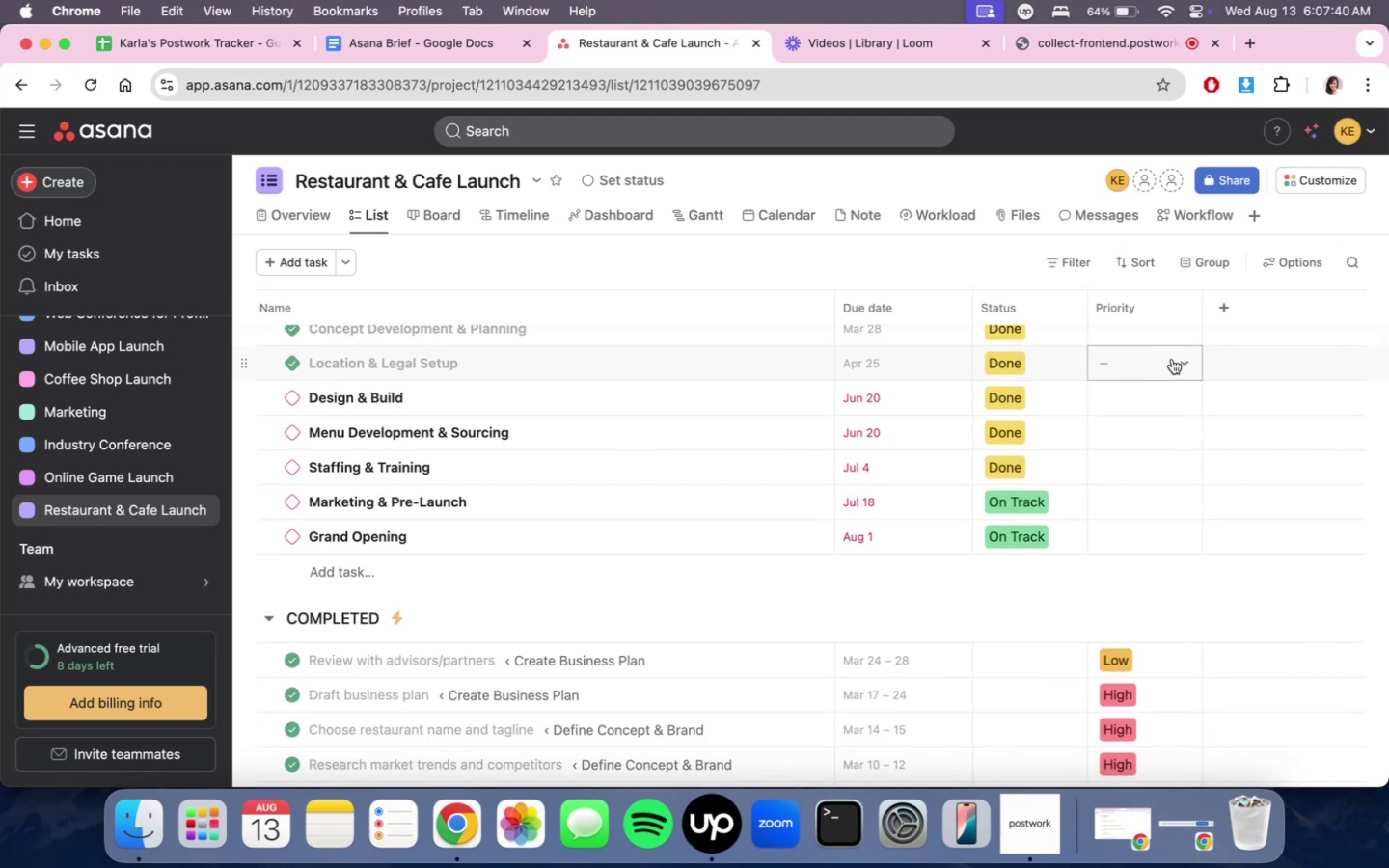 
scroll: coordinate [1172, 359], scroll_direction: up, amount: 3.0
 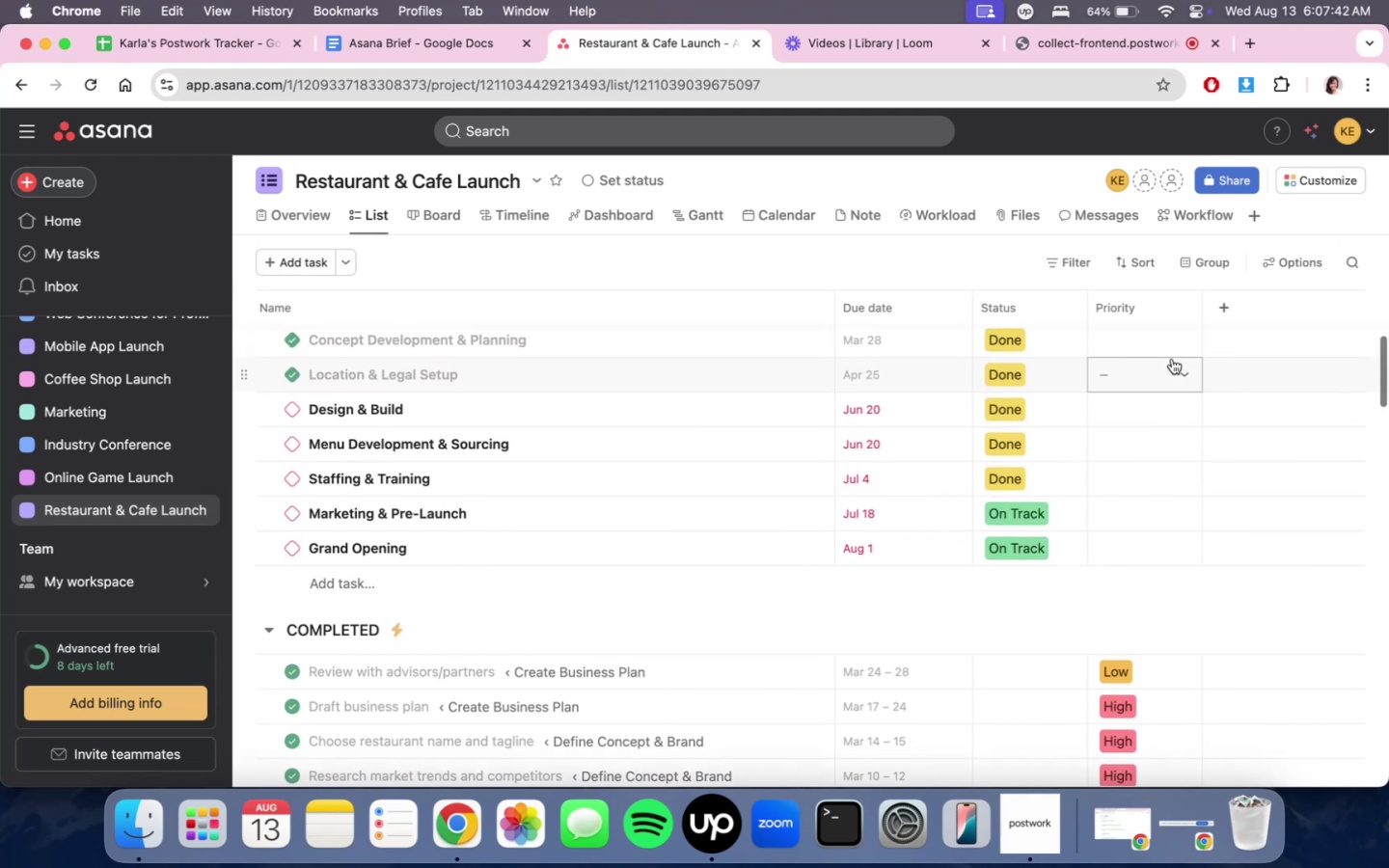 
scroll: coordinate [1172, 359], scroll_direction: down, amount: 7.0
 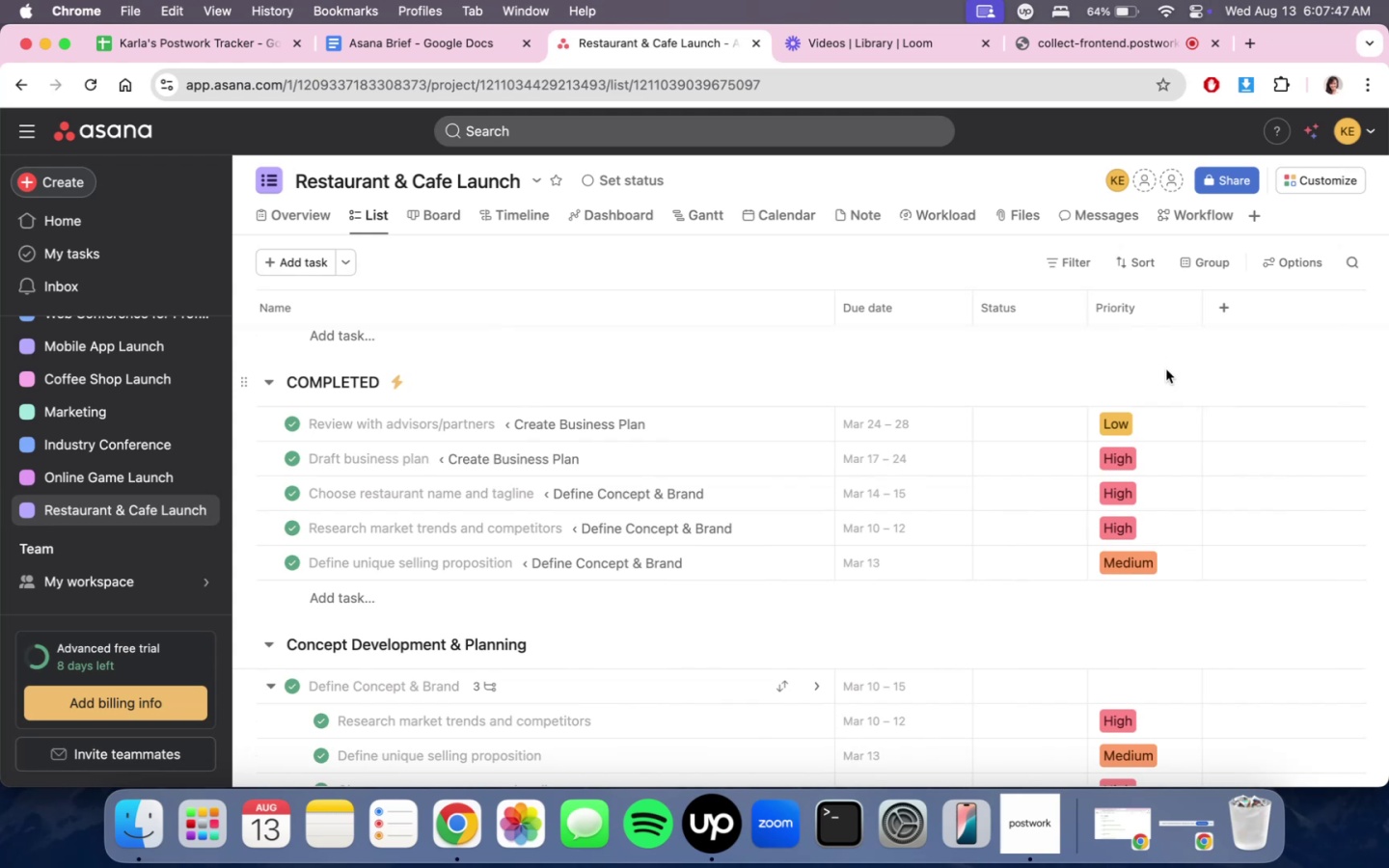 
wait(7.37)
 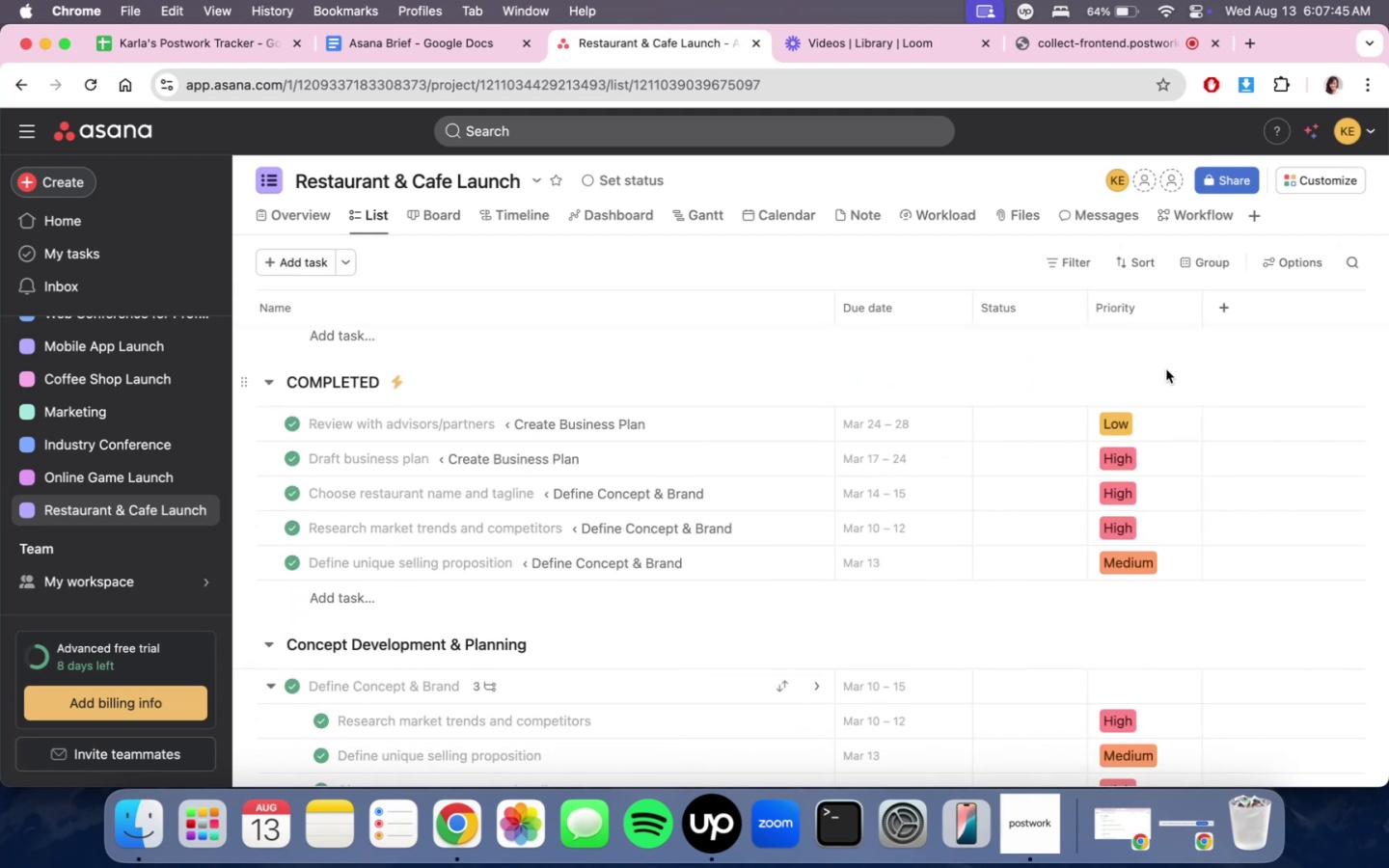 
scroll: coordinate [1186, 374], scroll_direction: down, amount: 6.0
 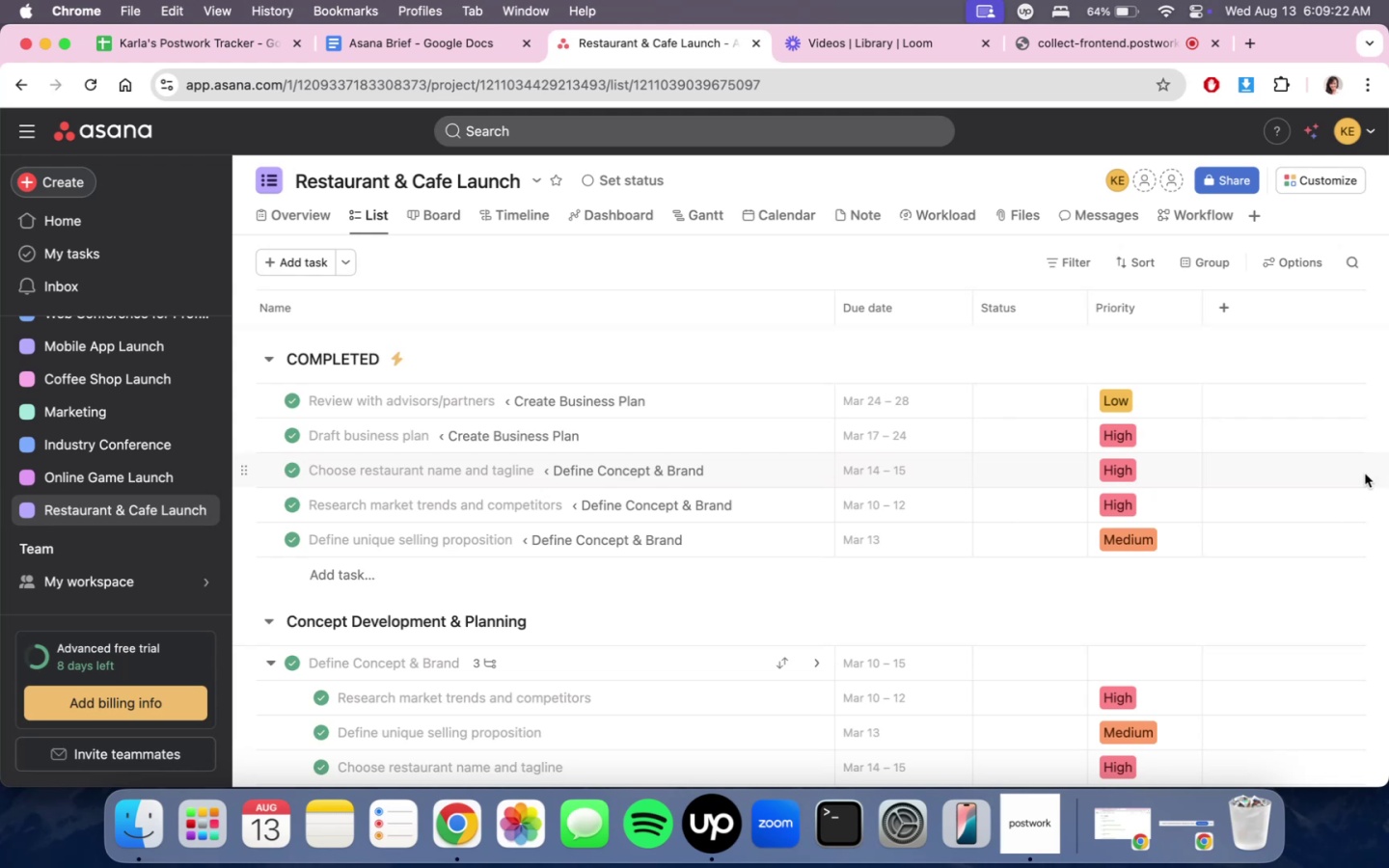 
wait(93.29)
 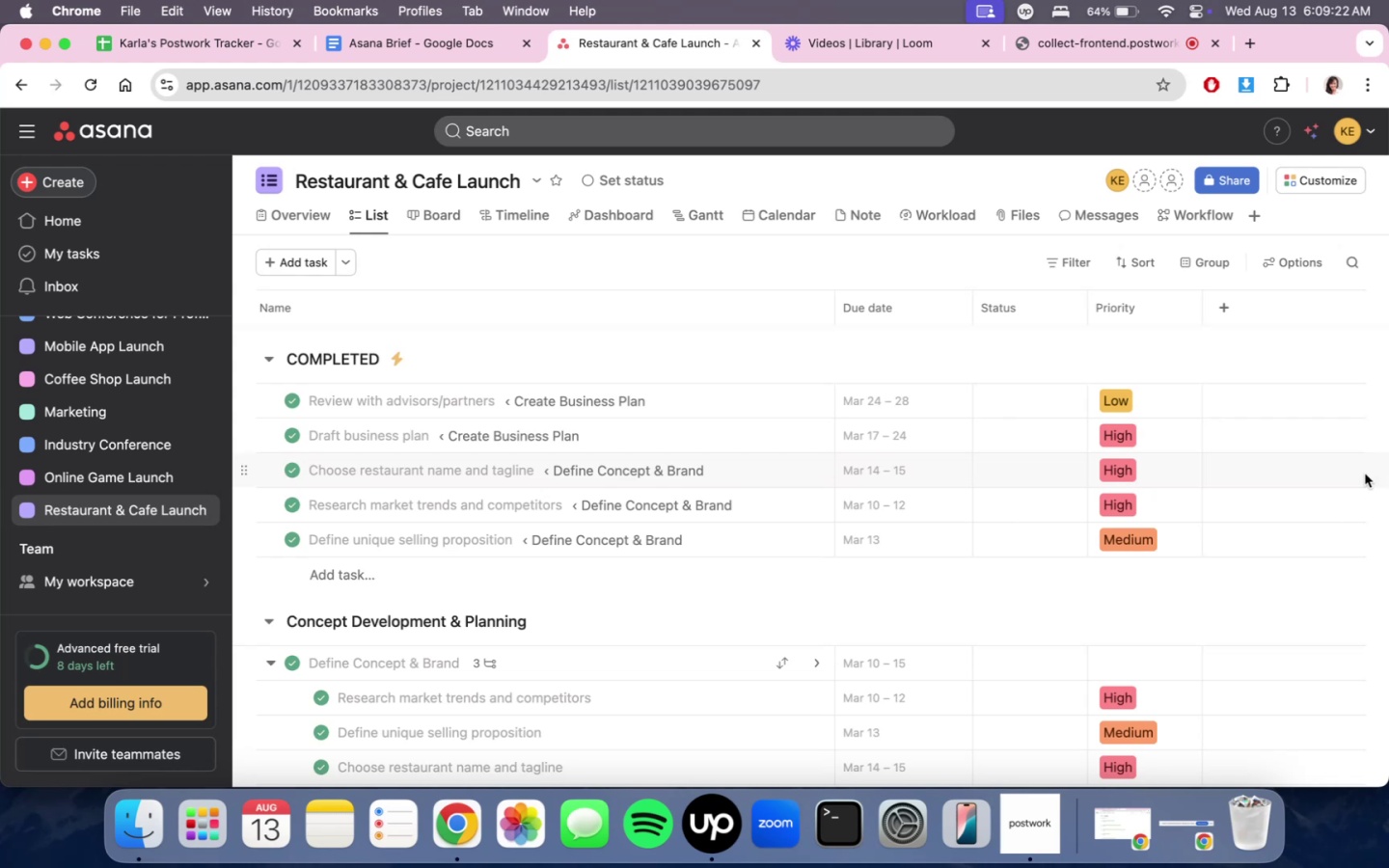 
scroll: coordinate [1337, 492], scroll_direction: down, amount: 4.0
 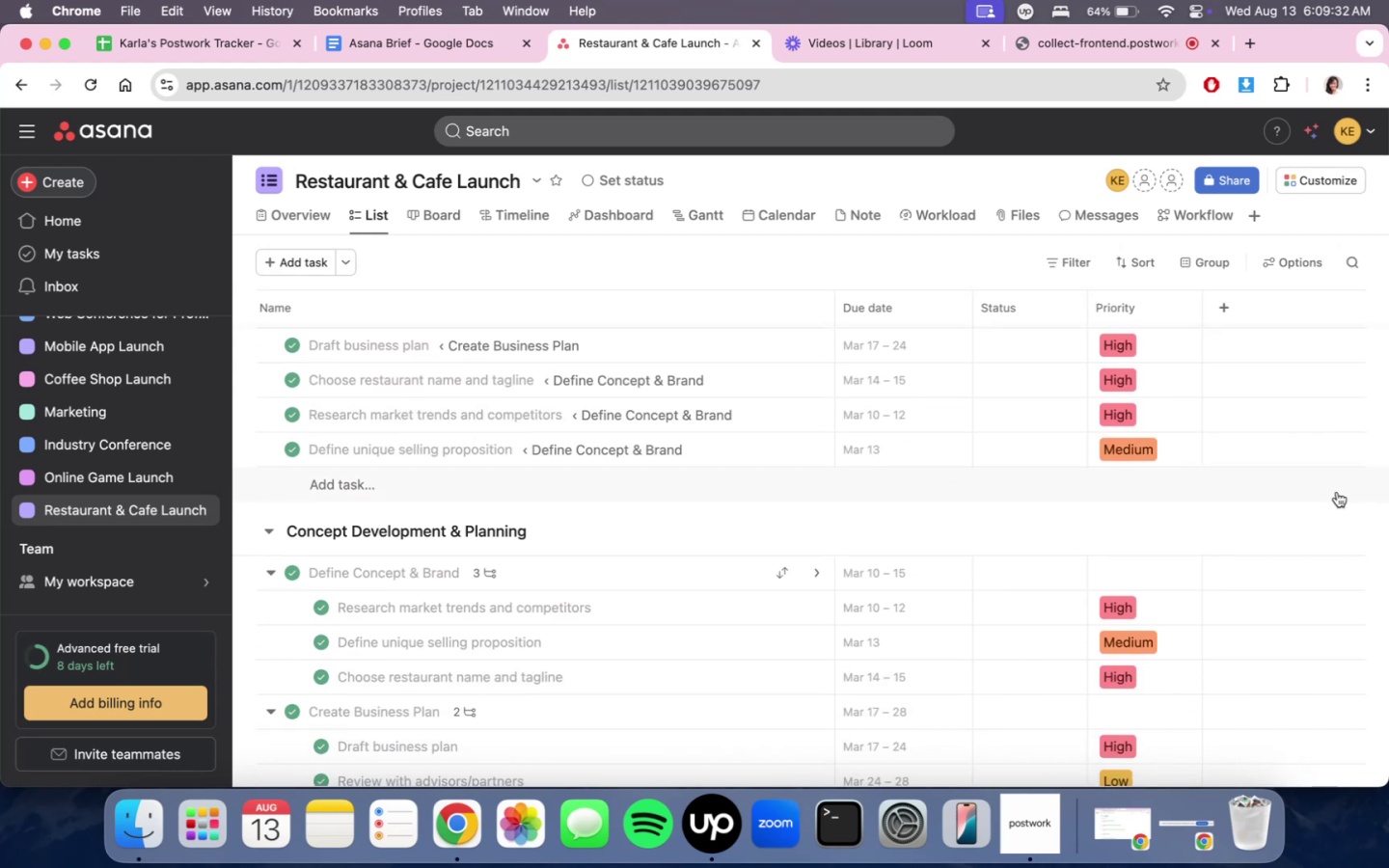 
wait(10.17)
 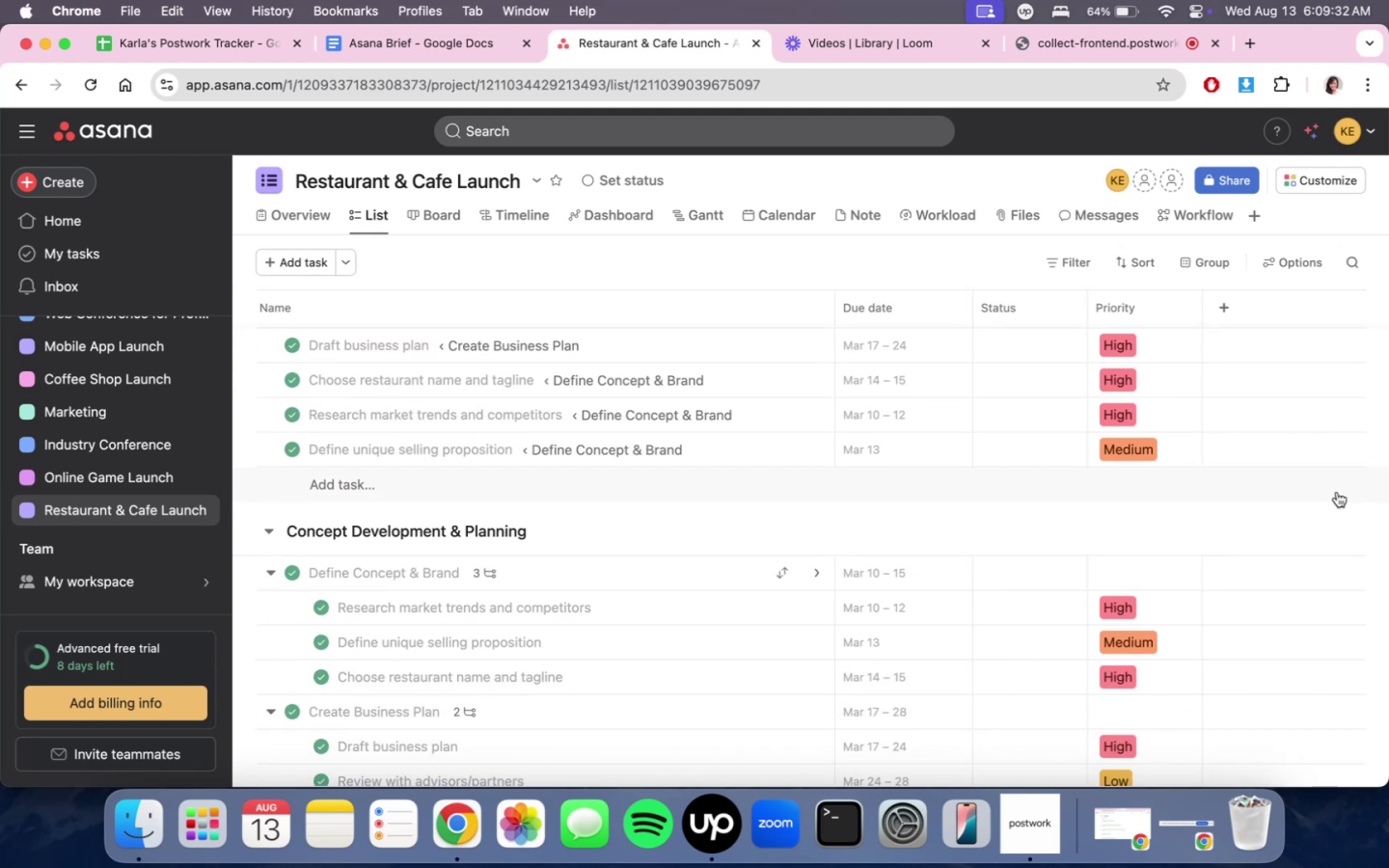 
scroll: coordinate [1112, 754], scroll_direction: up, amount: 9.0
 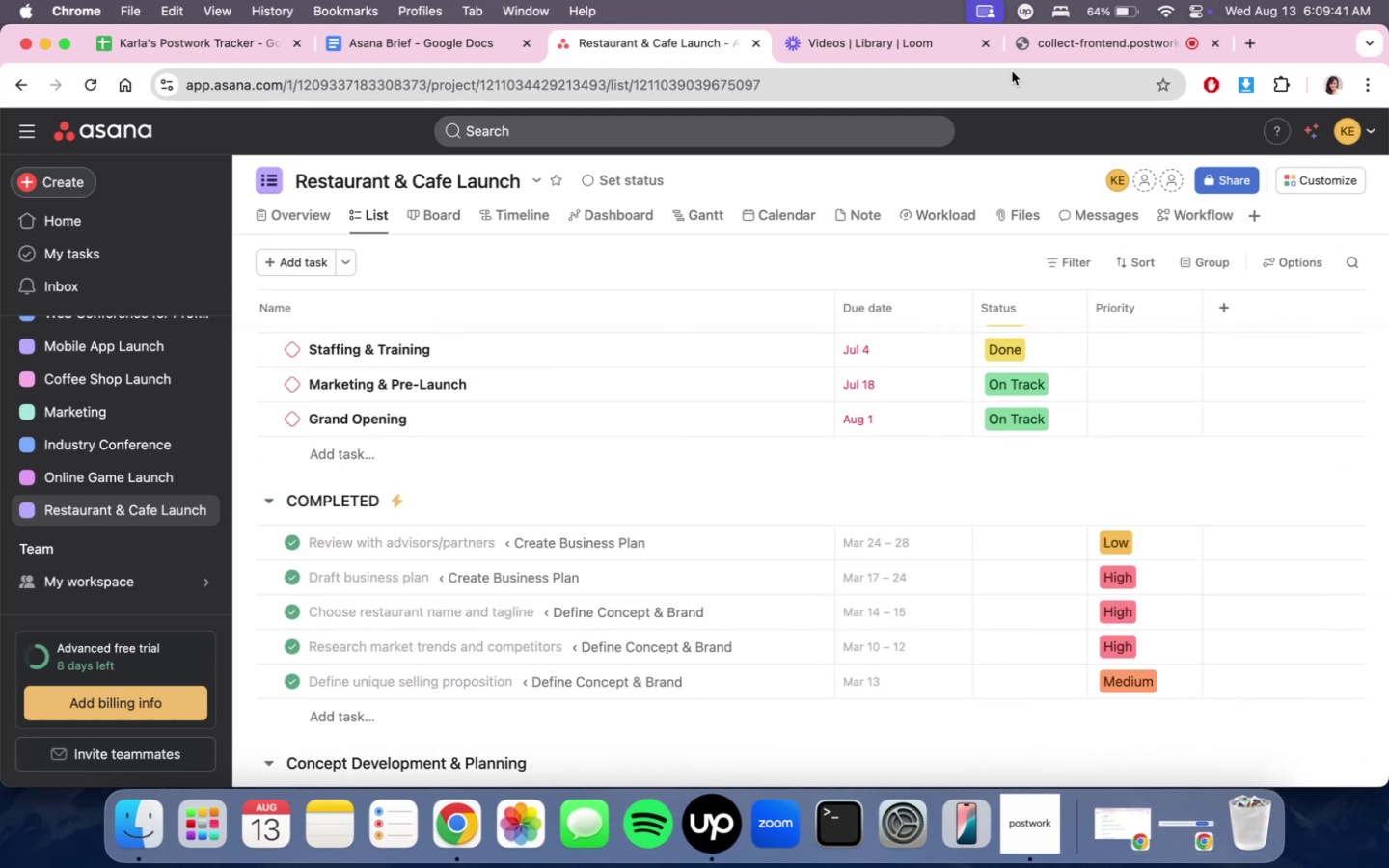 
left_click([1059, 34])
 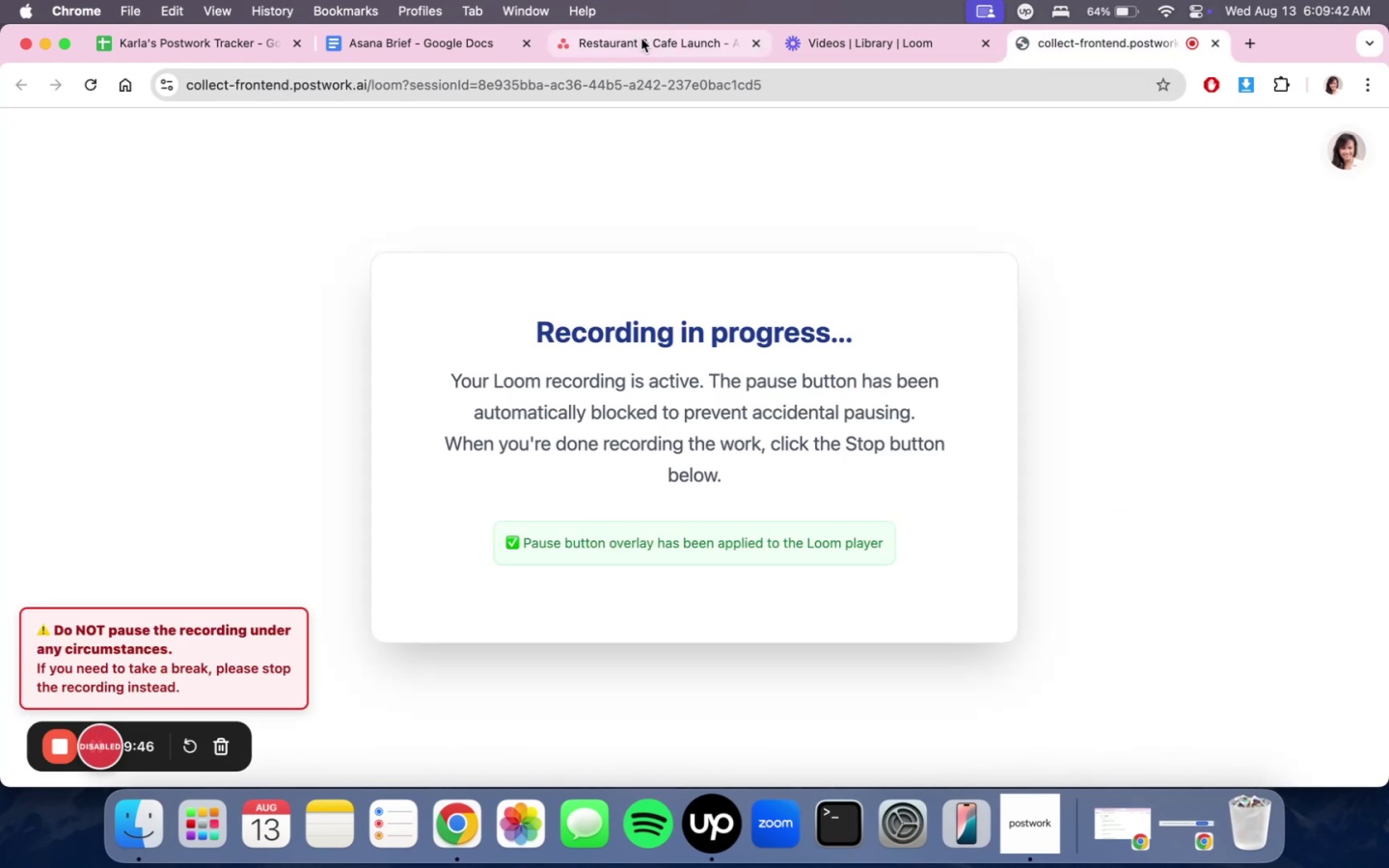 
left_click([641, 39])
 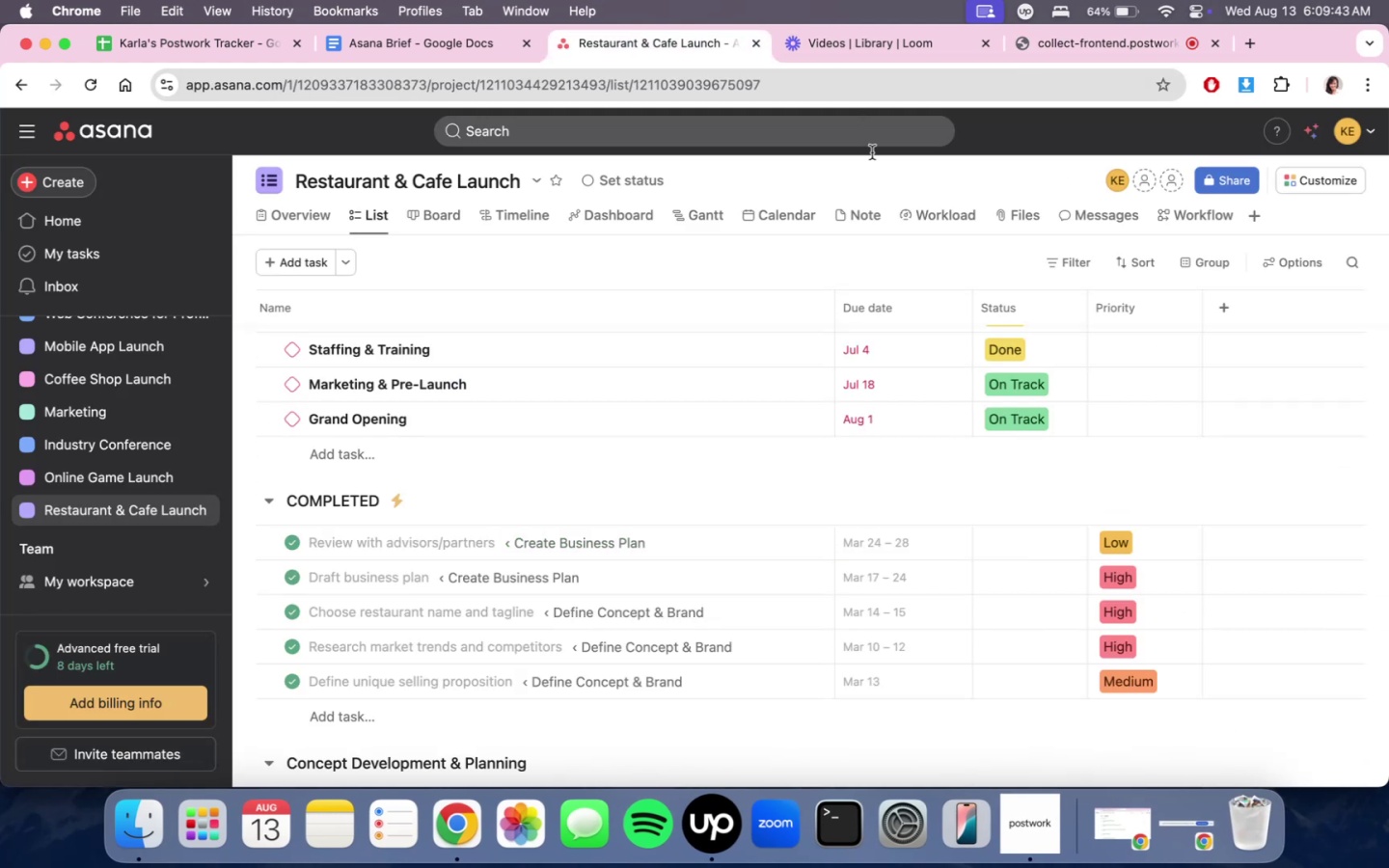 
scroll: coordinate [931, 630], scroll_direction: down, amount: 16.0
 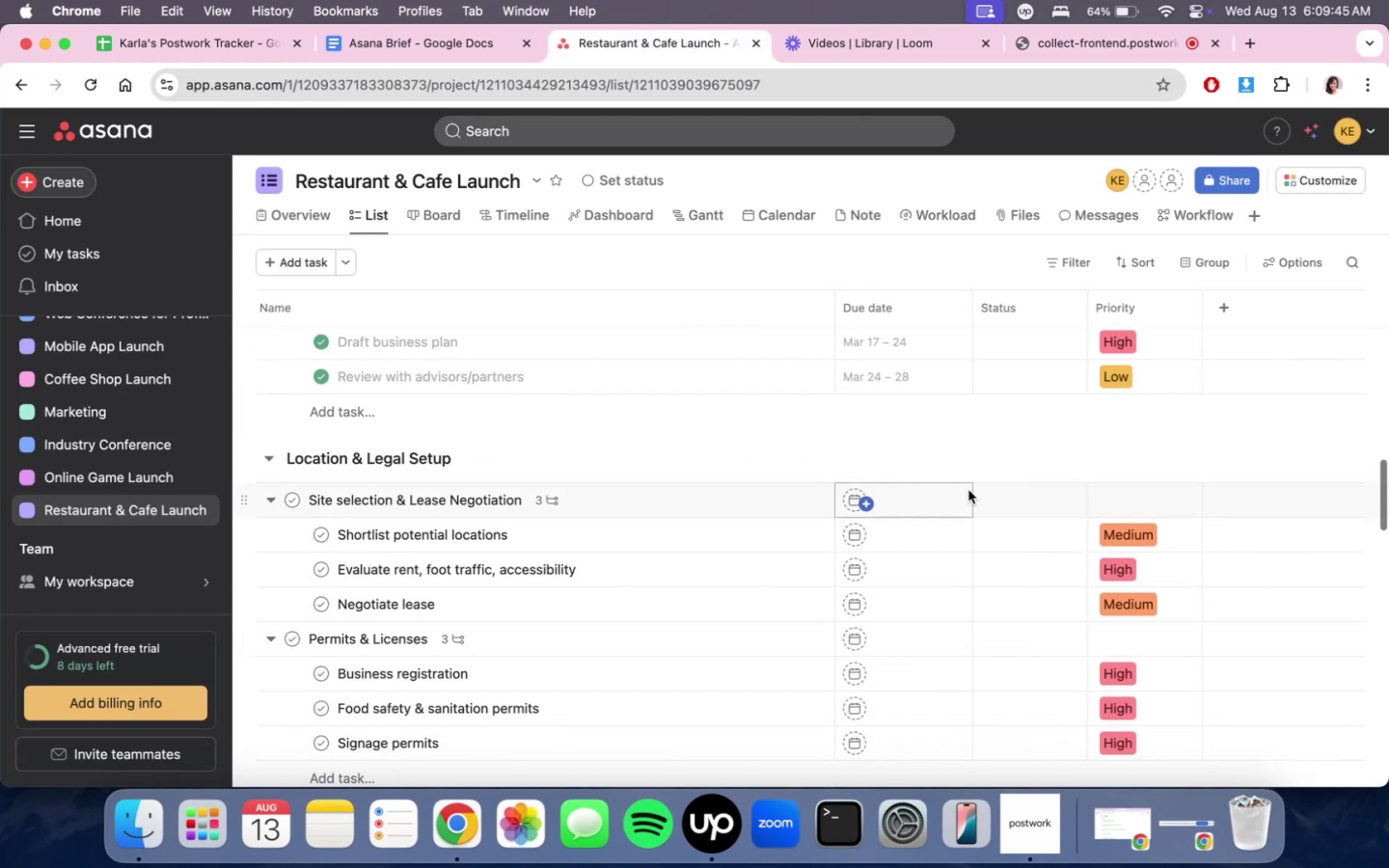 
scroll: coordinate [971, 501], scroll_direction: up, amount: 4.0
 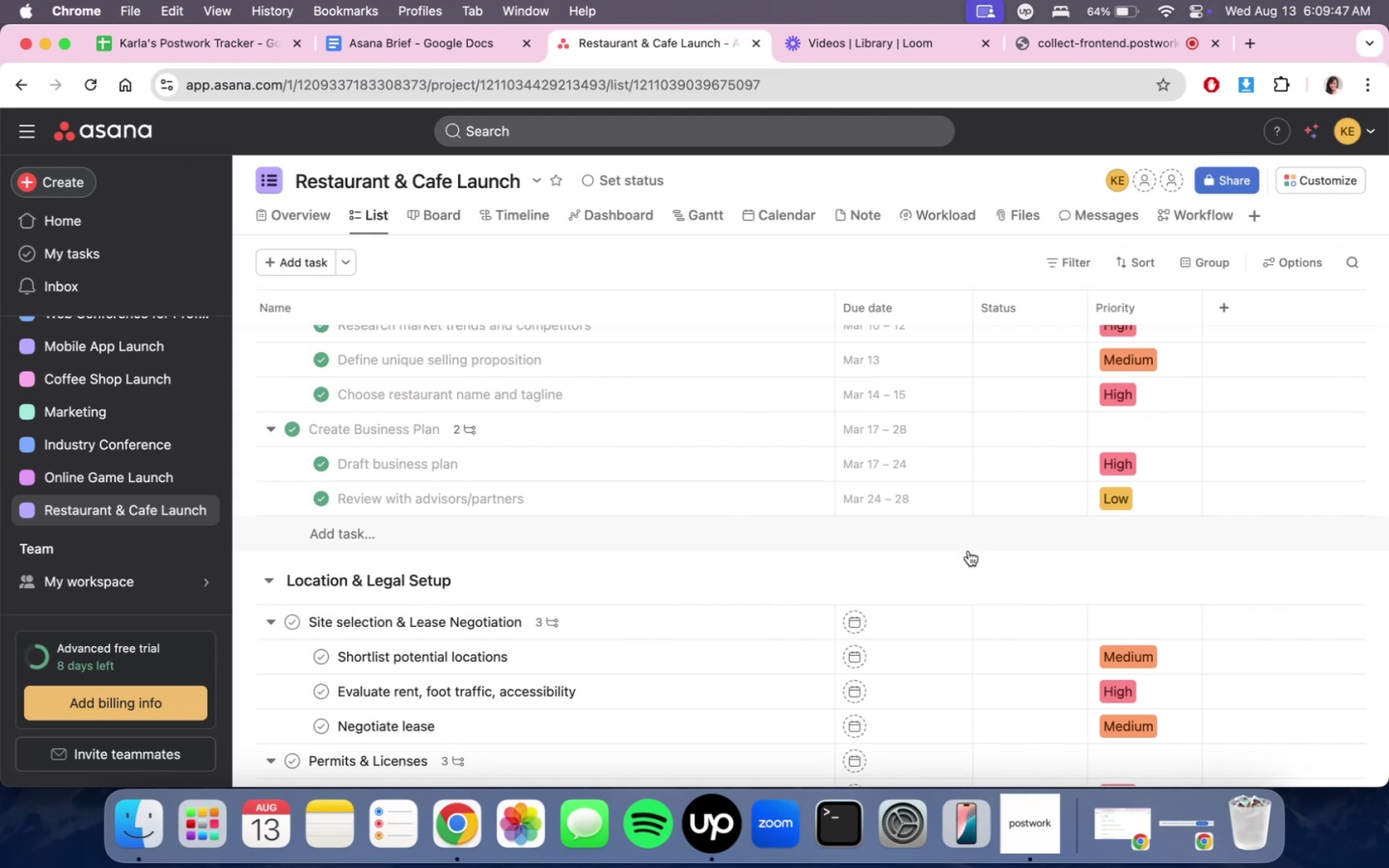 
scroll: coordinate [980, 536], scroll_direction: down, amount: 8.0
 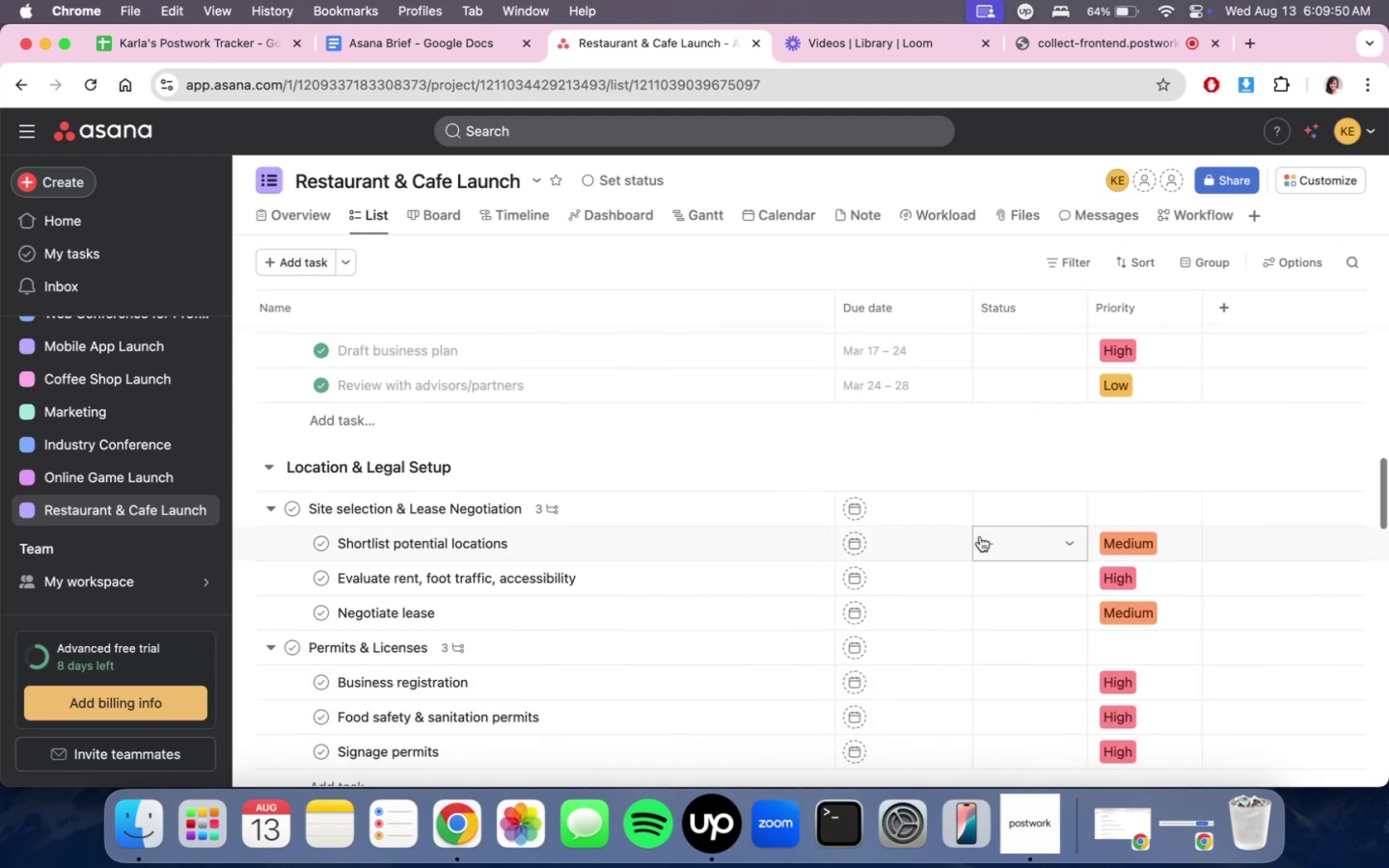 
scroll: coordinate [980, 536], scroll_direction: up, amount: 7.0
 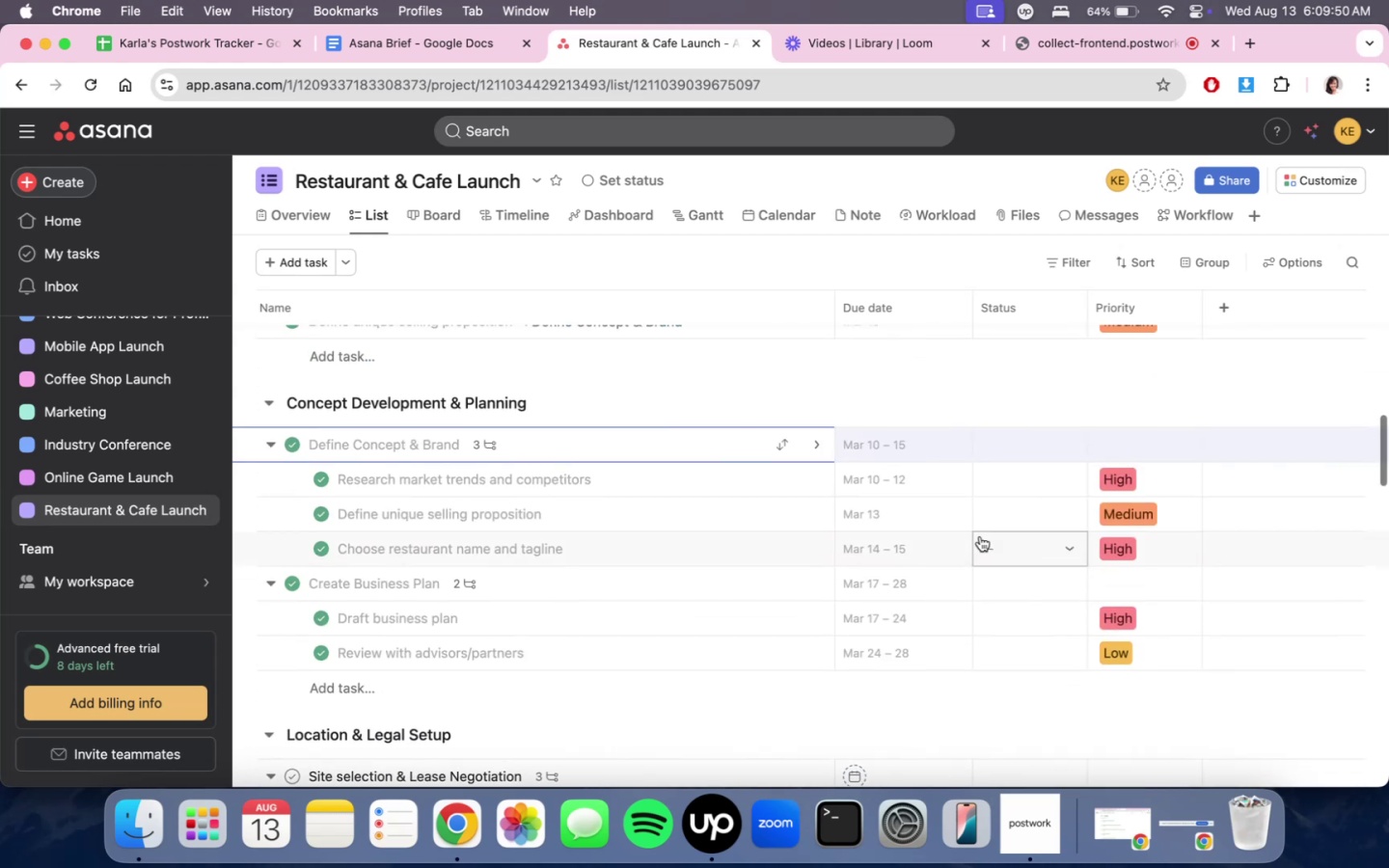 
scroll: coordinate [966, 592], scroll_direction: down, amount: 8.0
 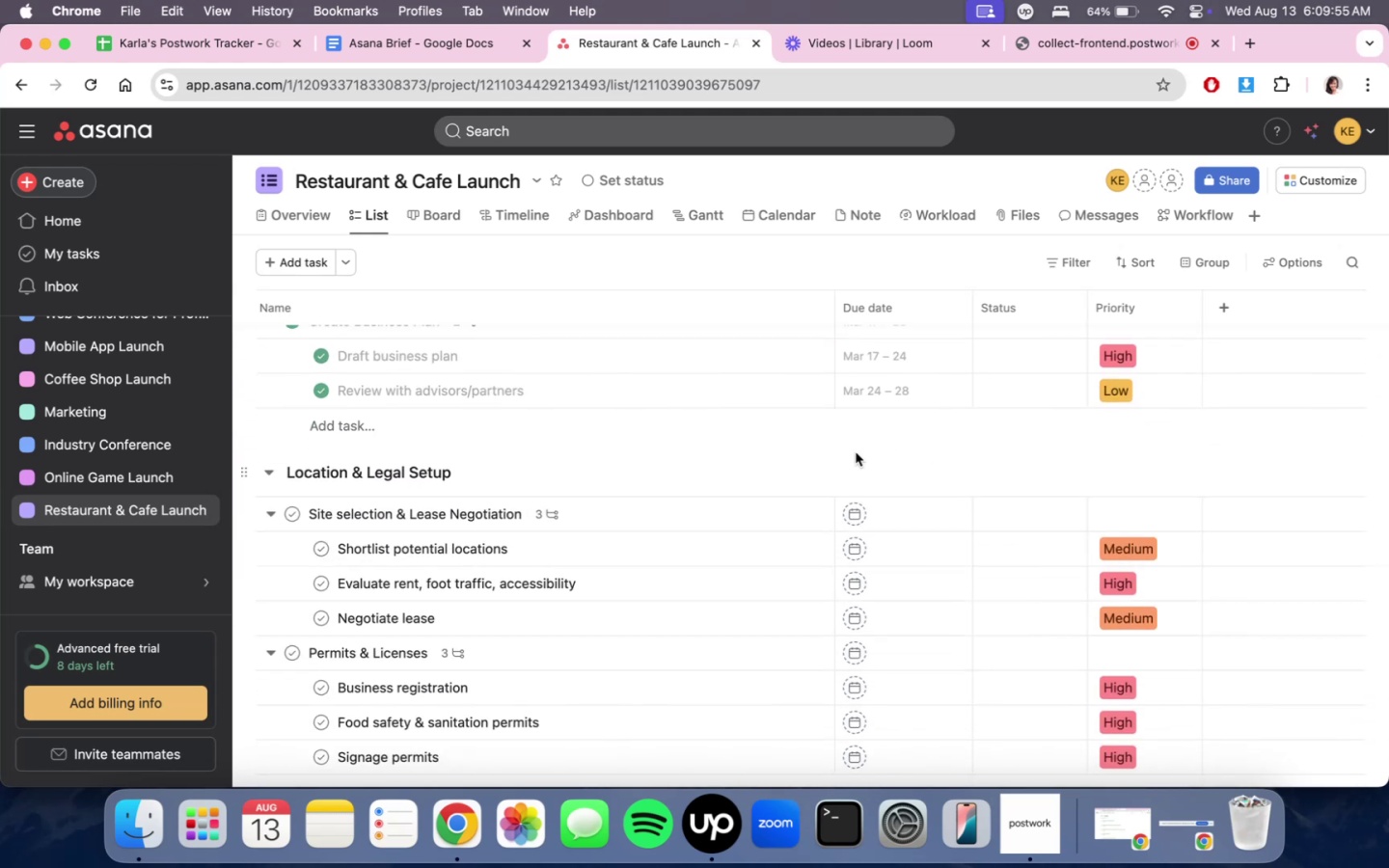 
wait(8.28)
 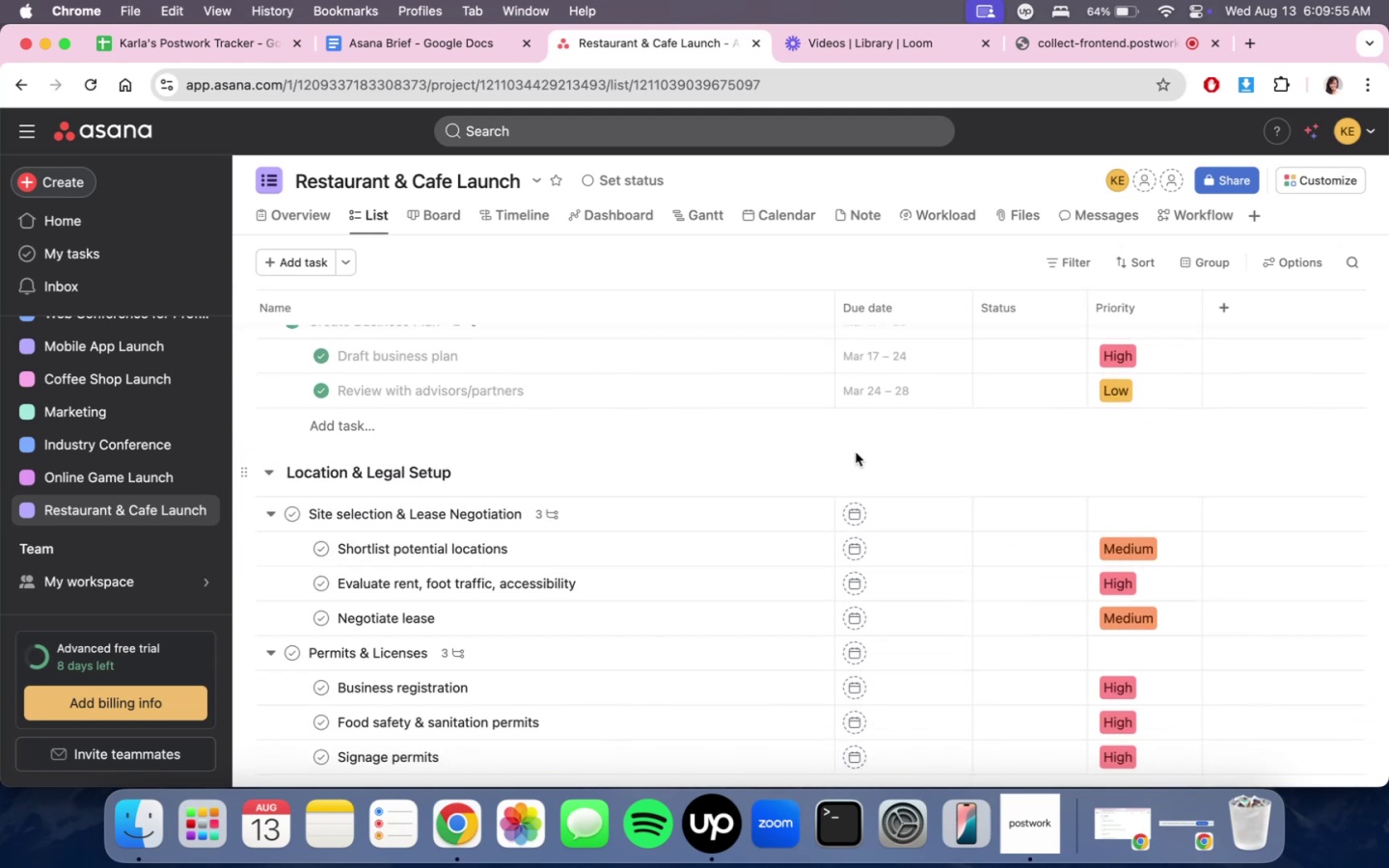 
double_click([1021, 430])
 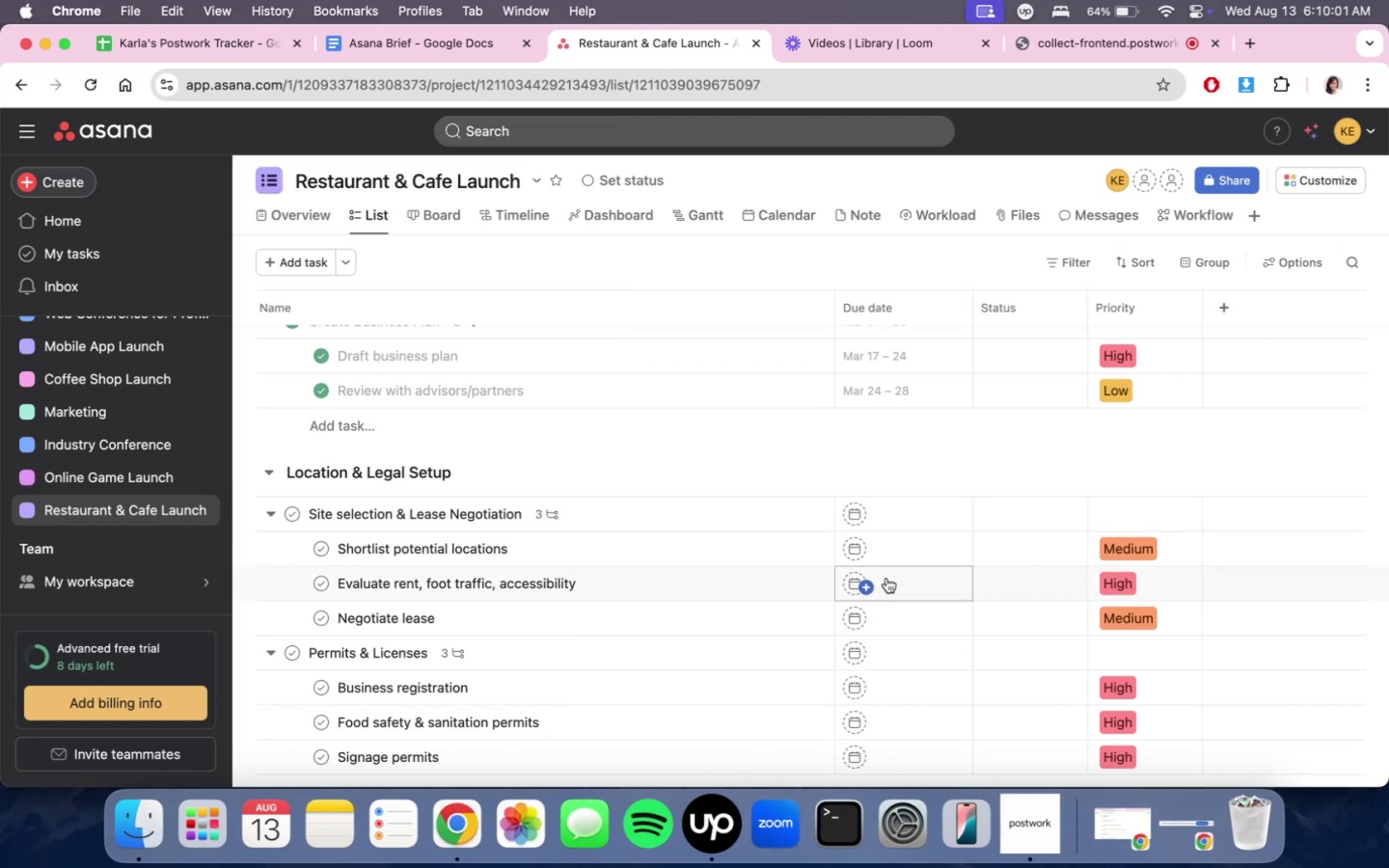 
scroll: coordinate [968, 562], scroll_direction: up, amount: 22.0
 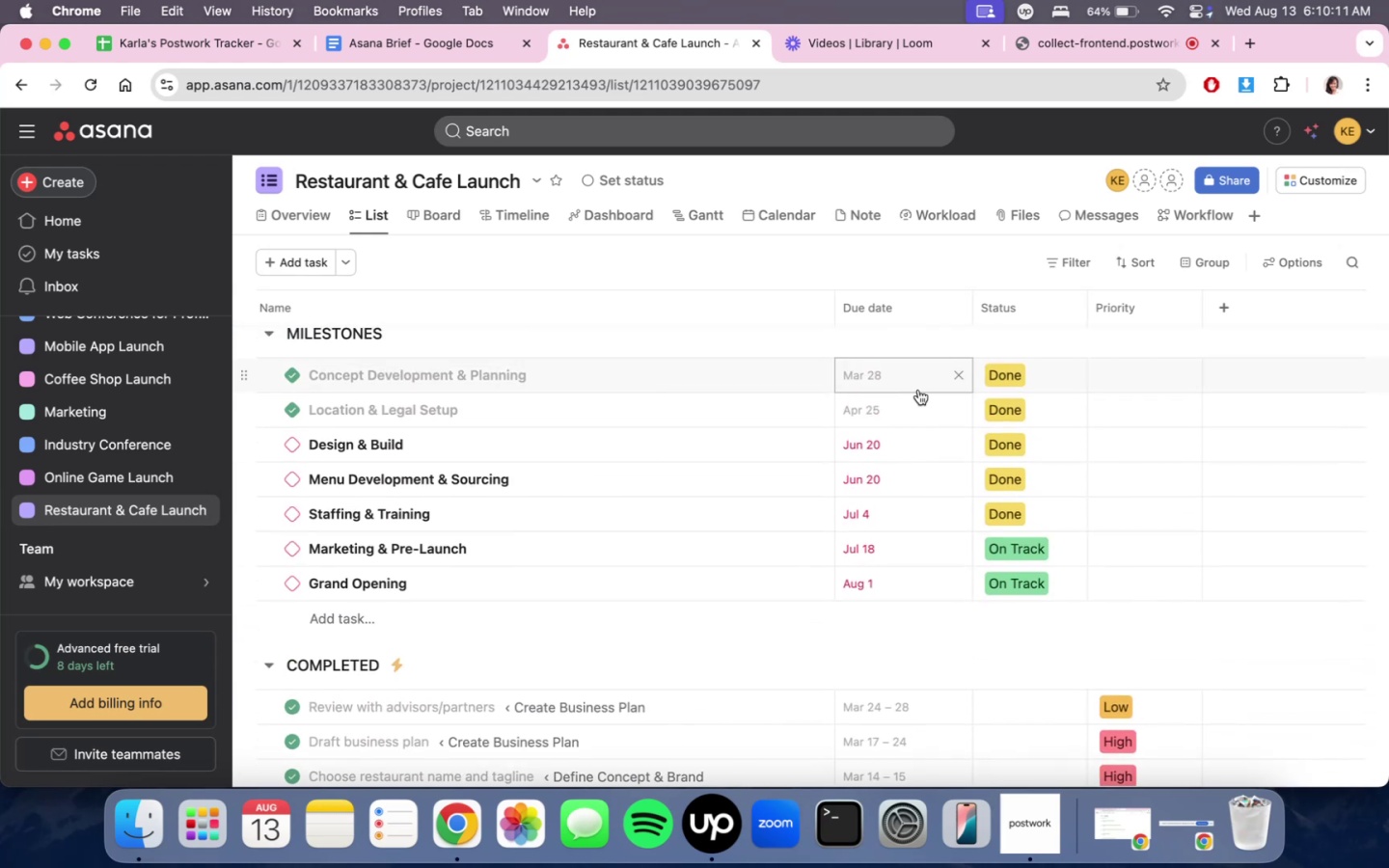 
scroll: coordinate [975, 679], scroll_direction: down, amount: 22.0
 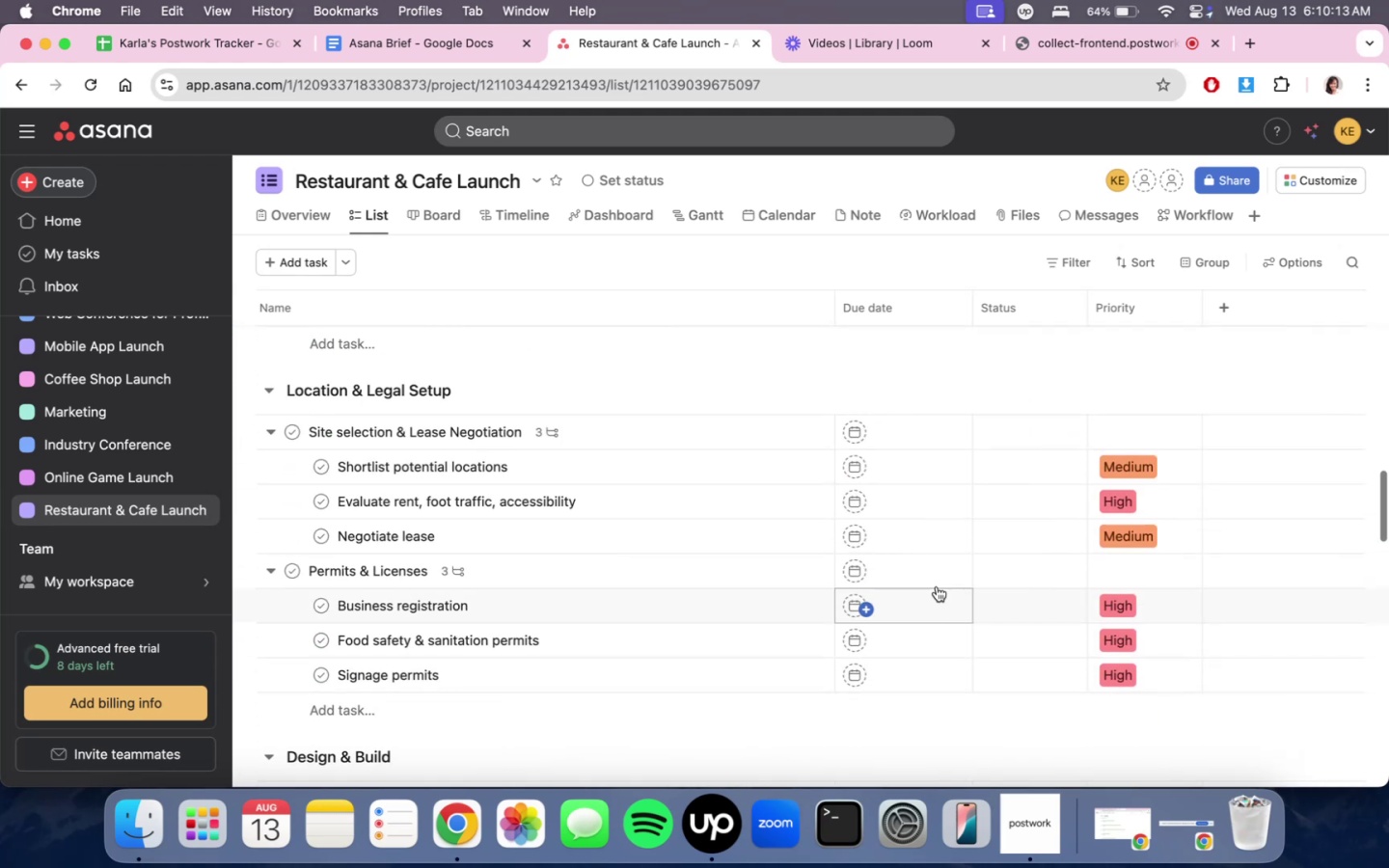 
scroll: coordinate [927, 583], scroll_direction: up, amount: 10.0
 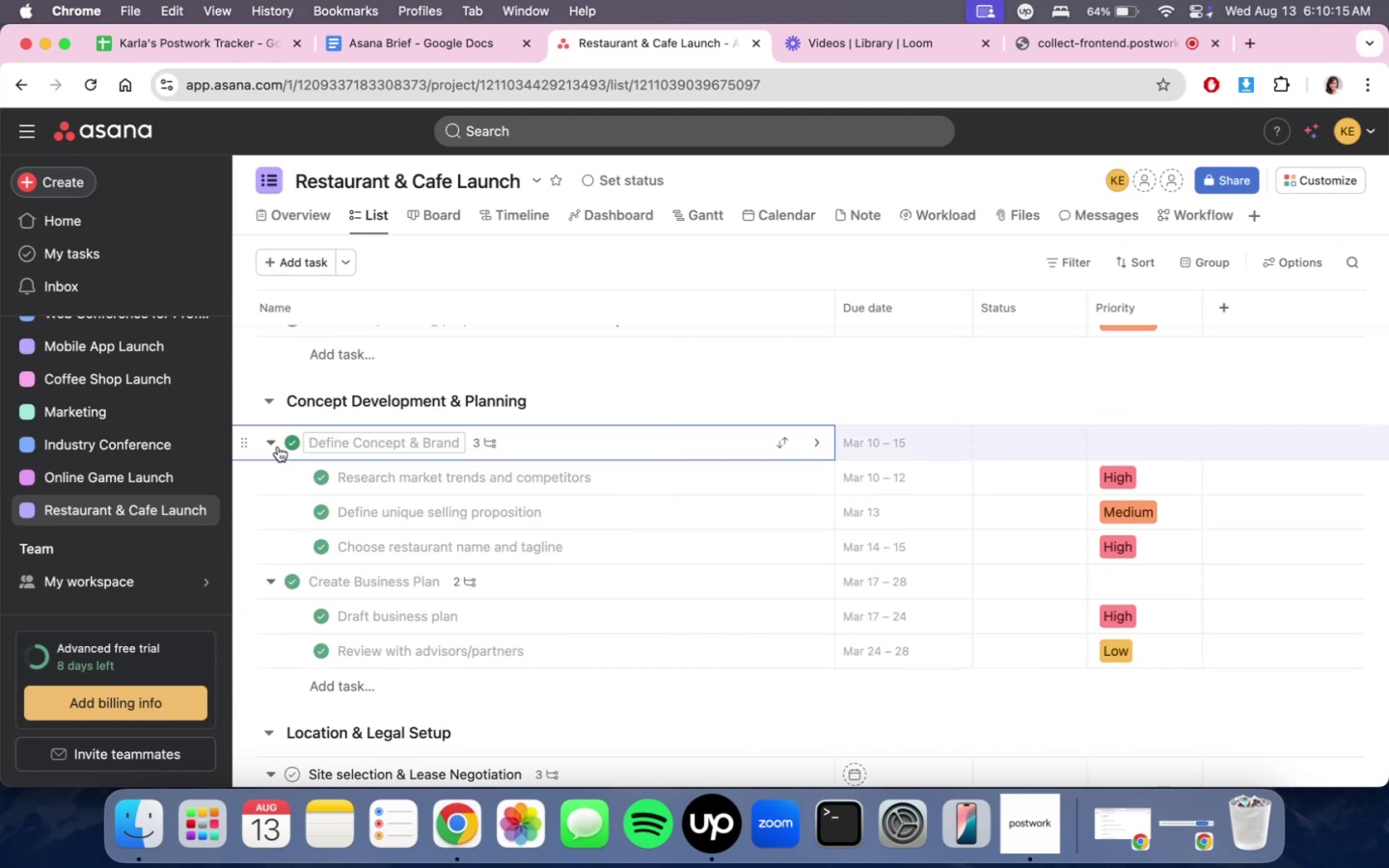 
scroll: coordinate [907, 642], scroll_direction: down, amount: 10.0
 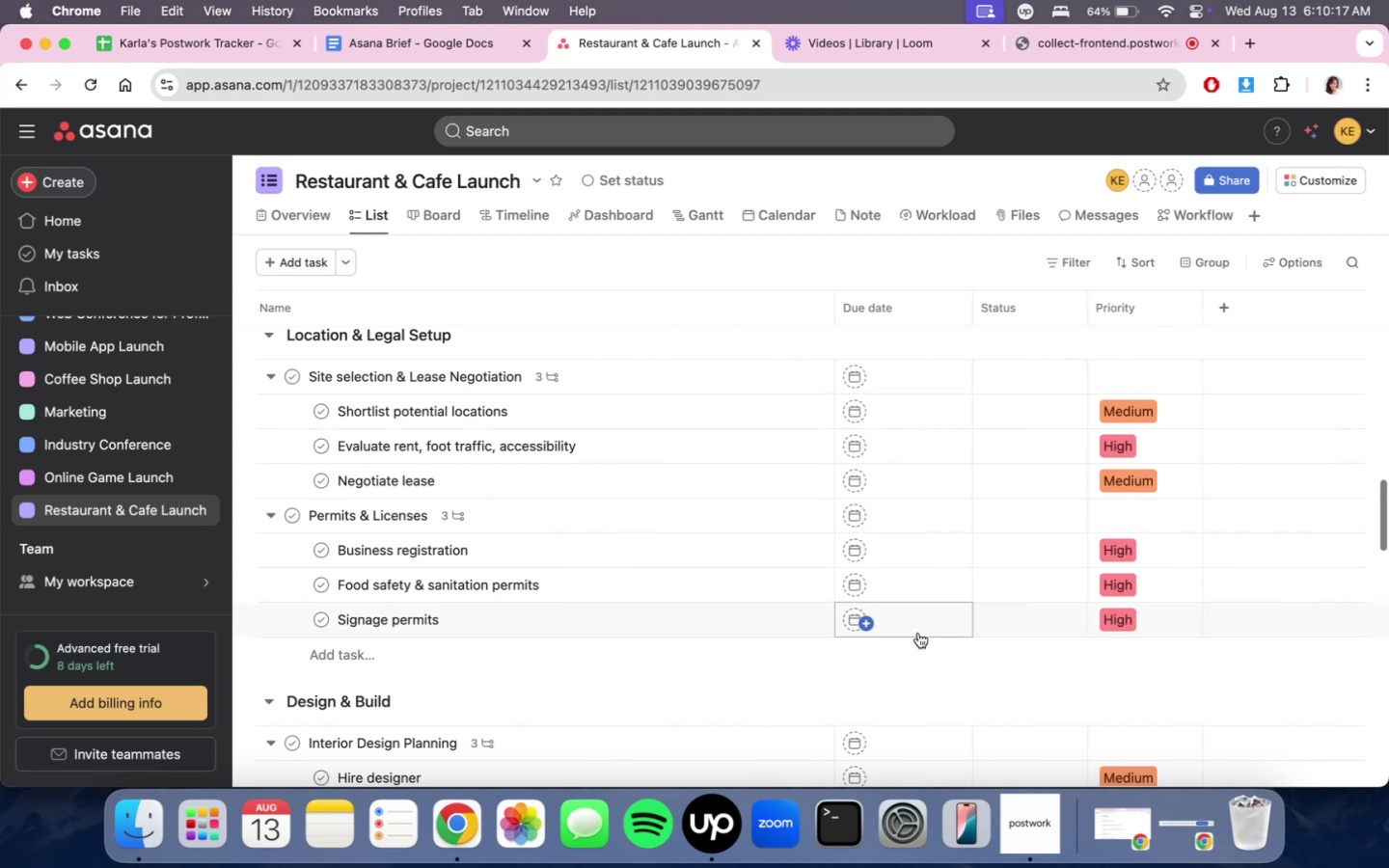 
scroll: coordinate [919, 631], scroll_direction: up, amount: 3.0
 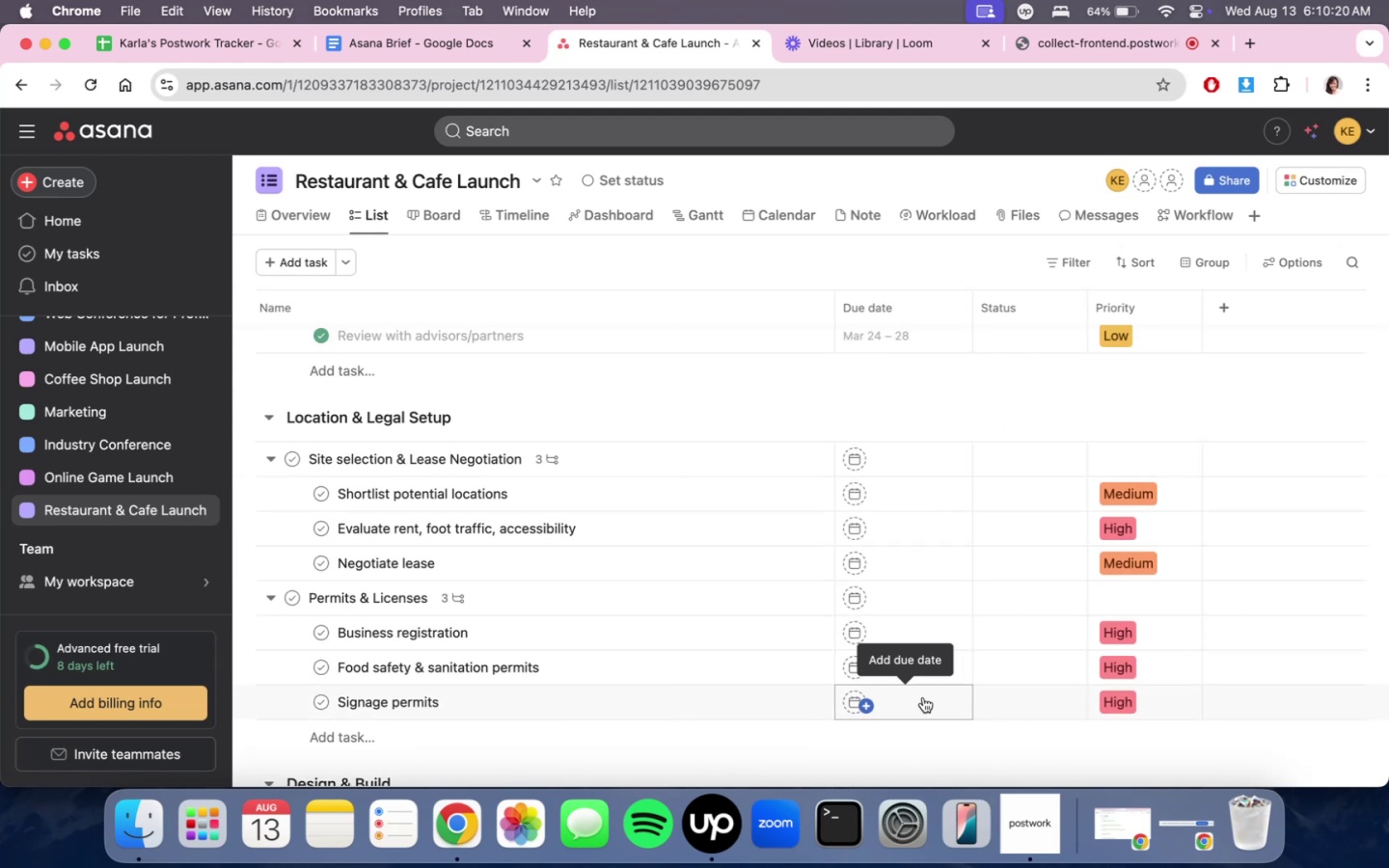 
scroll: coordinate [905, 494], scroll_direction: down, amount: 2.0
 